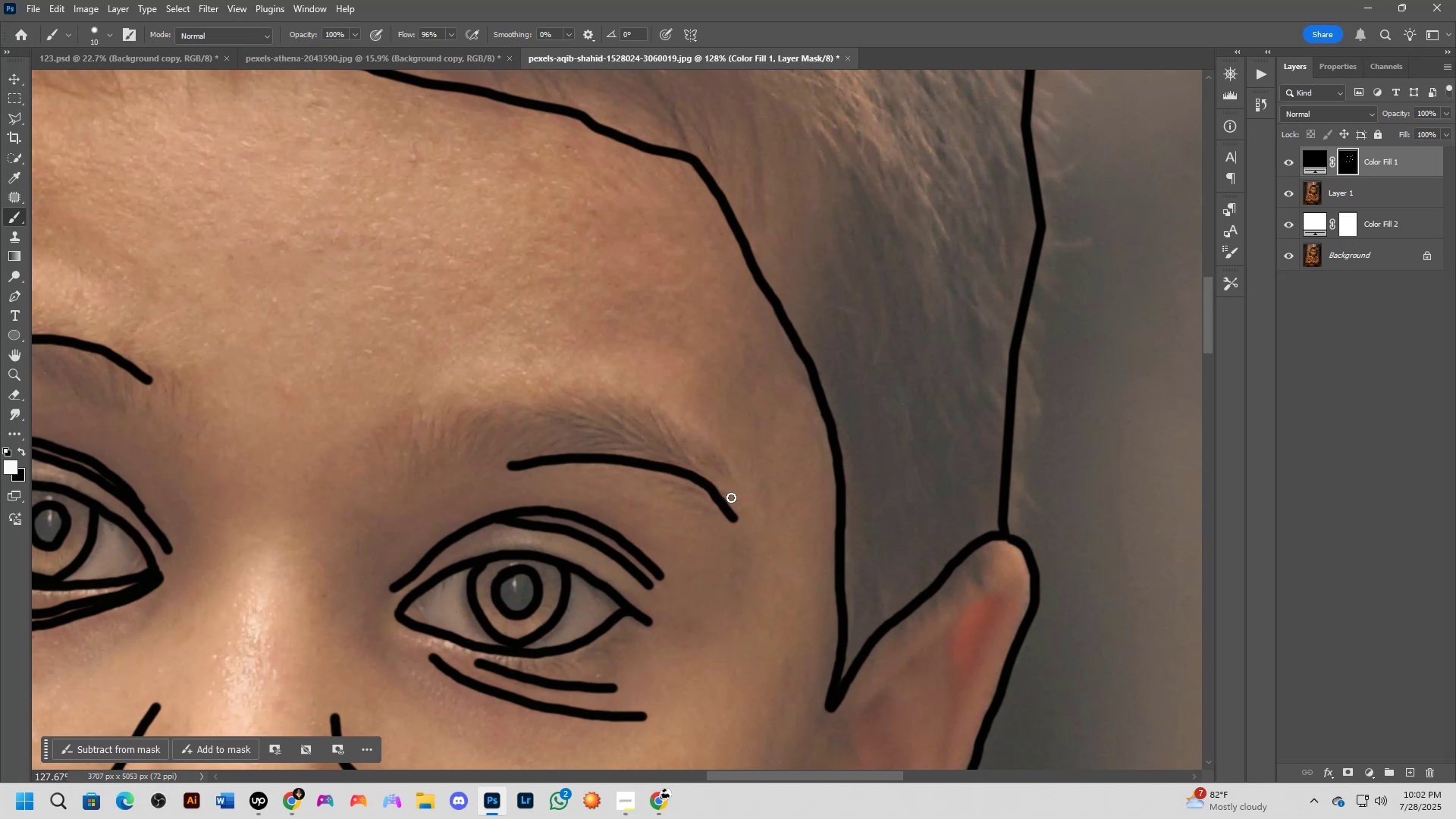 
left_click_drag(start_coordinate=[719, 460], to_coordinate=[709, 453])
 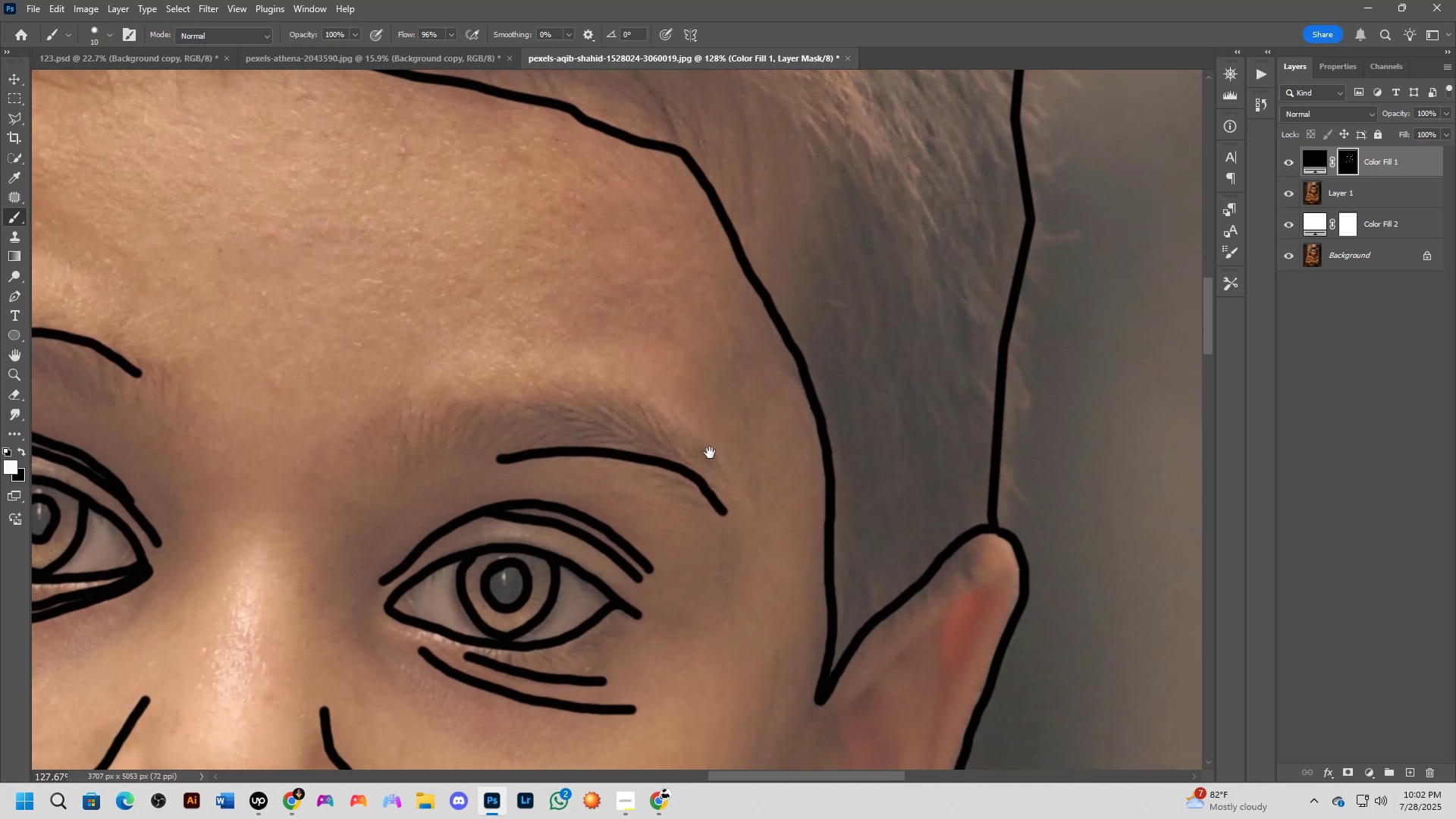 
key(Control+Z)
 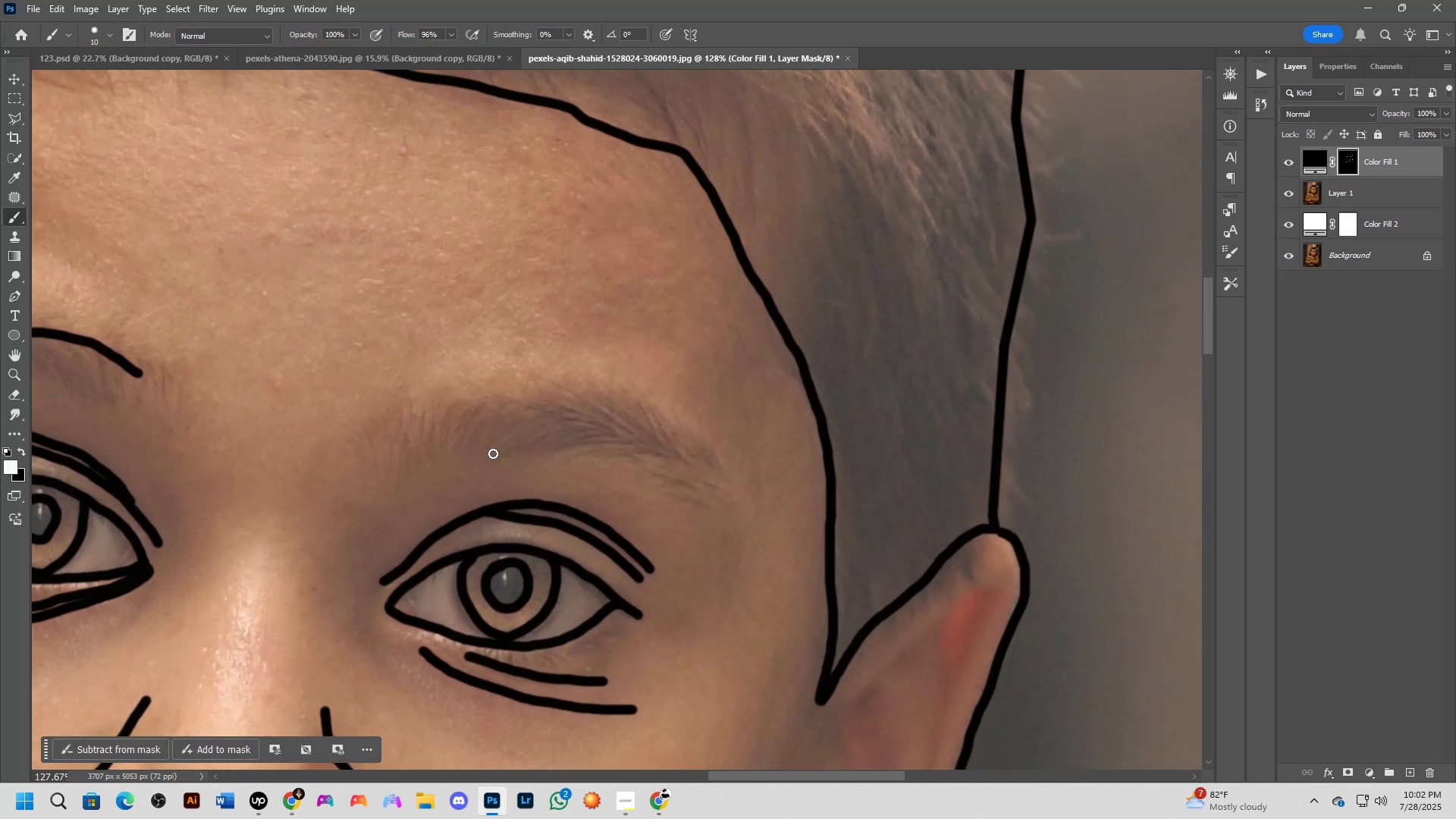 
left_click_drag(start_coordinate=[498, 455], to_coordinate=[742, 504])
 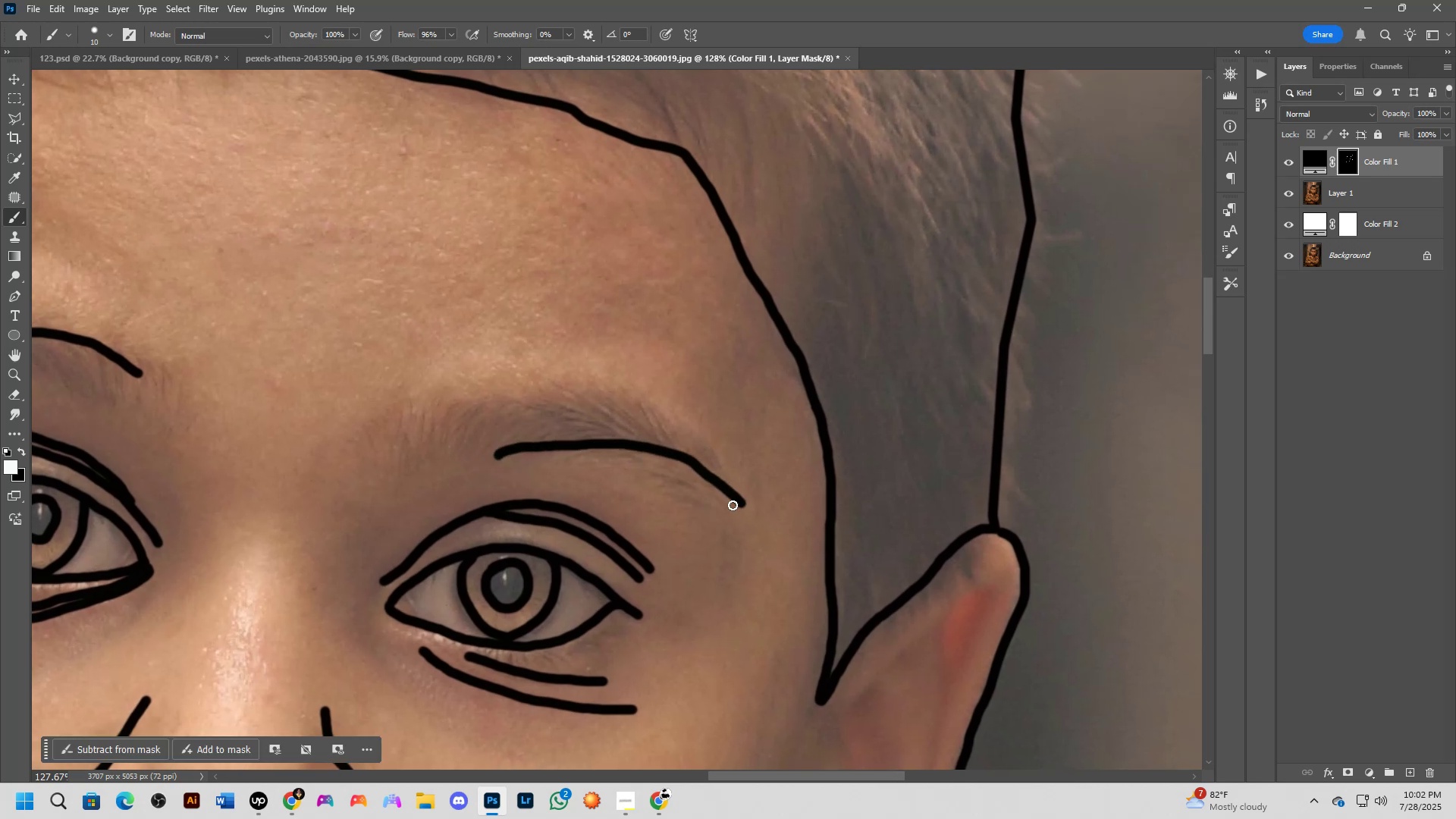 
key(Control+ControlLeft)
 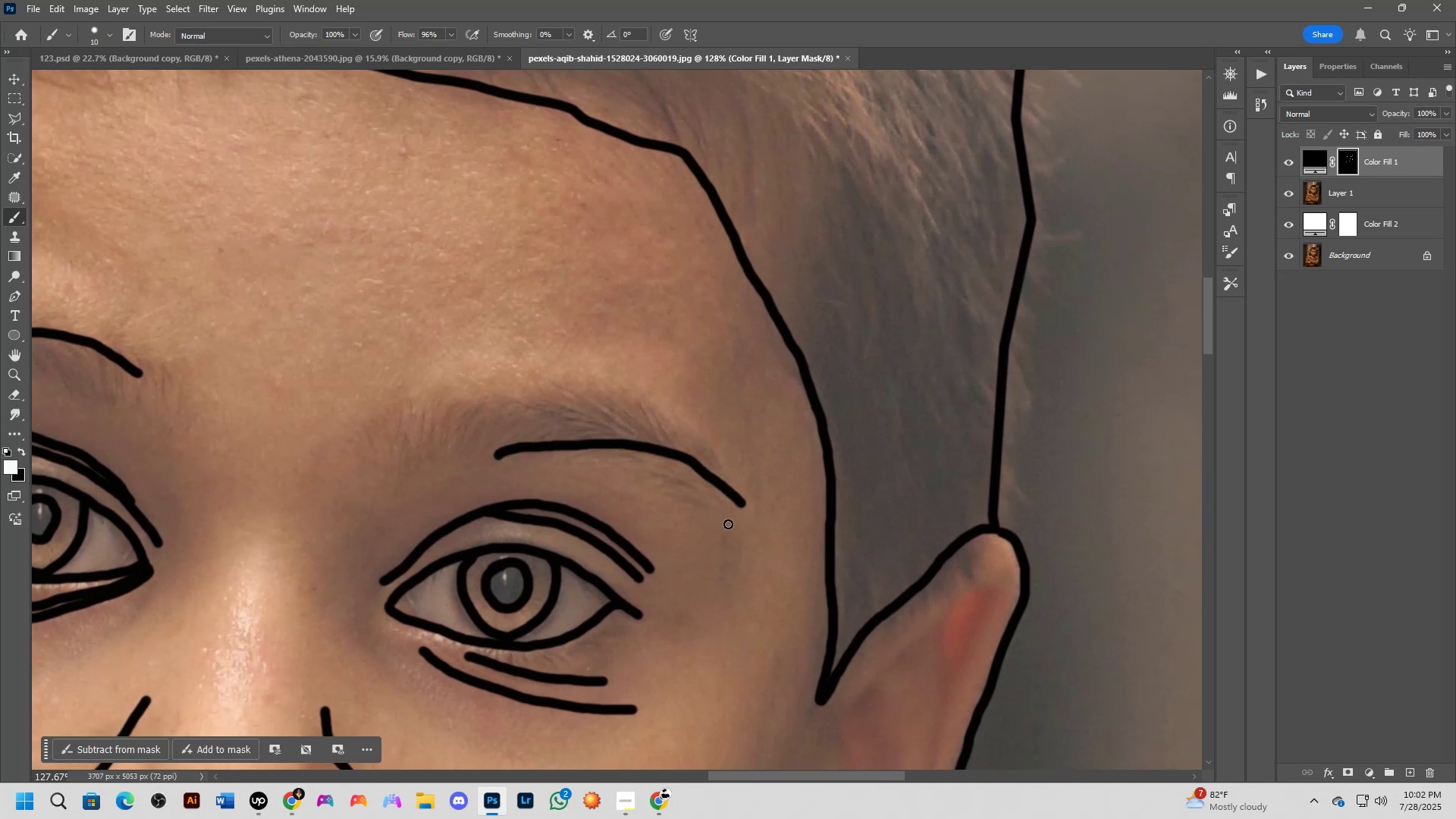 
key(Control+Z)
 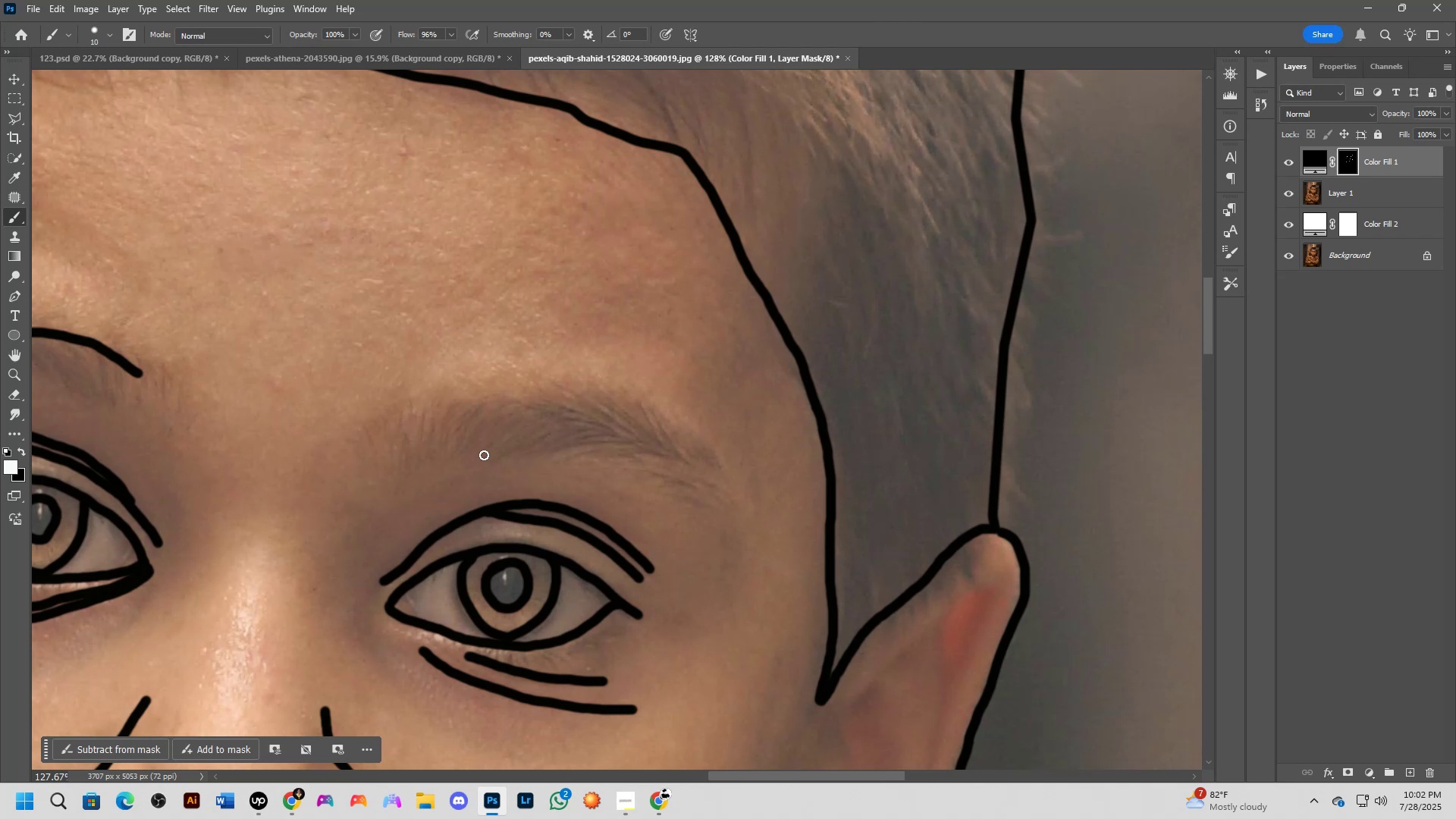 
left_click_drag(start_coordinate=[493, 457], to_coordinate=[738, 495])
 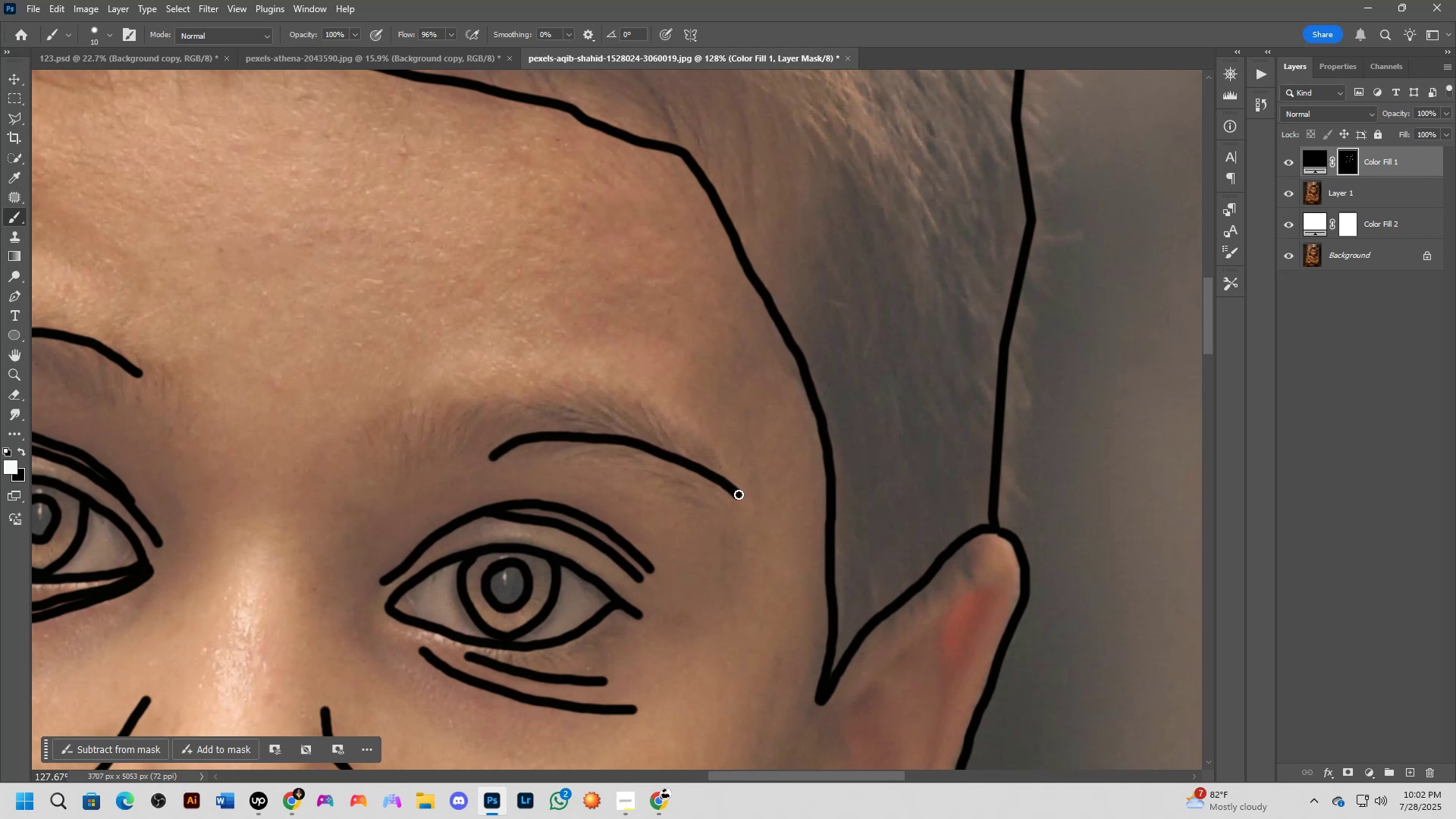 
hold_key(key=Space, duration=0.81)
 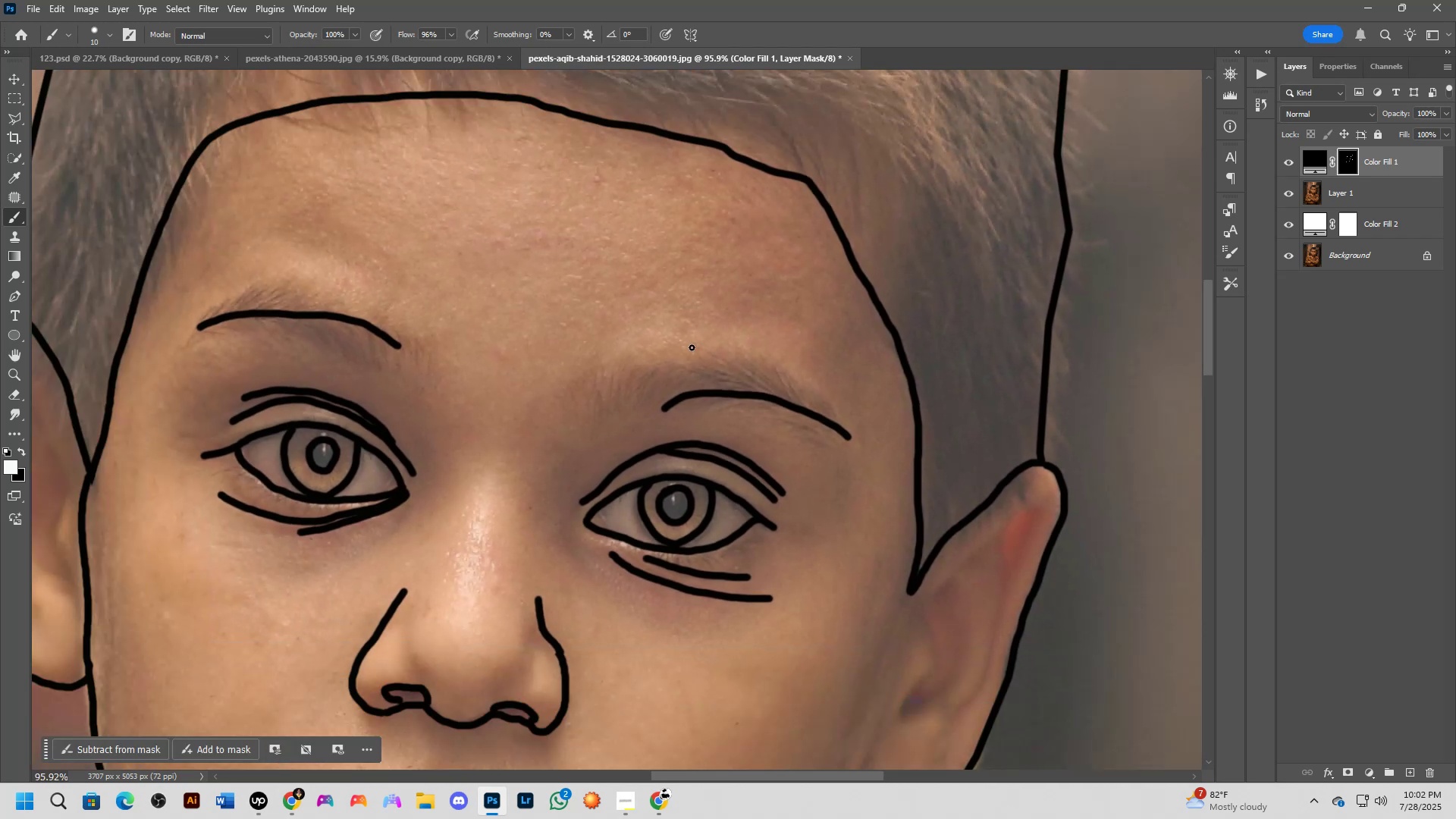 
left_click_drag(start_coordinate=[532, 375], to_coordinate=[695, 347])
 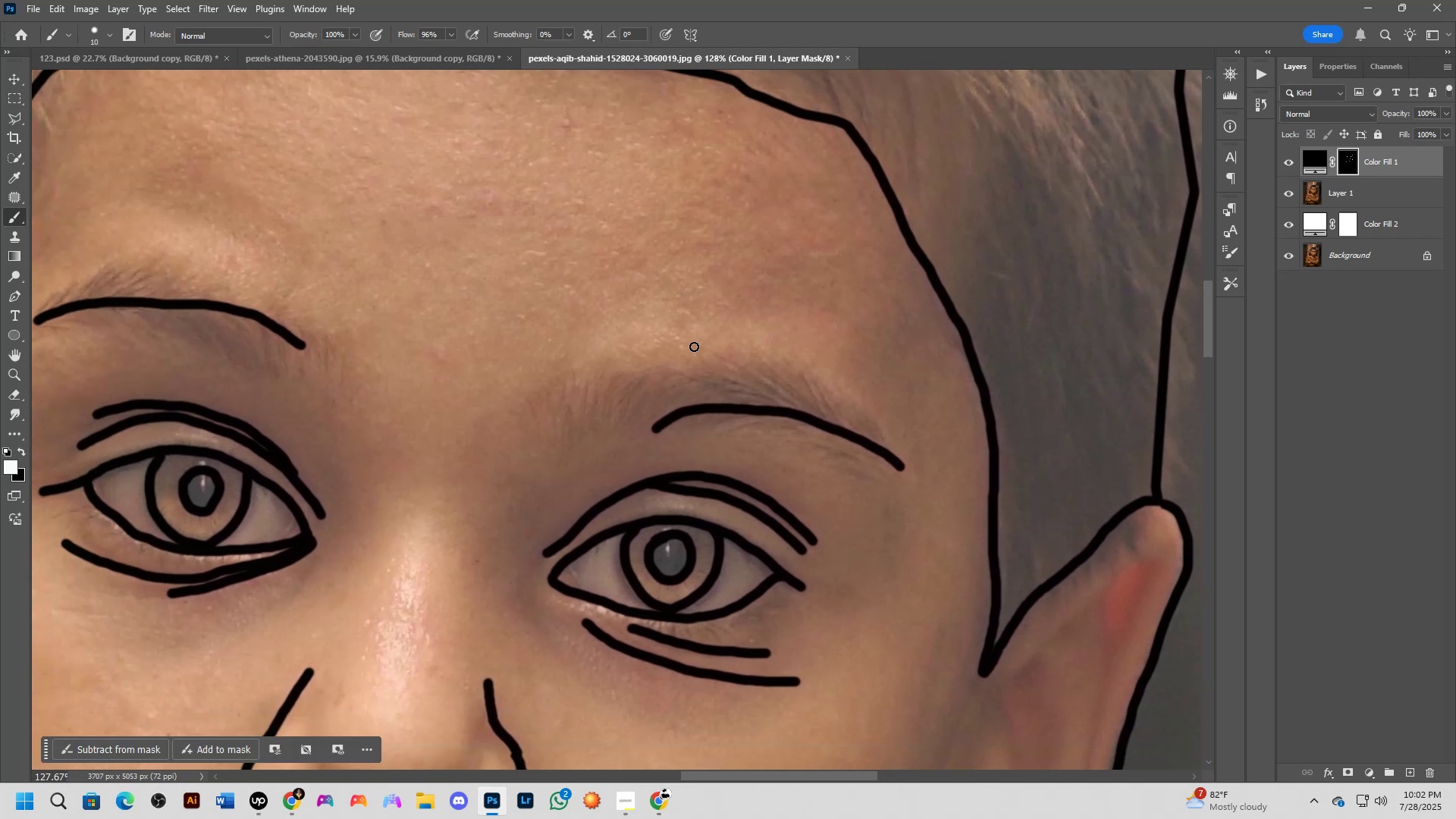 
scroll: coordinate [639, 416], scroll_direction: down, amount: 2.0
 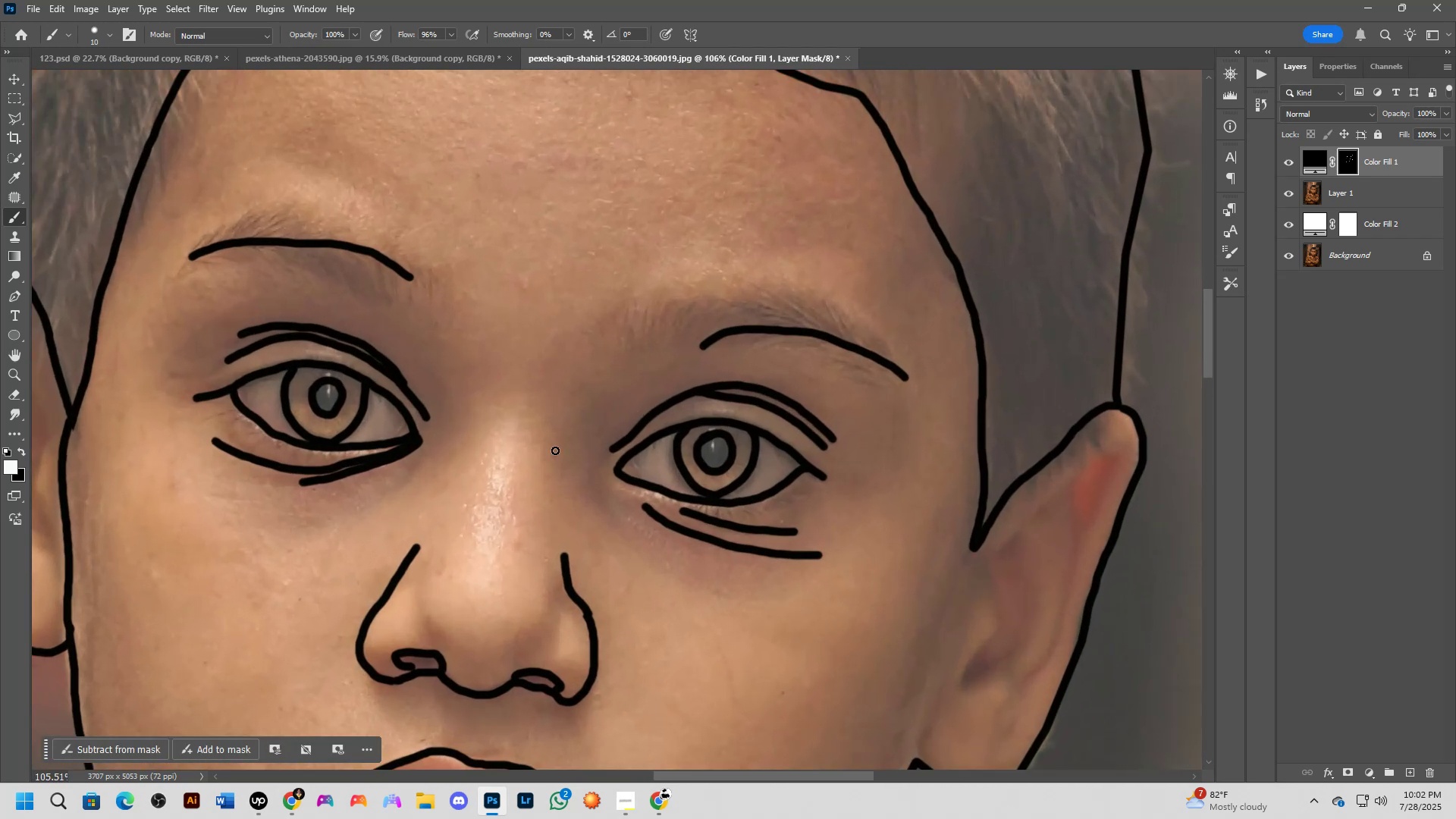 
hold_key(key=Space, duration=0.53)
 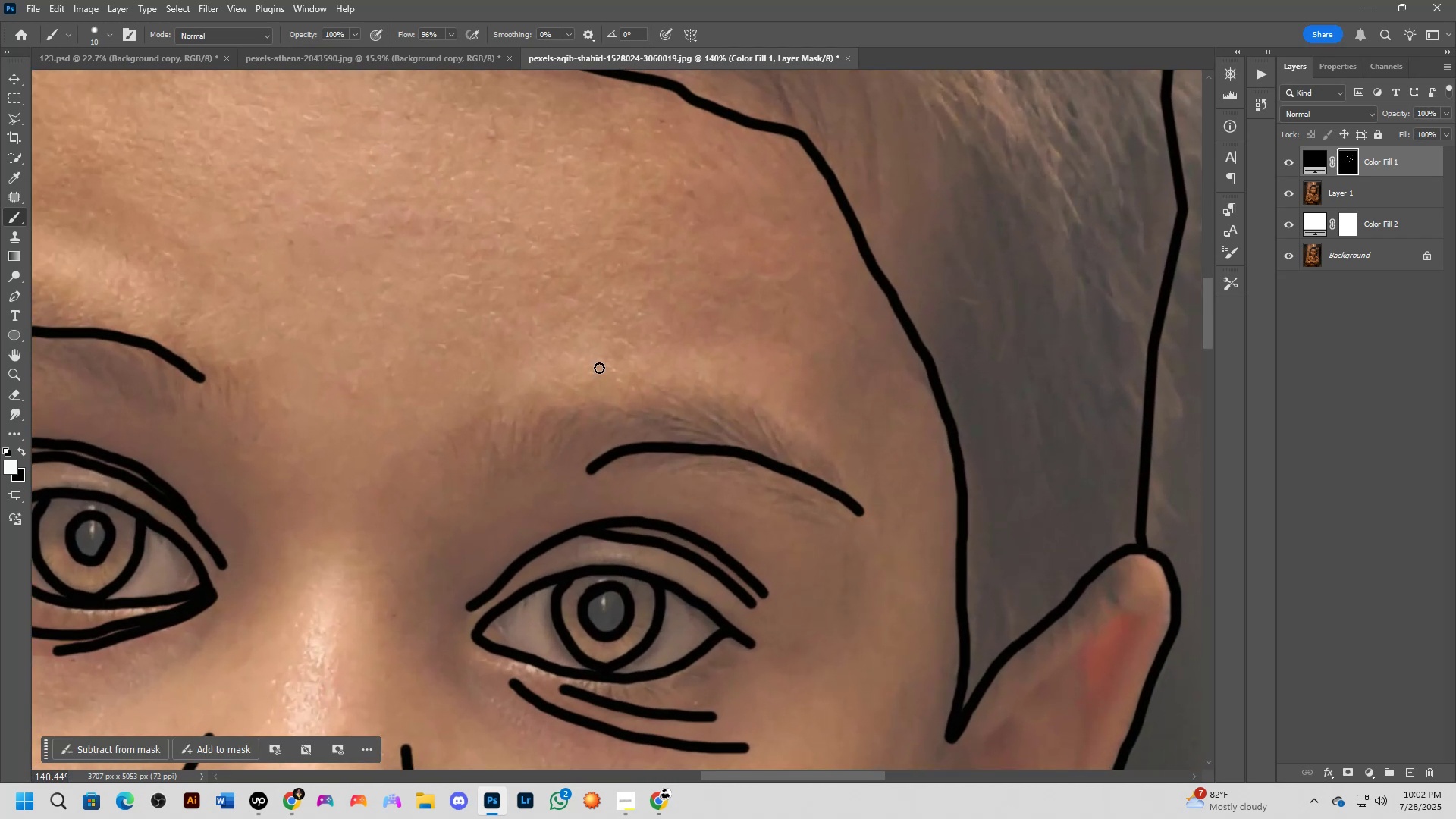 
left_click_drag(start_coordinate=[705, 270], to_coordinate=[595, 369])
 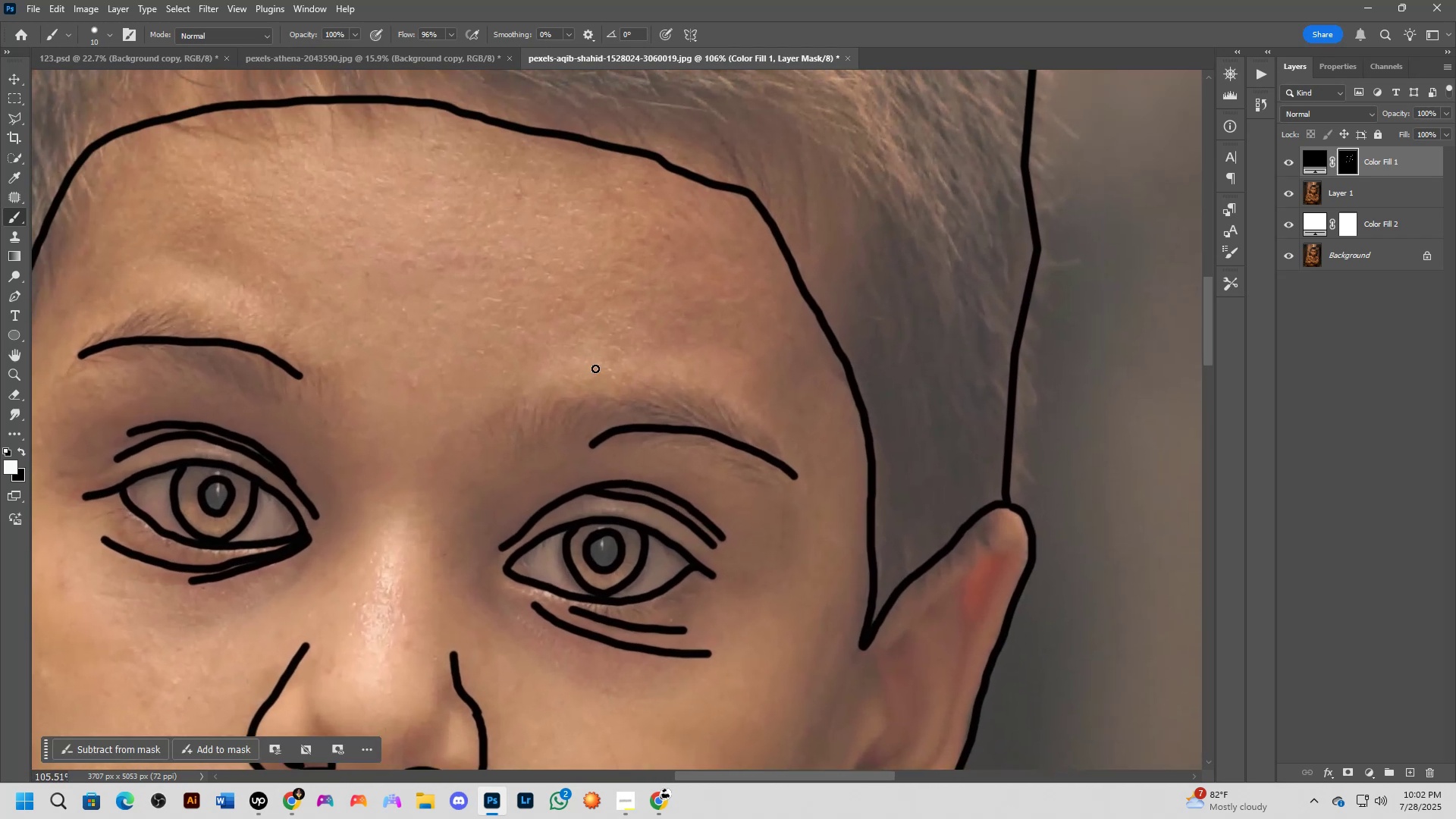 
scroll: coordinate [600, 367], scroll_direction: up, amount: 5.0
 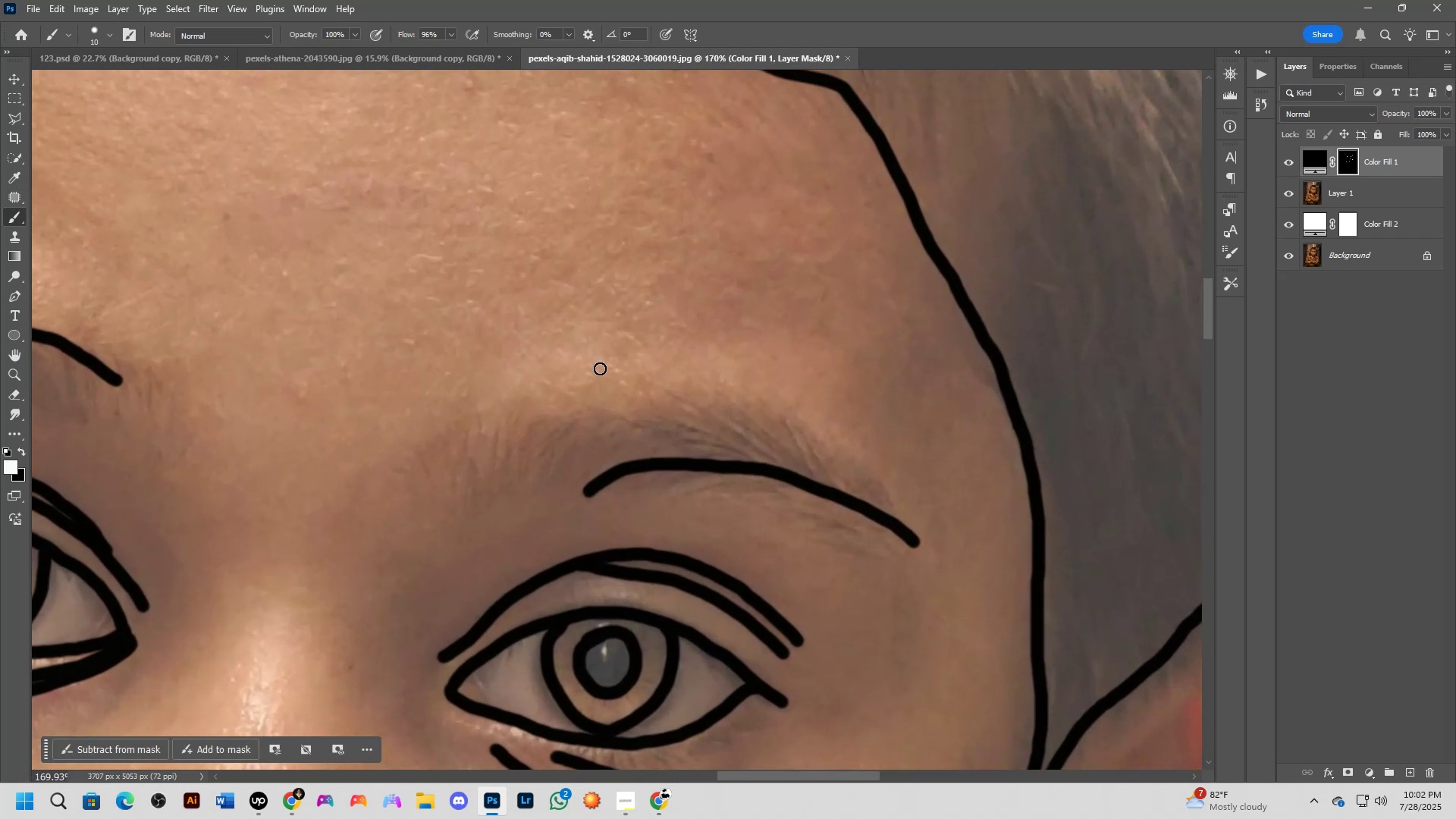 
hold_key(key=Space, duration=0.56)
 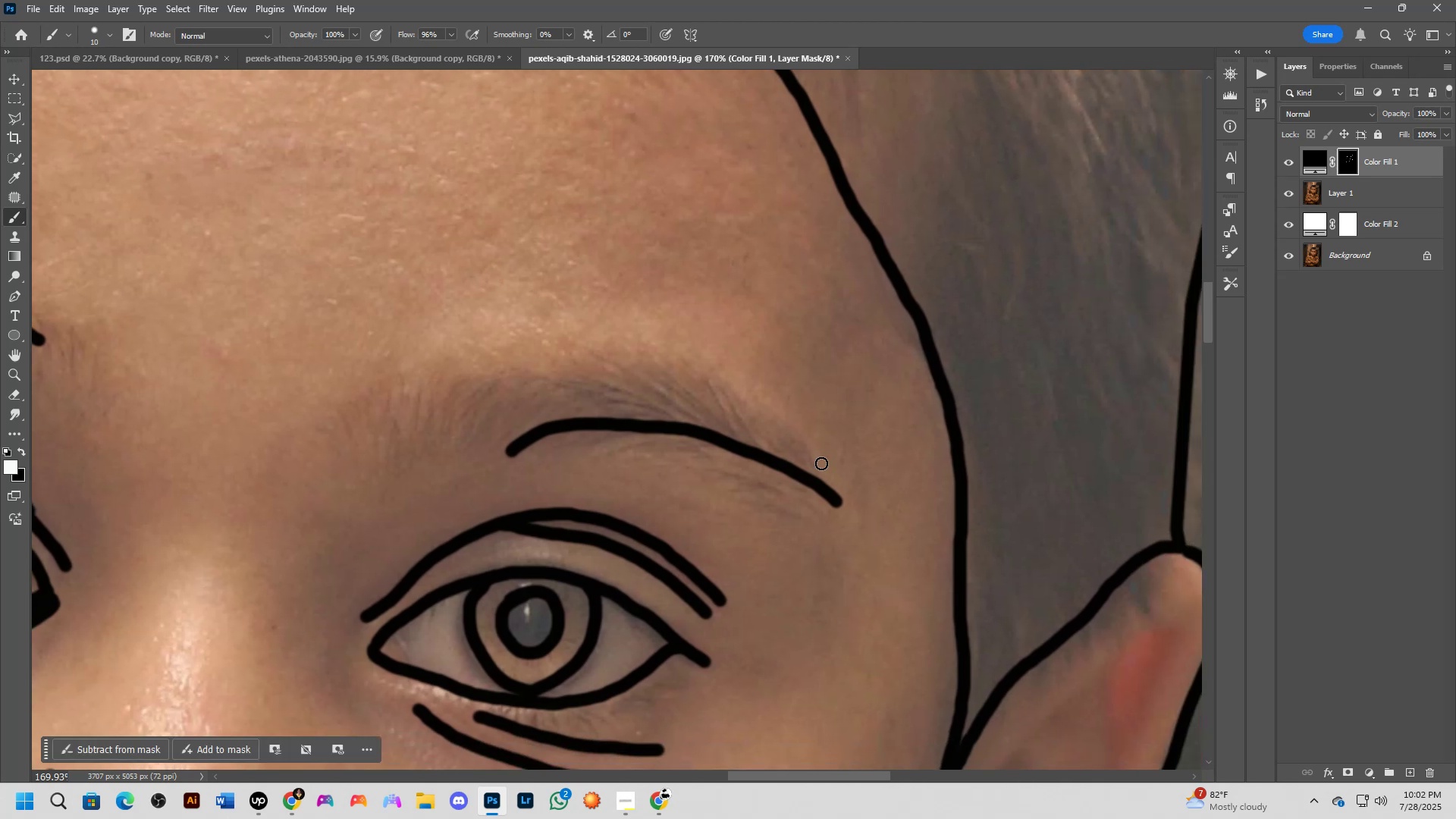 
left_click_drag(start_coordinate=[623, 345], to_coordinate=[546, 305])
 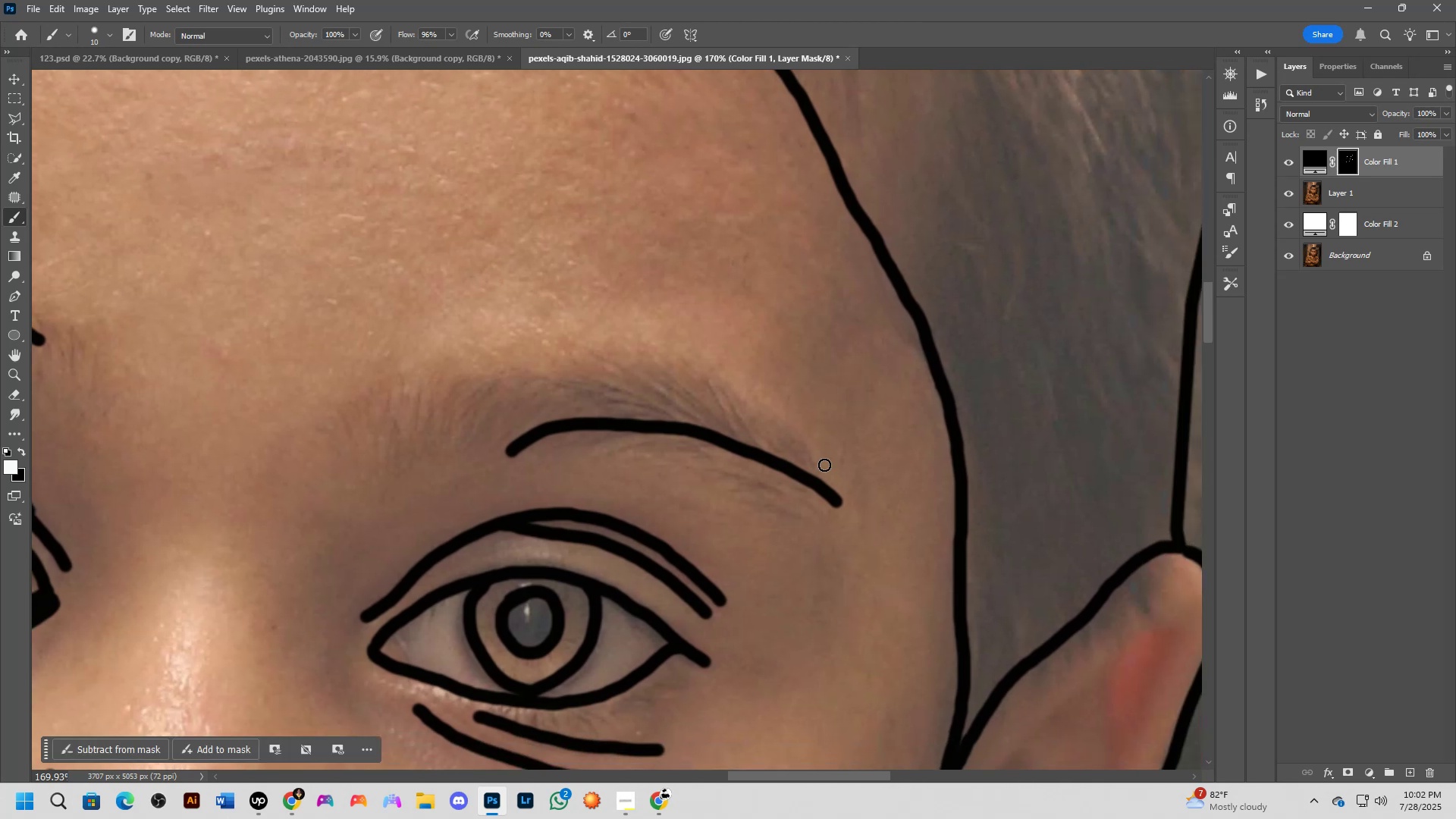 
left_click_drag(start_coordinate=[817, 462], to_coordinate=[803, 433])
 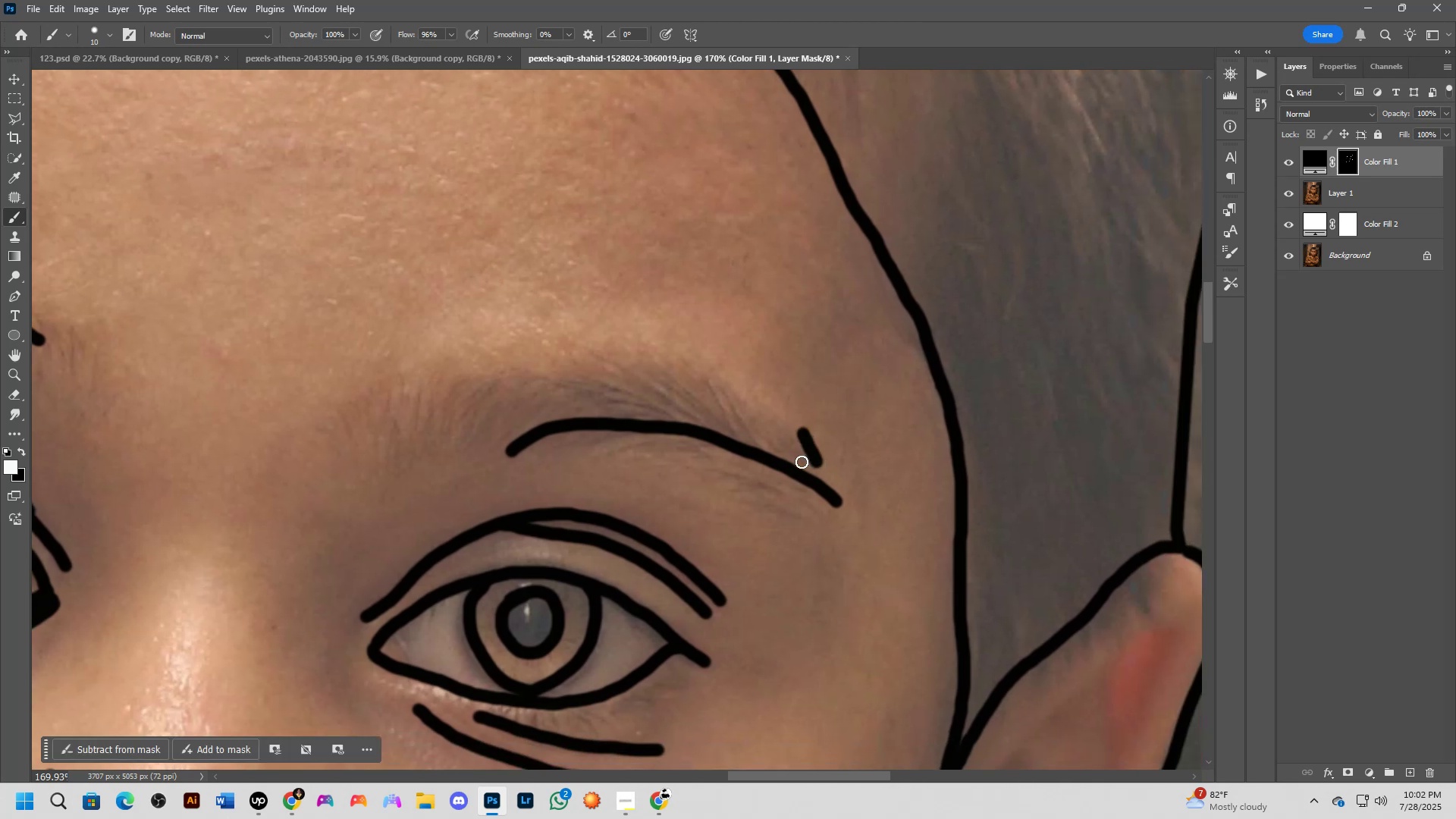 
left_click_drag(start_coordinate=[800, 457], to_coordinate=[752, 404])
 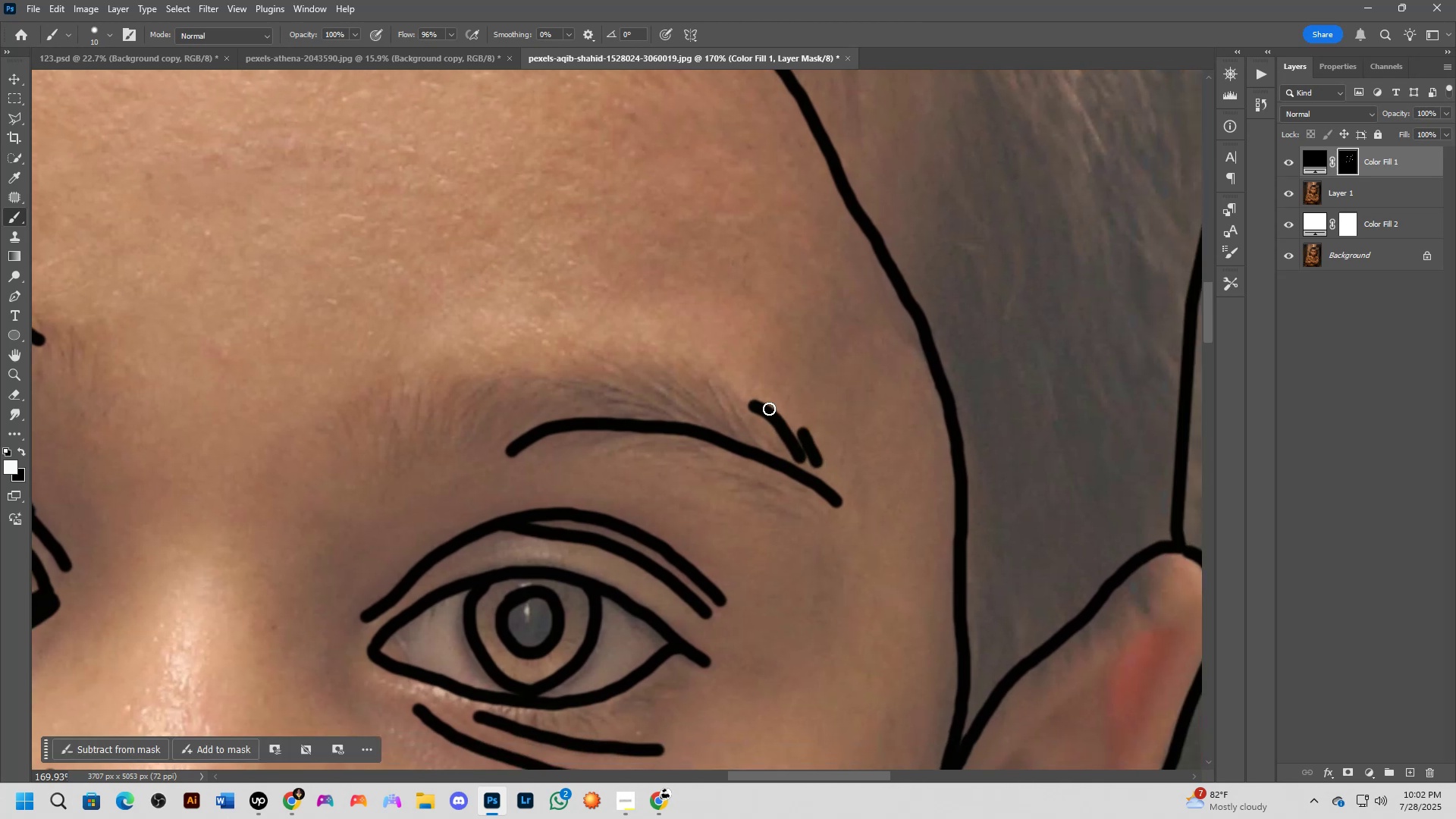 
hold_key(key=Space, duration=0.41)
 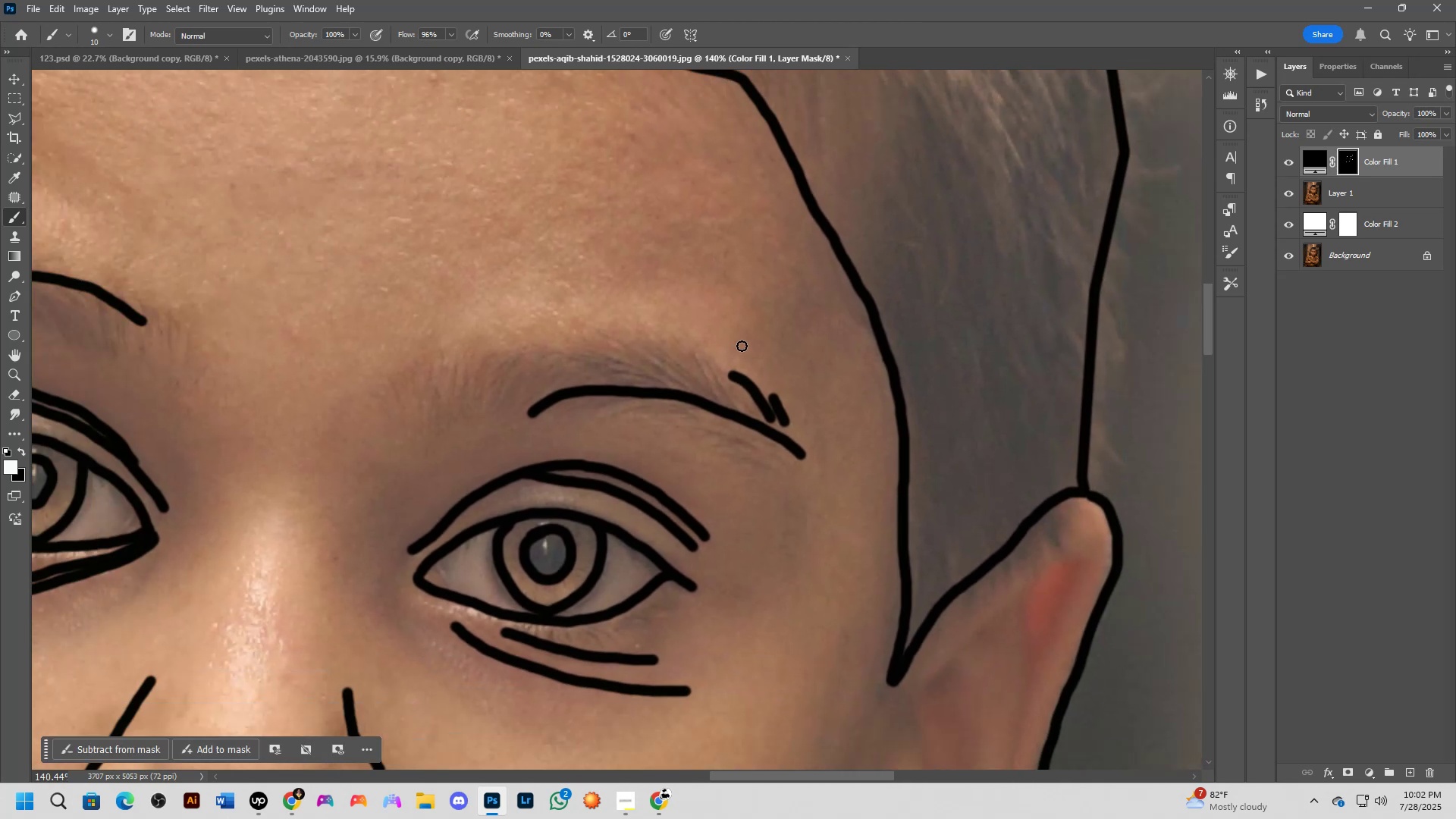 
left_click_drag(start_coordinate=[764, 370], to_coordinate=[742, 346])
 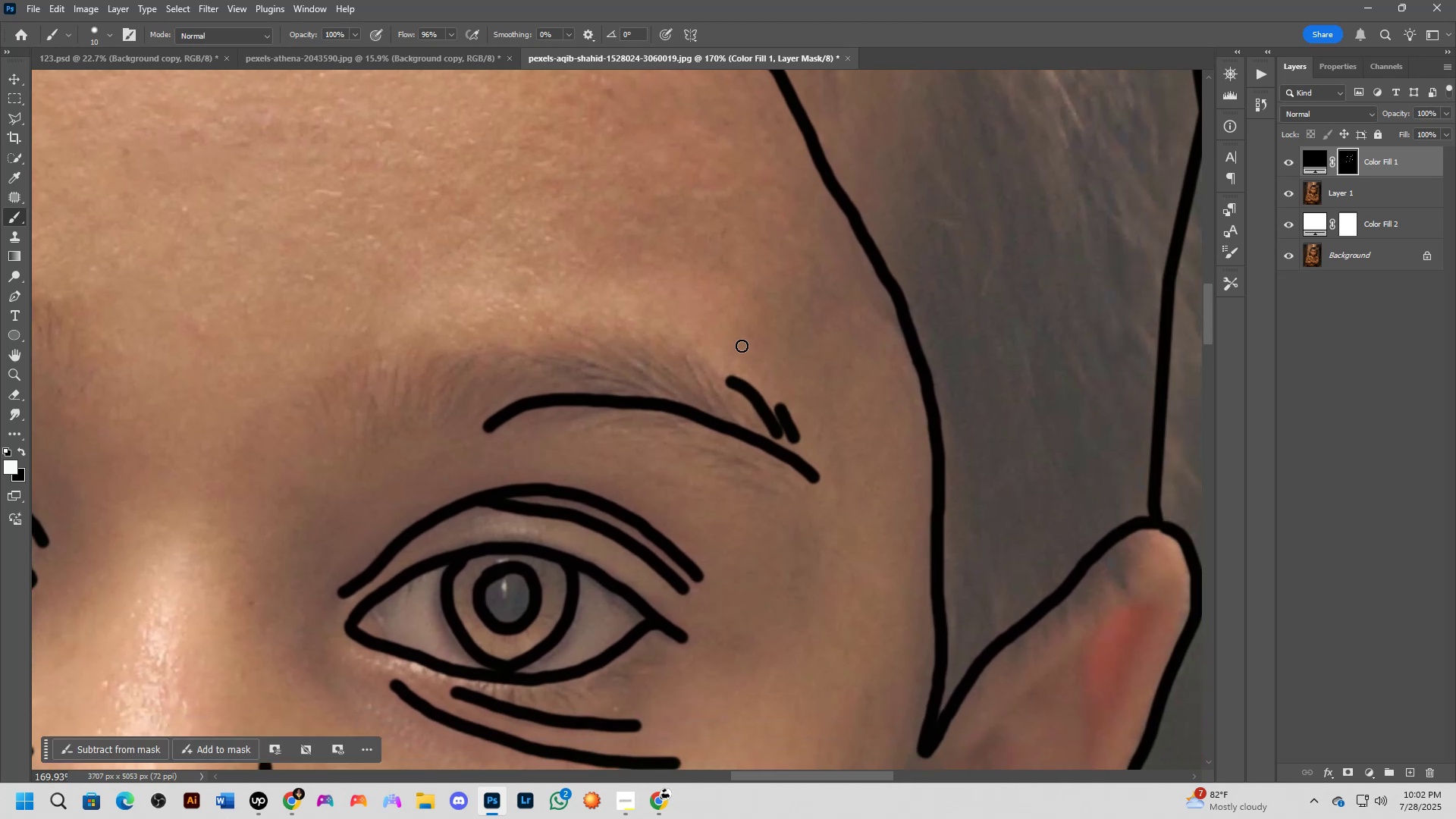 
scroll: coordinate [742, 346], scroll_direction: down, amount: 2.0
 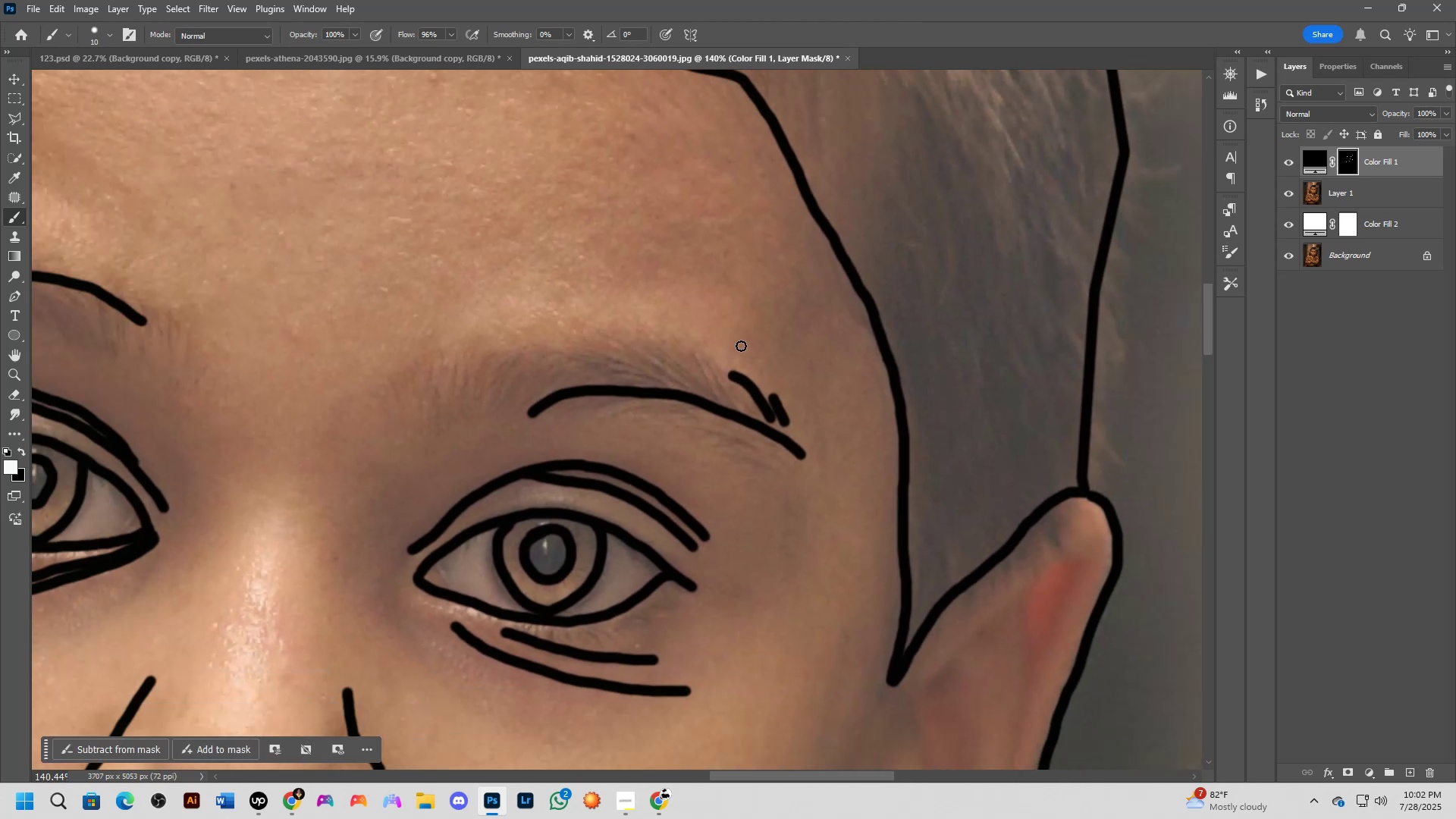 
hold_key(key=Space, duration=0.57)
 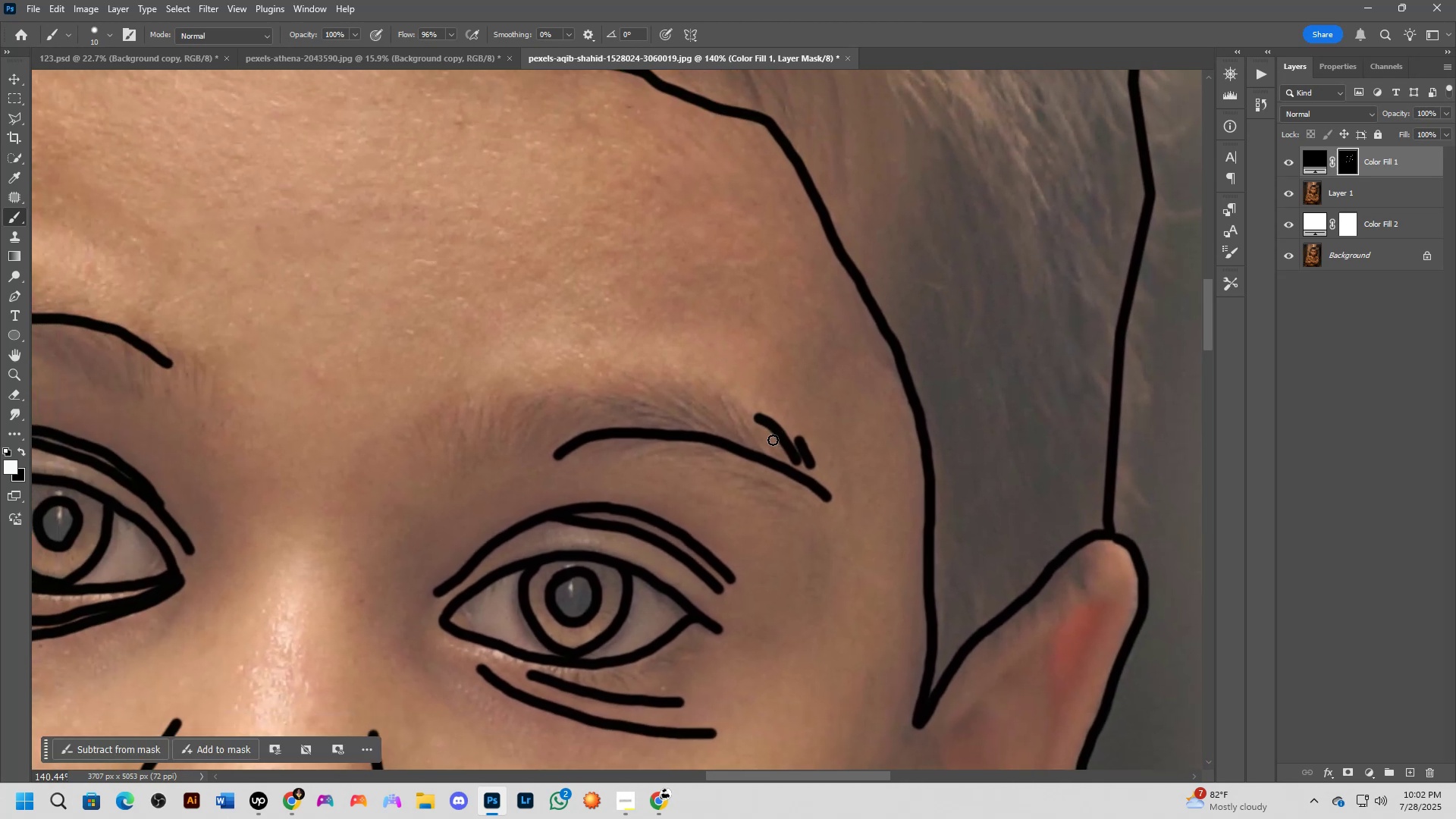 
left_click_drag(start_coordinate=[680, 283], to_coordinate=[706, 325])
 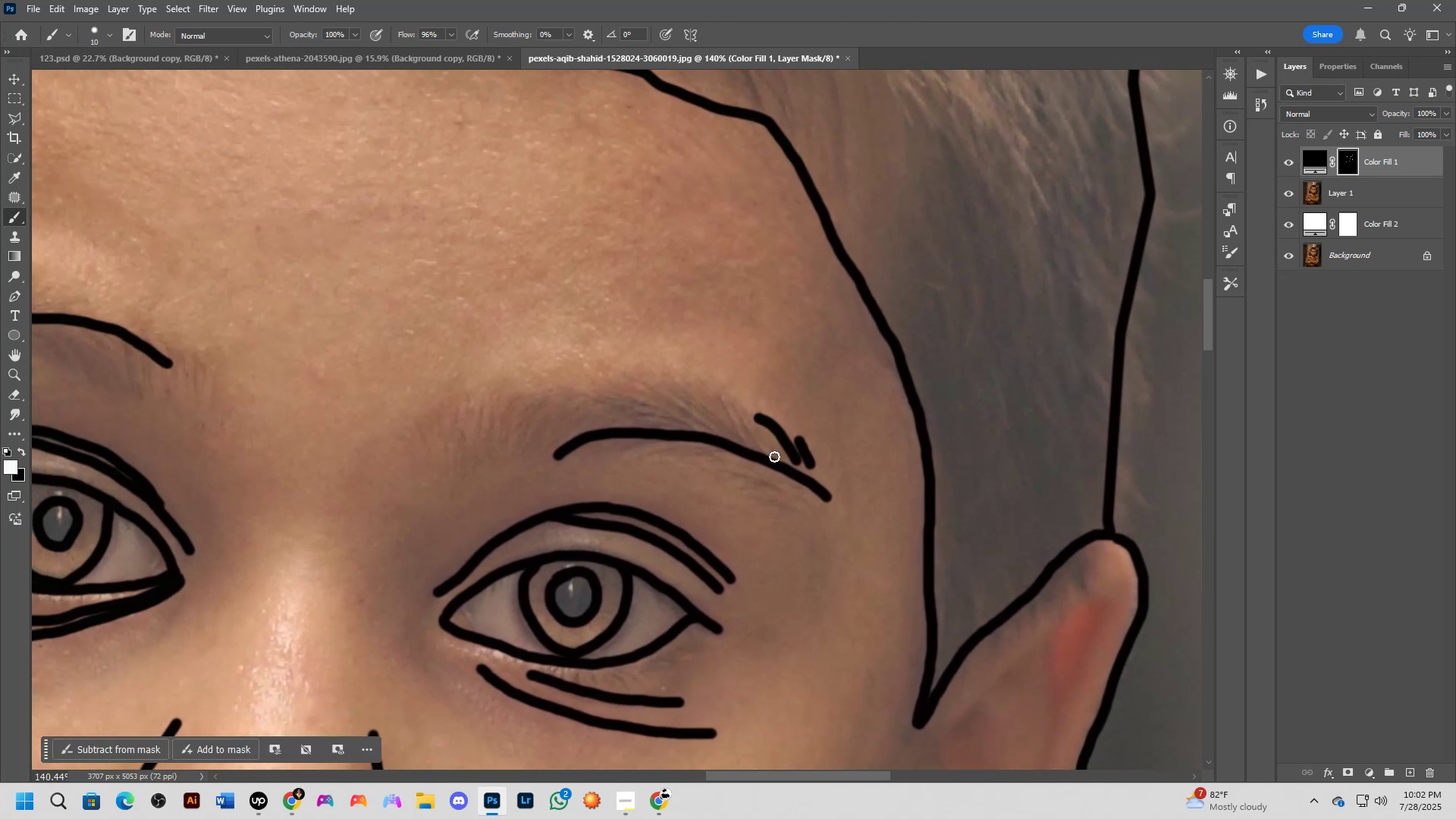 
left_click_drag(start_coordinate=[761, 441], to_coordinate=[723, 394])
 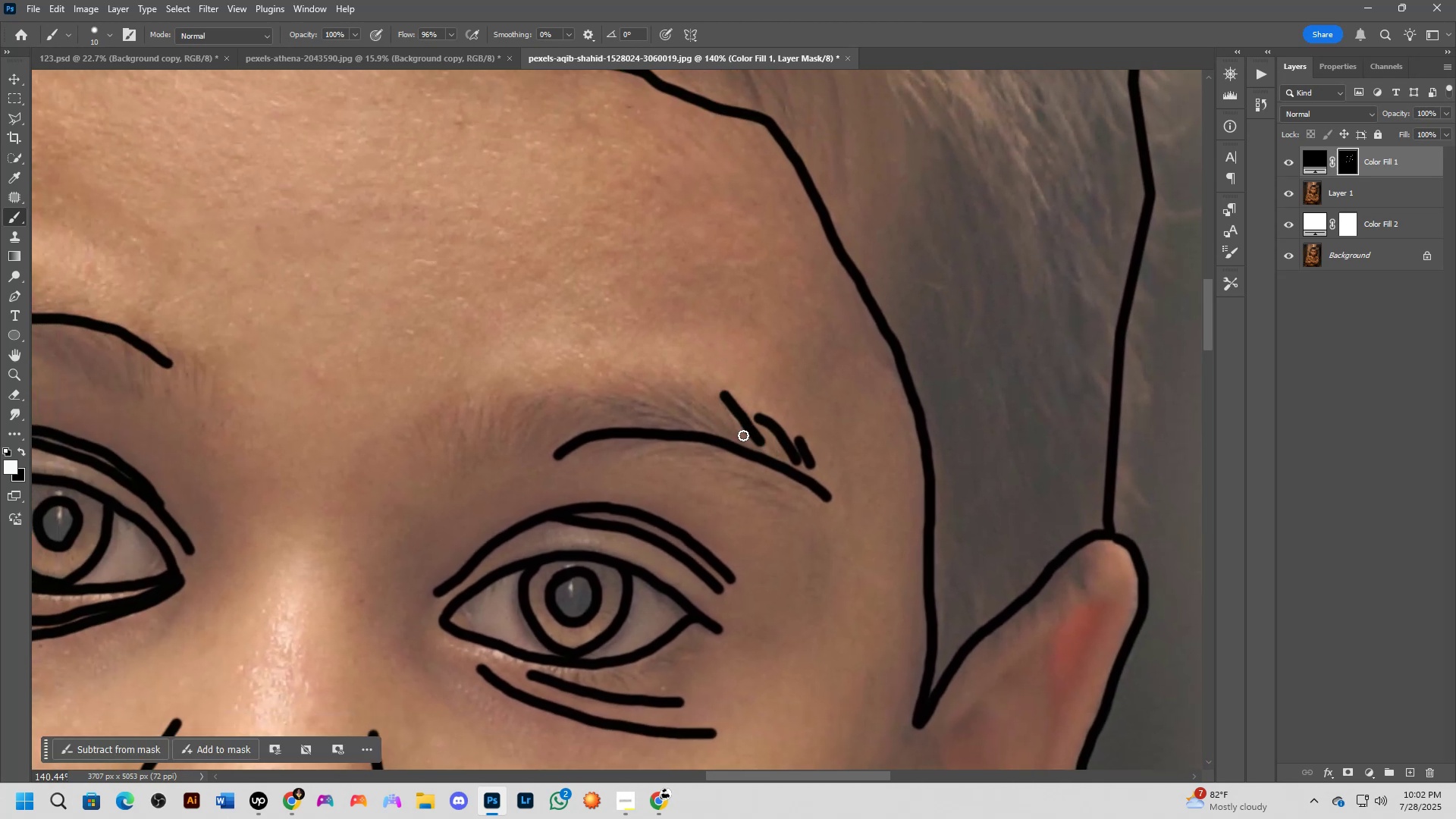 
left_click_drag(start_coordinate=[728, 428], to_coordinate=[626, 371])
 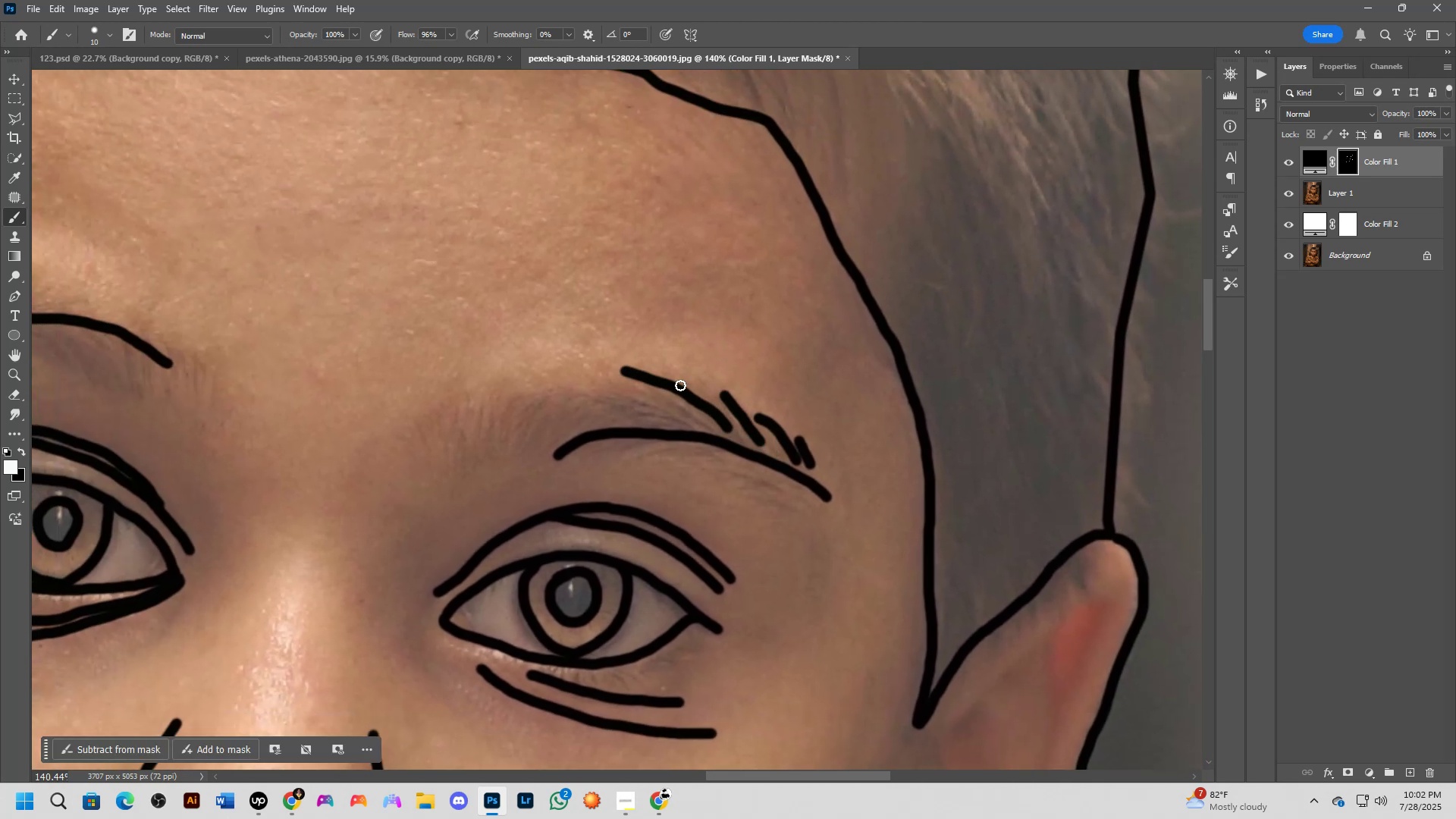 
hold_key(key=Space, duration=0.49)
 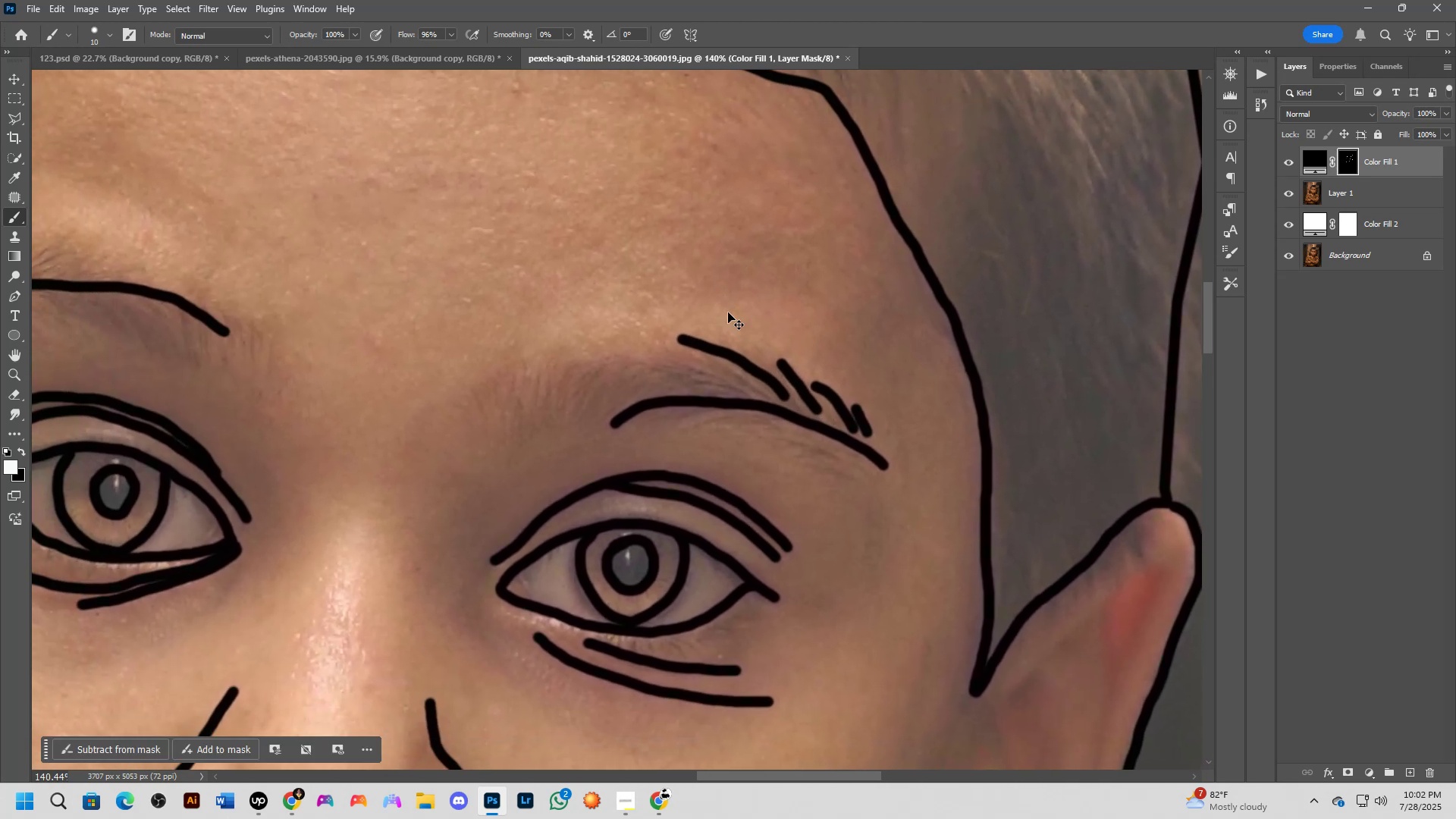 
left_click_drag(start_coordinate=[654, 323], to_coordinate=[711, 291])
 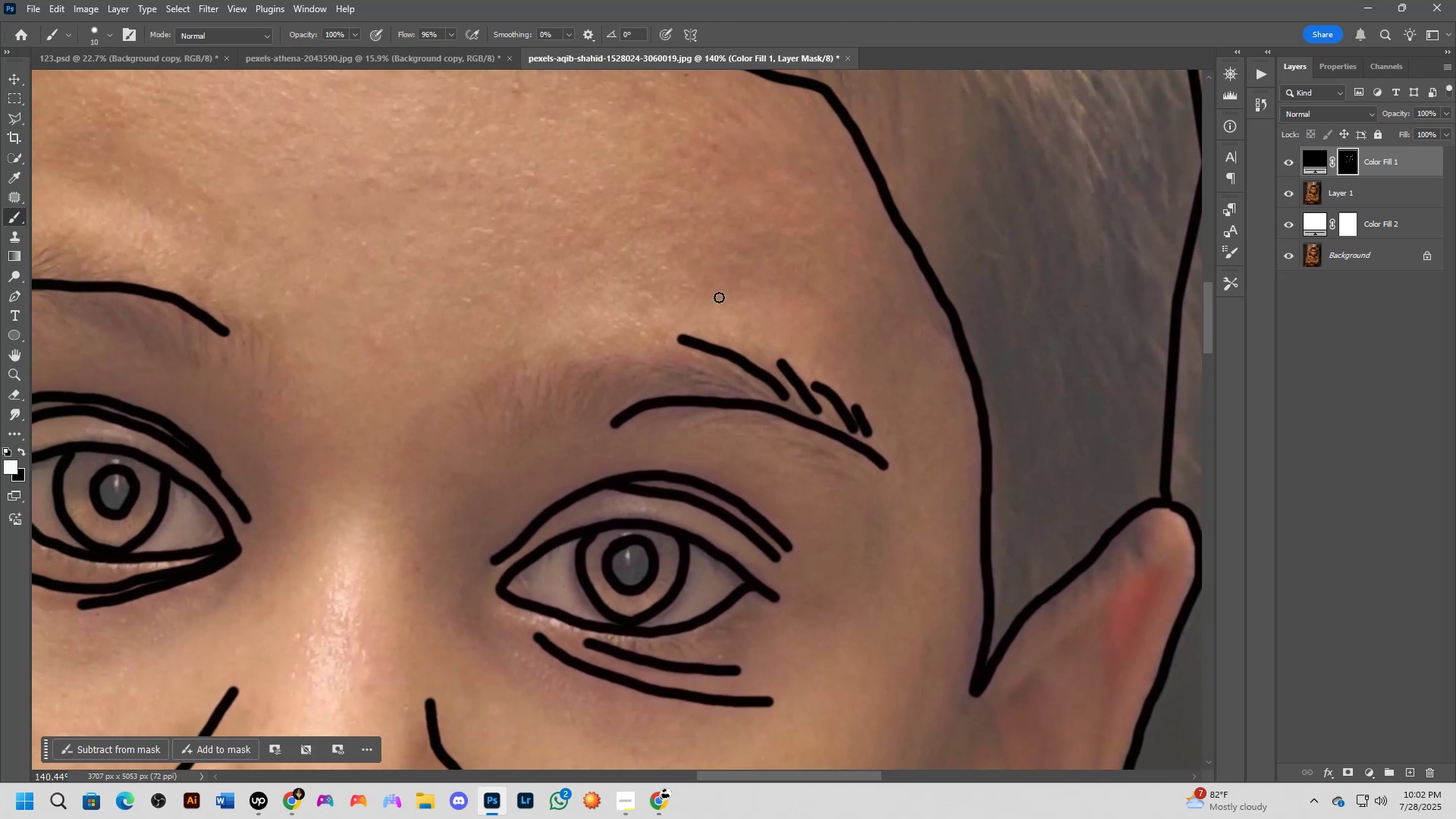 
key(Control+Z)
 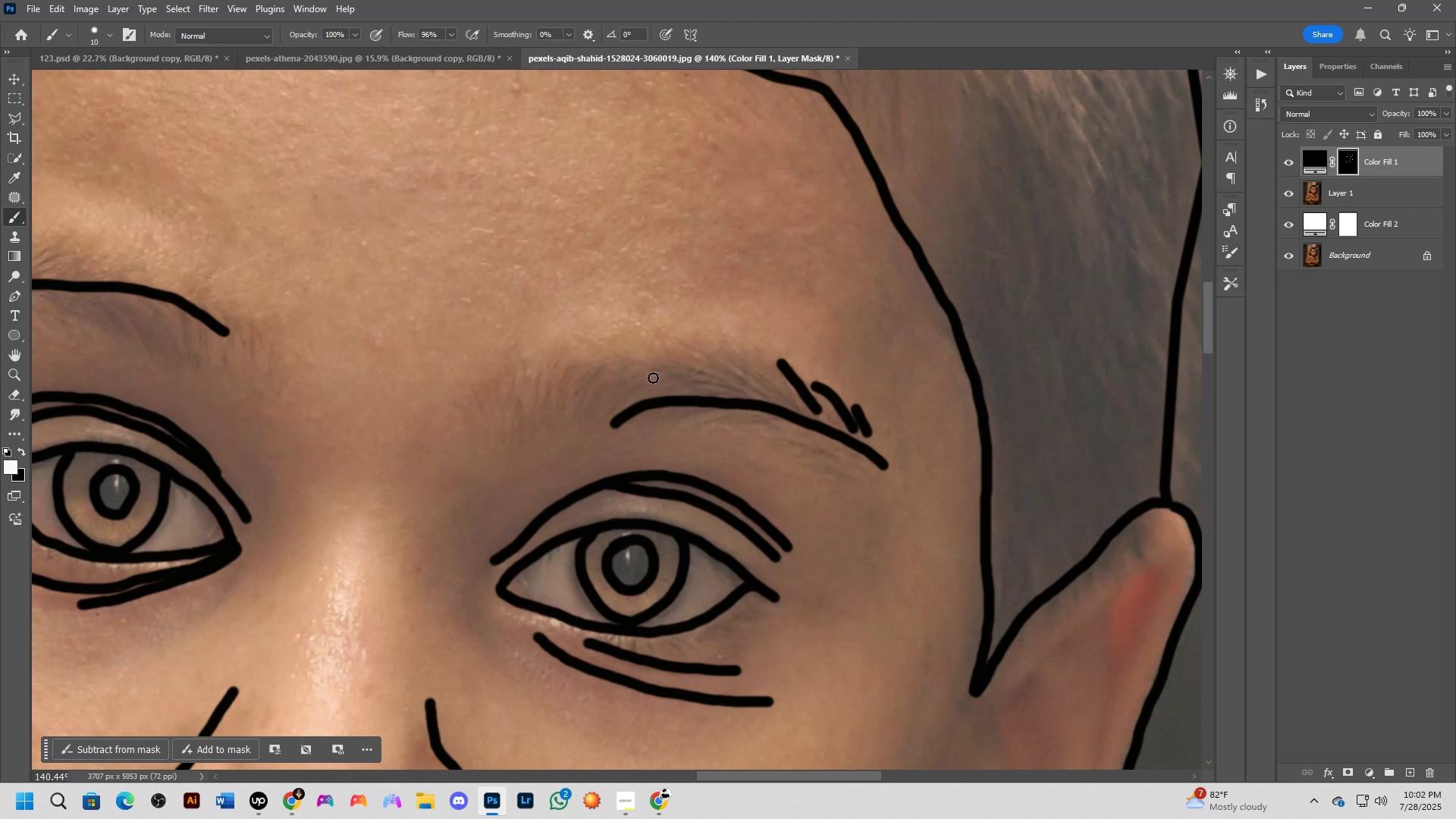 
hold_key(key=Space, duration=0.46)
 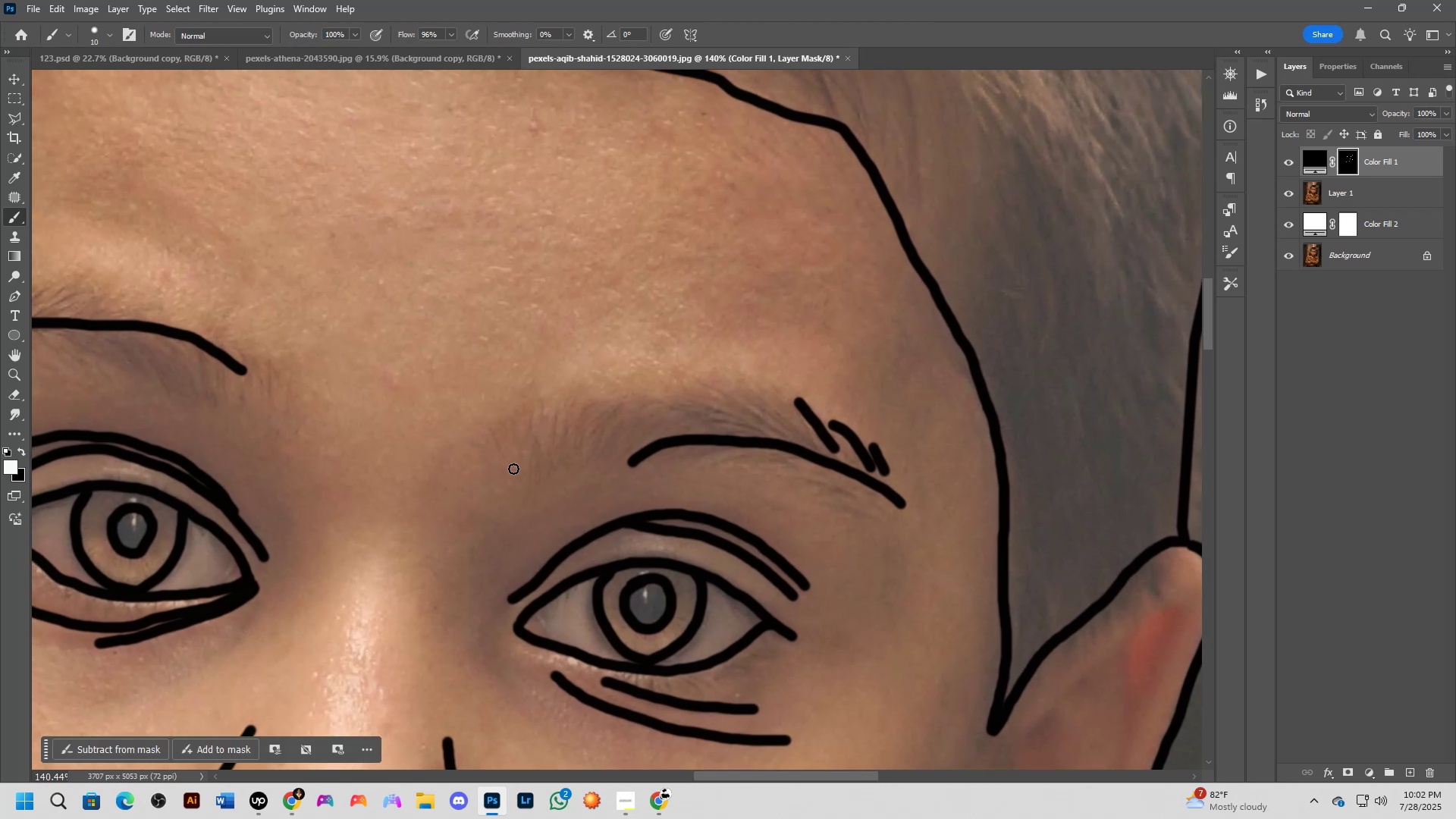 
left_click_drag(start_coordinate=[564, 287], to_coordinate=[582, 326])
 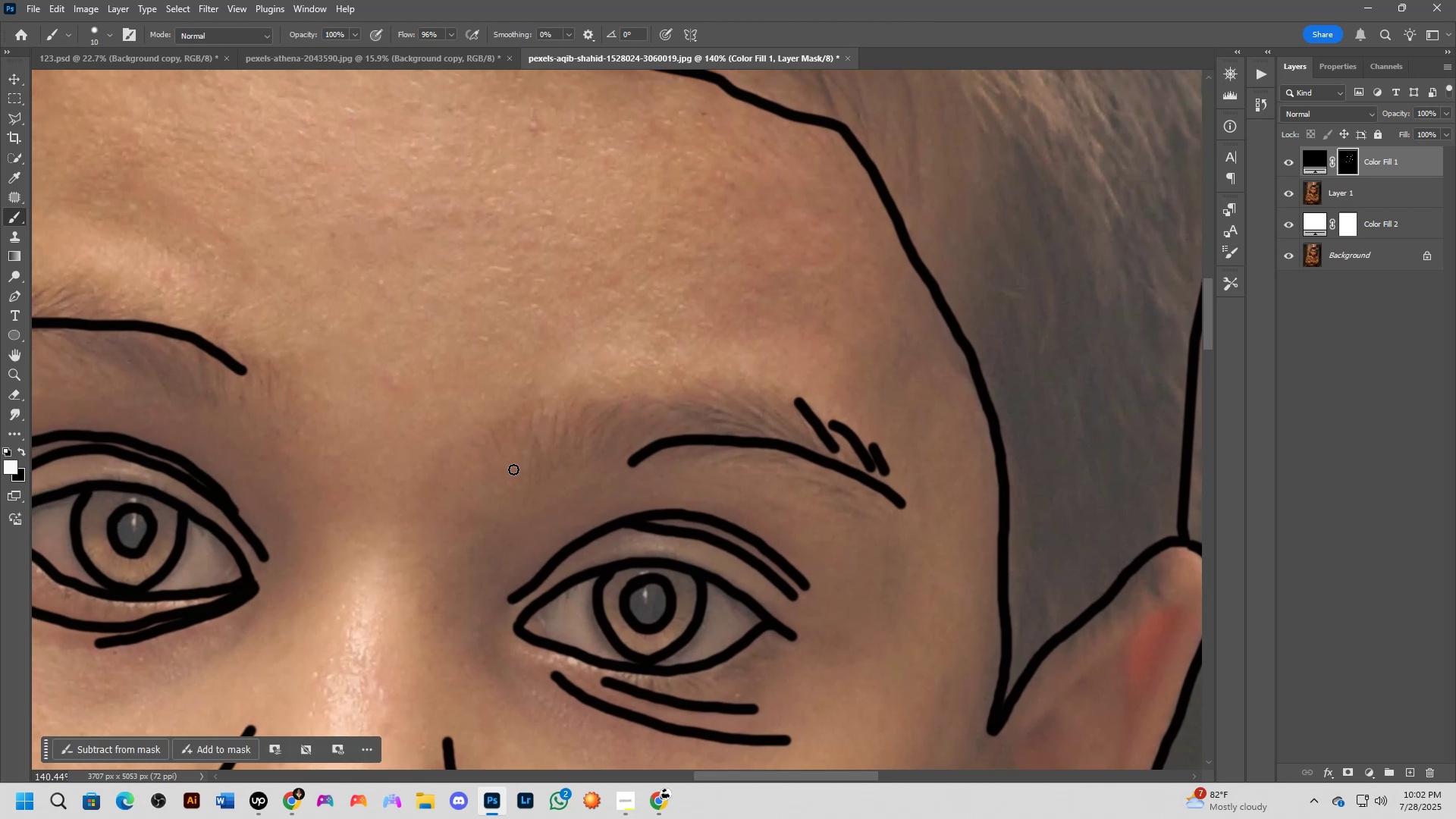 
left_click_drag(start_coordinate=[506, 485], to_coordinate=[496, 420])
 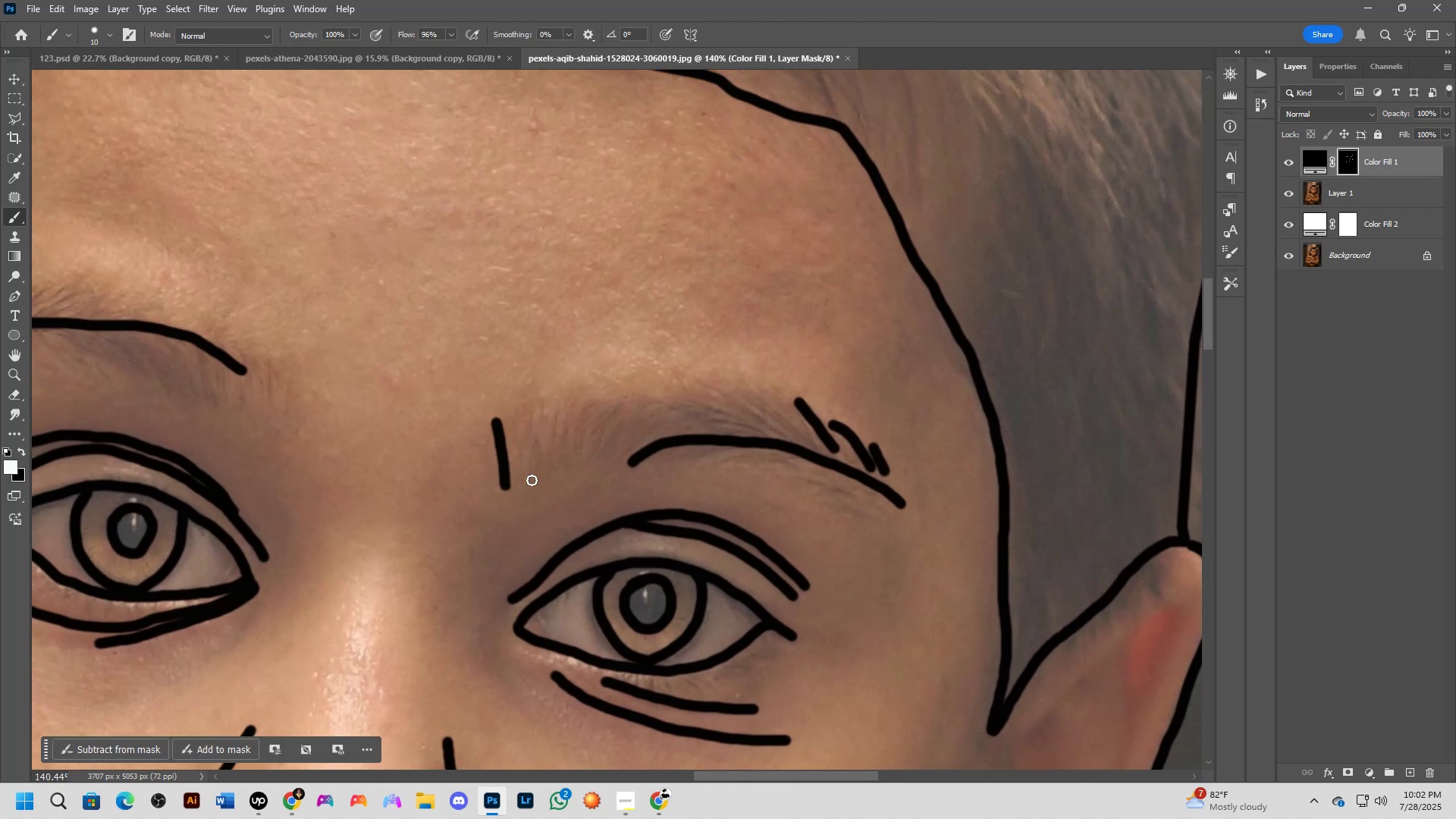 
left_click_drag(start_coordinate=[529, 475], to_coordinate=[538, 408])
 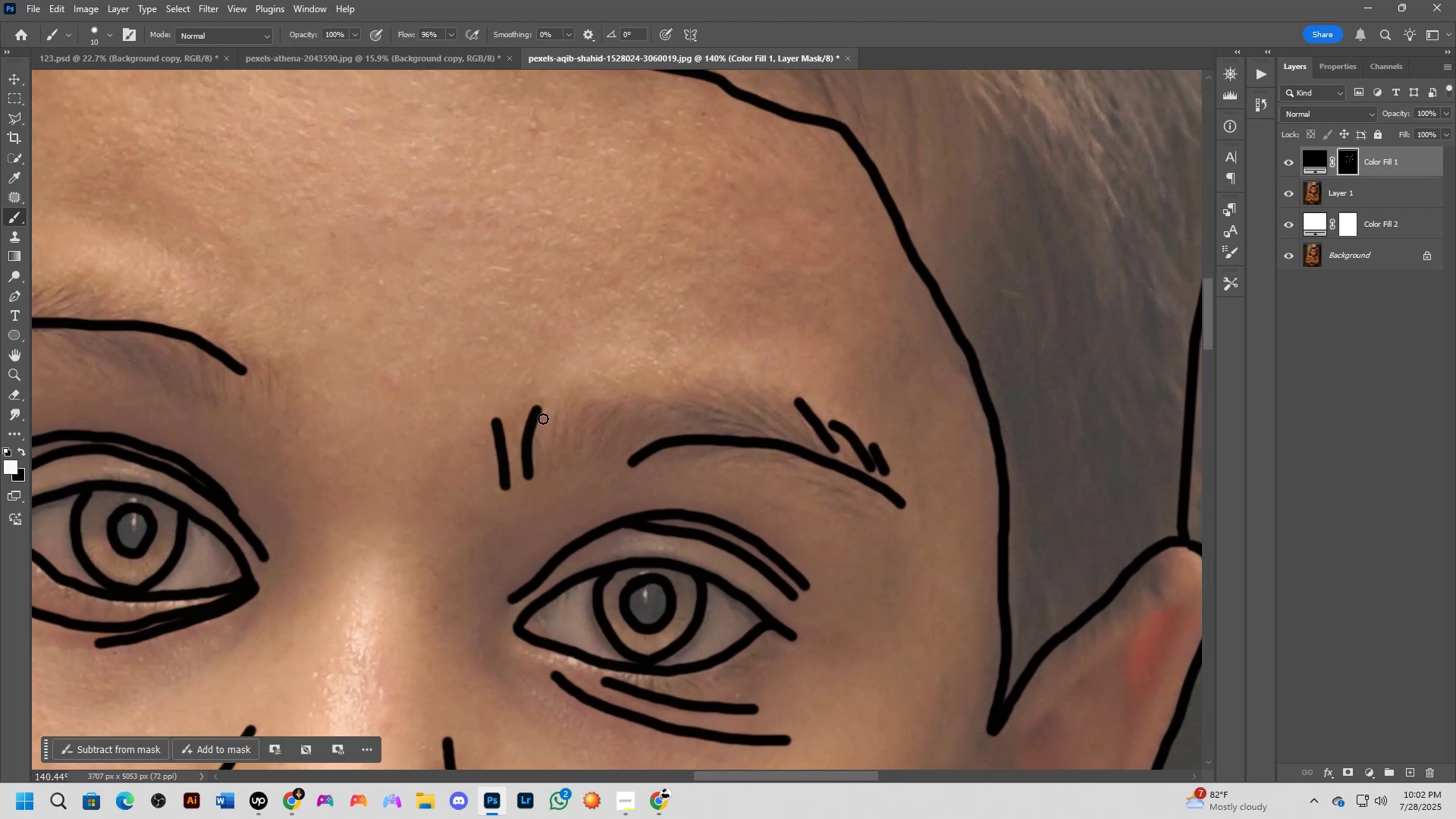 
hold_key(key=Space, duration=0.46)
 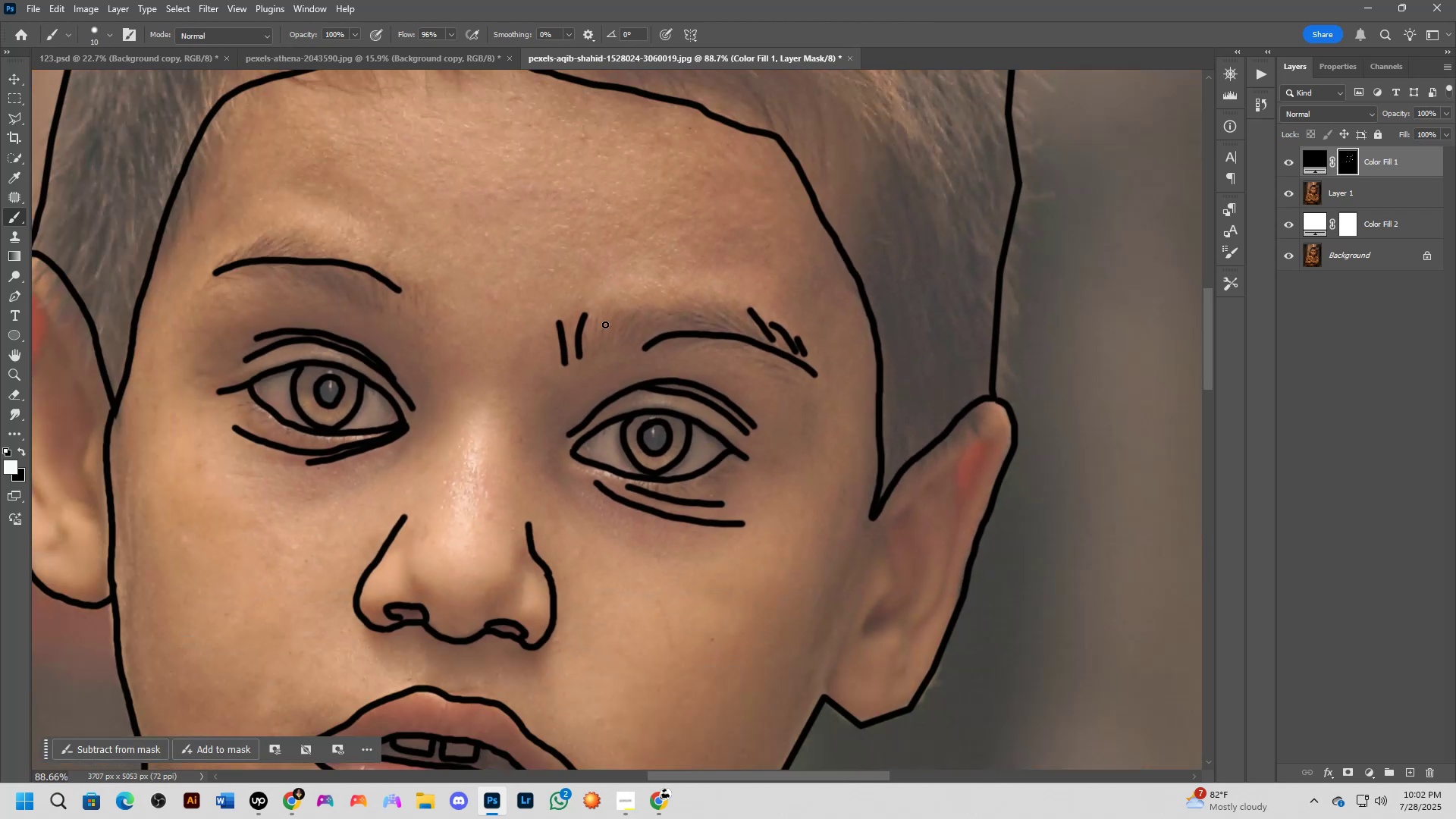 
left_click_drag(start_coordinate=[581, 404], to_coordinate=[603, 326])
 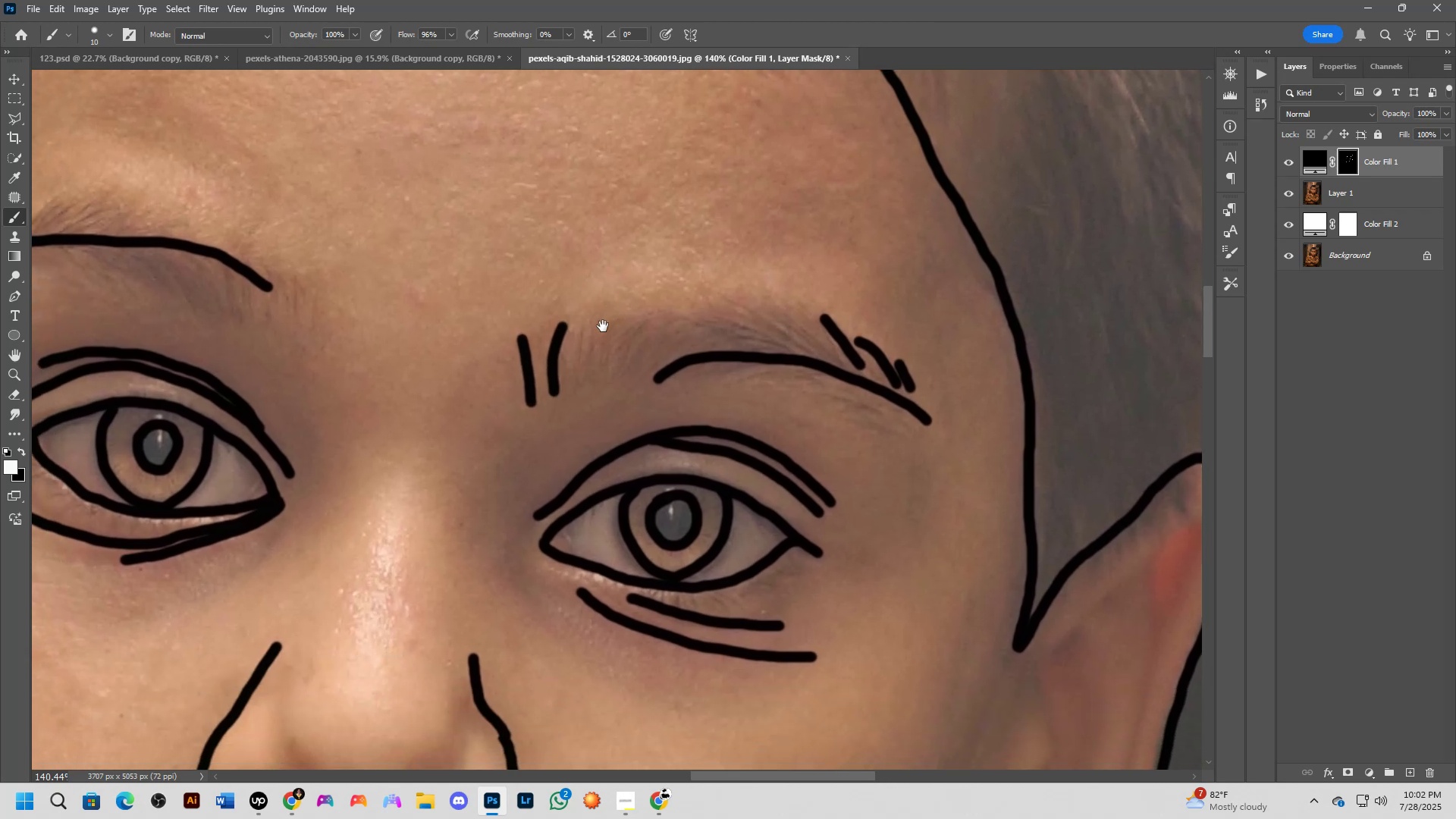 
scroll: coordinate [605, 325], scroll_direction: down, amount: 6.0
 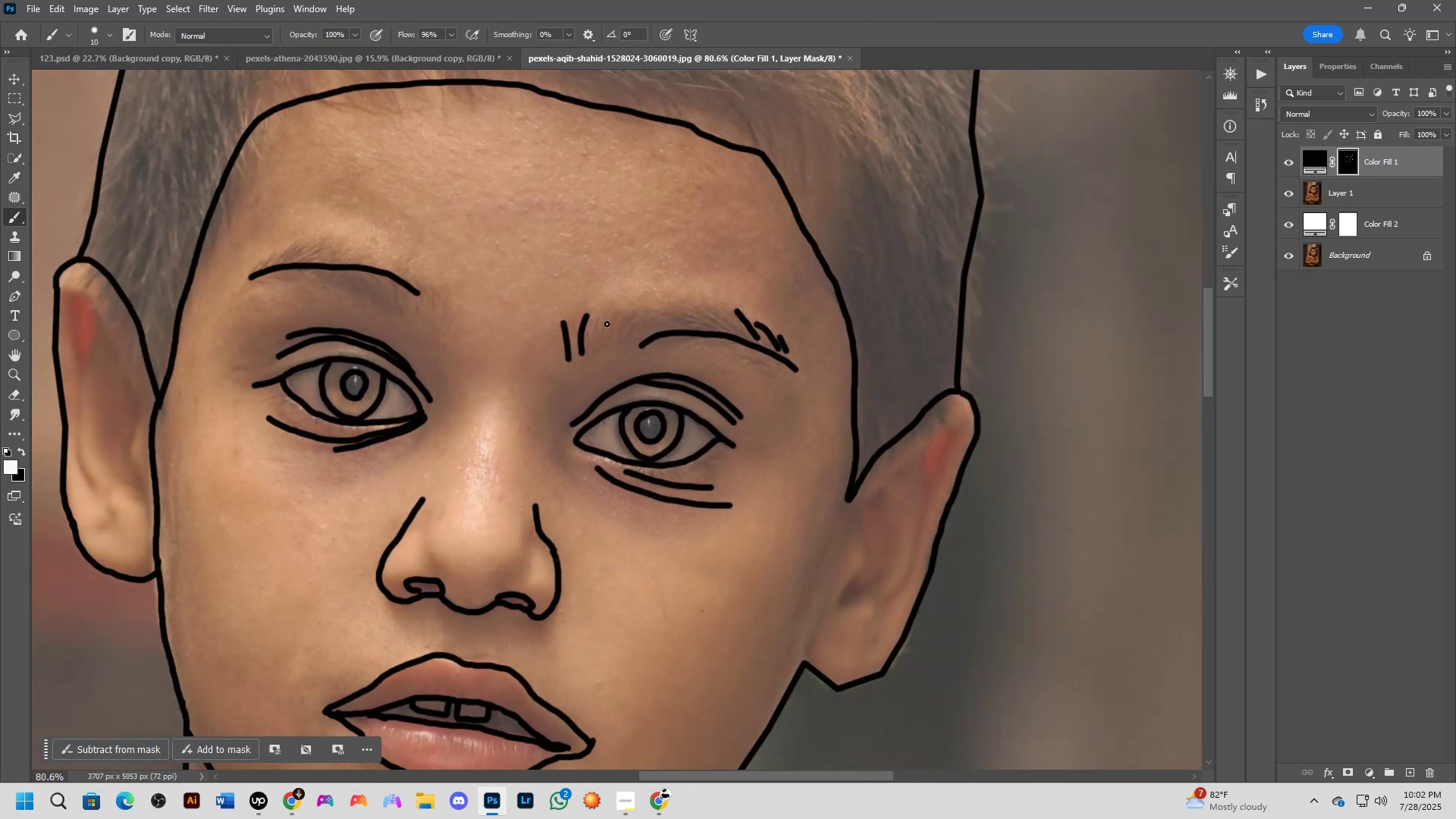 
key(Control+Z)
 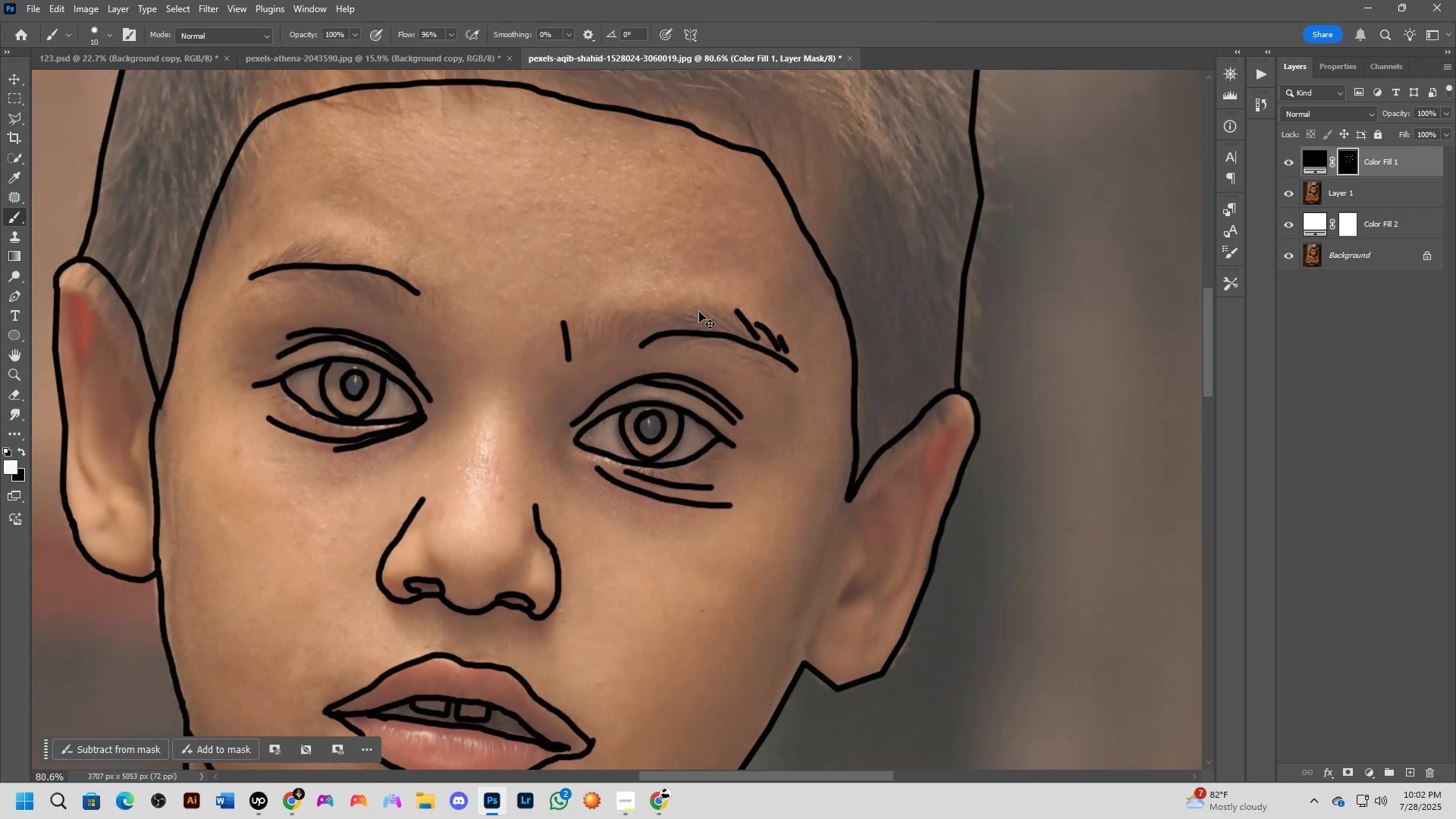 
key(Control+Z)
 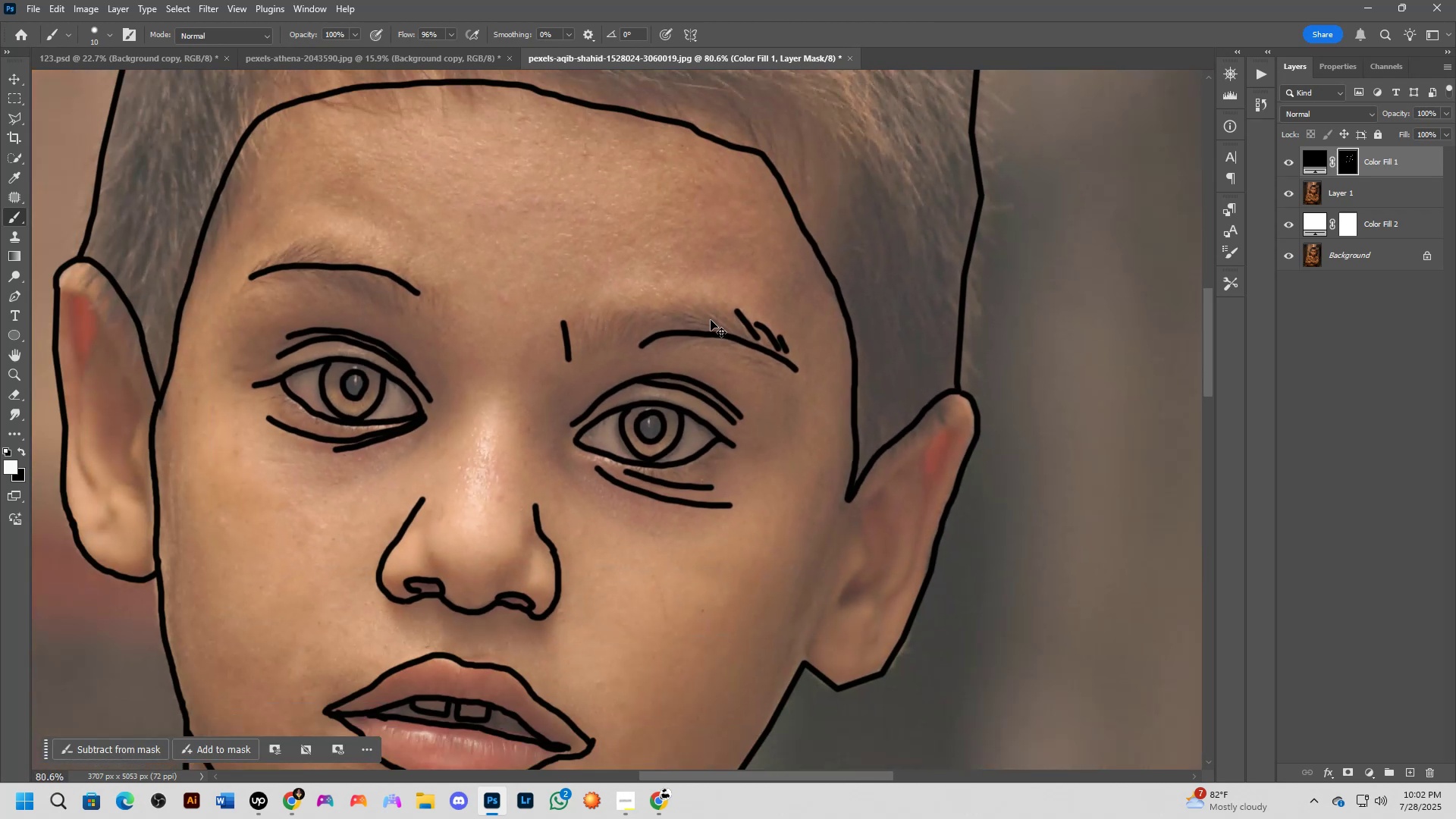 
key(Control+Z)
 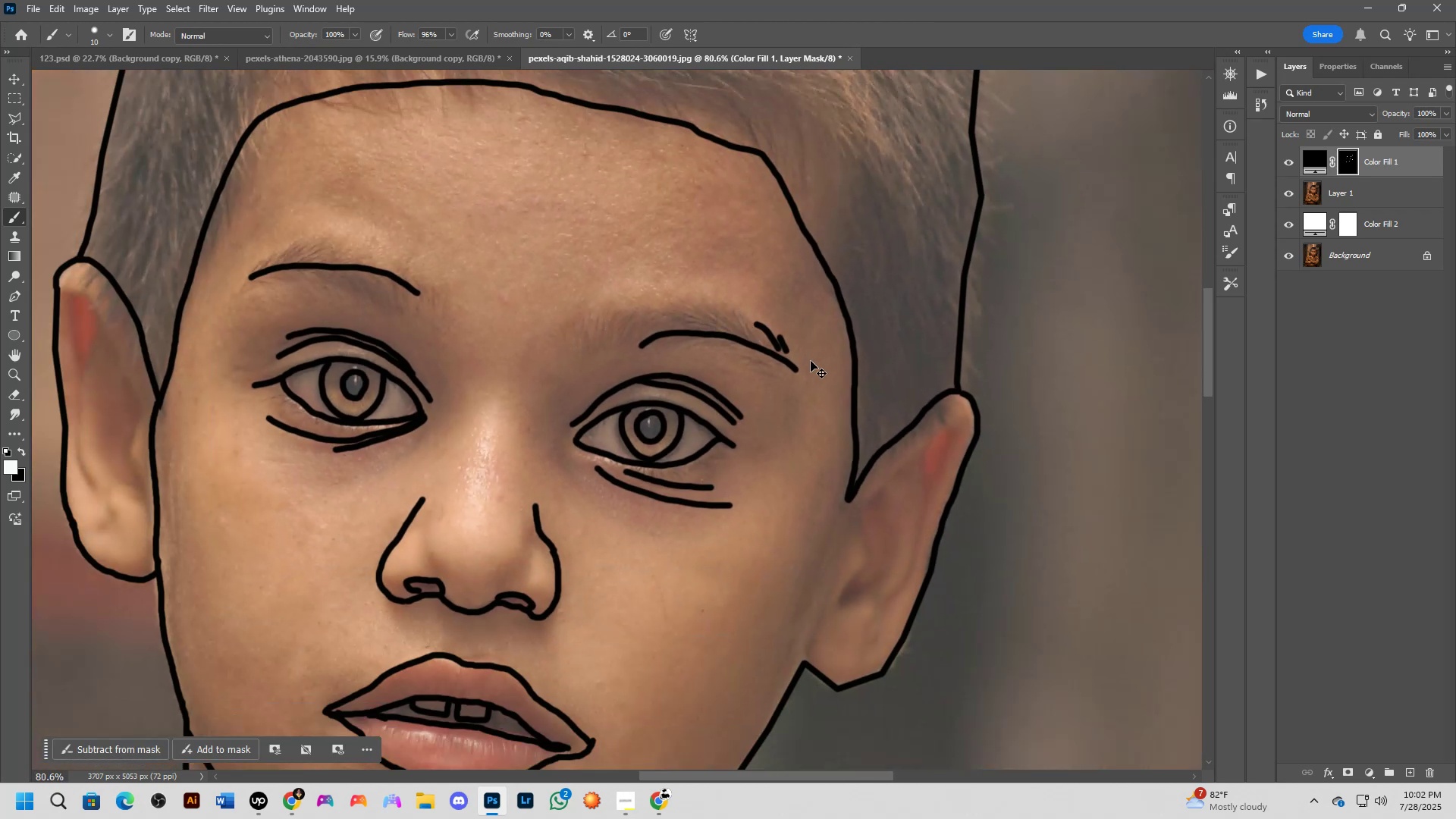 
key(Control+Z)
 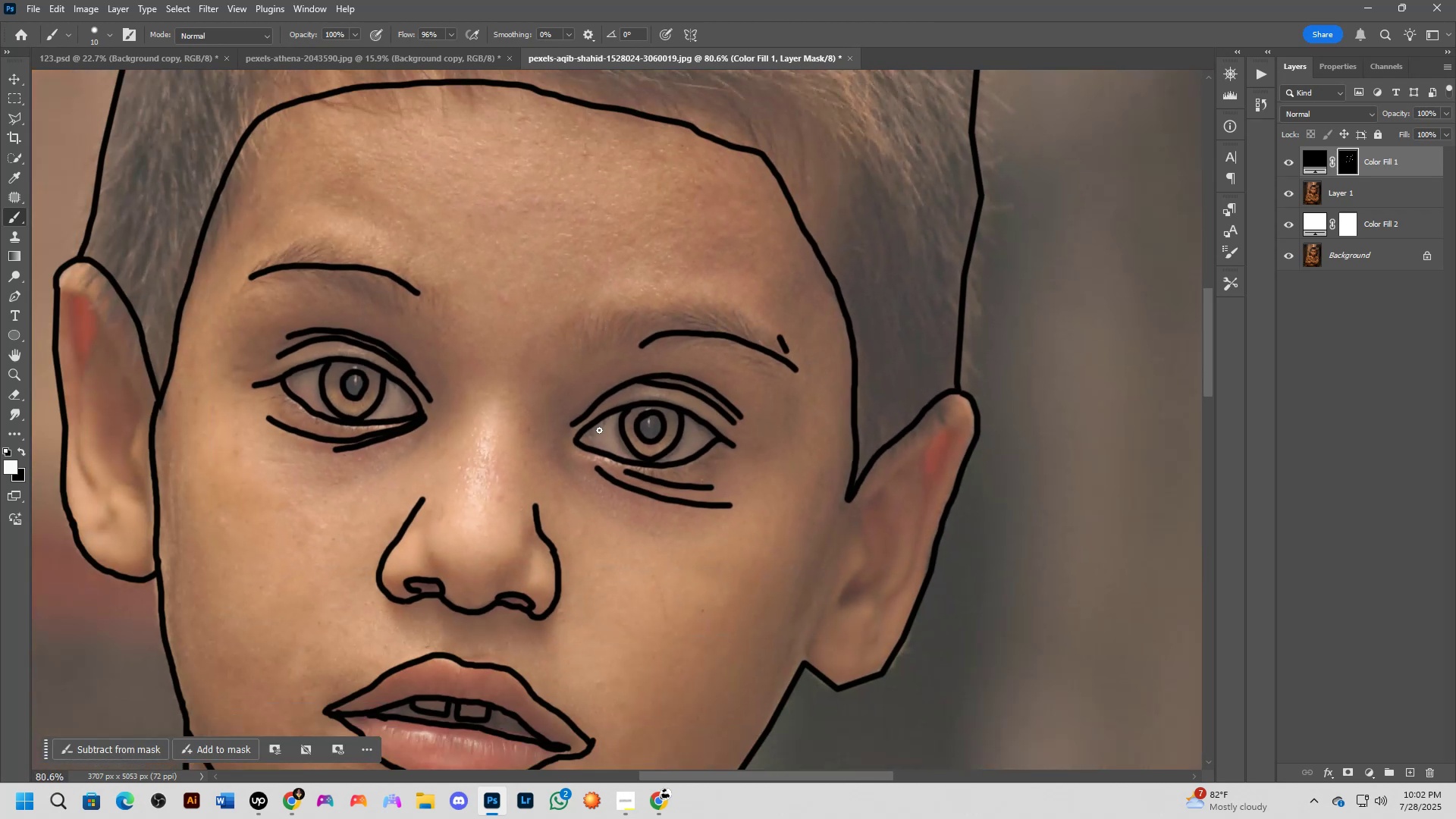 
key(Control+Z)
 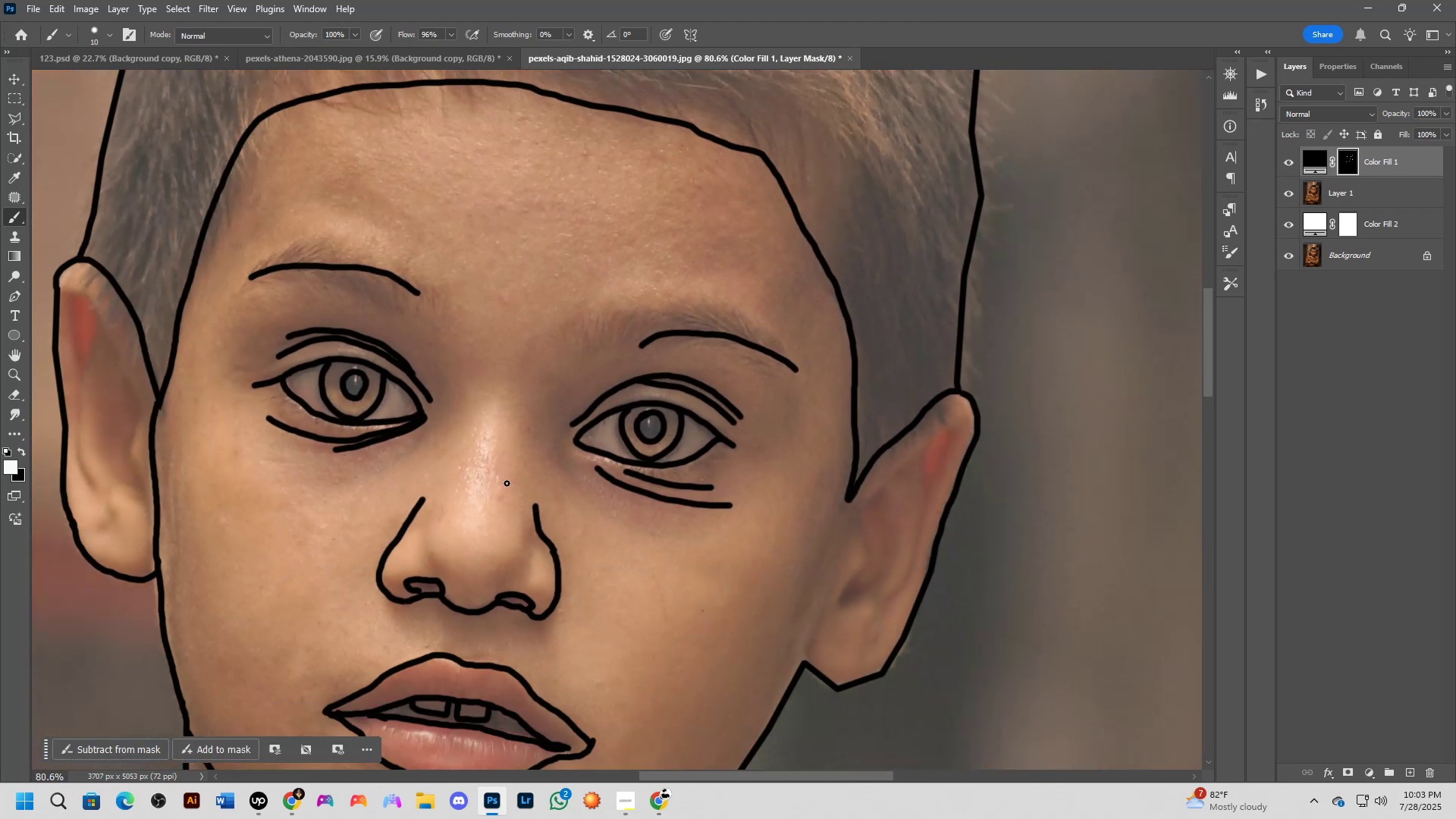 
hold_key(key=Space, duration=0.63)
 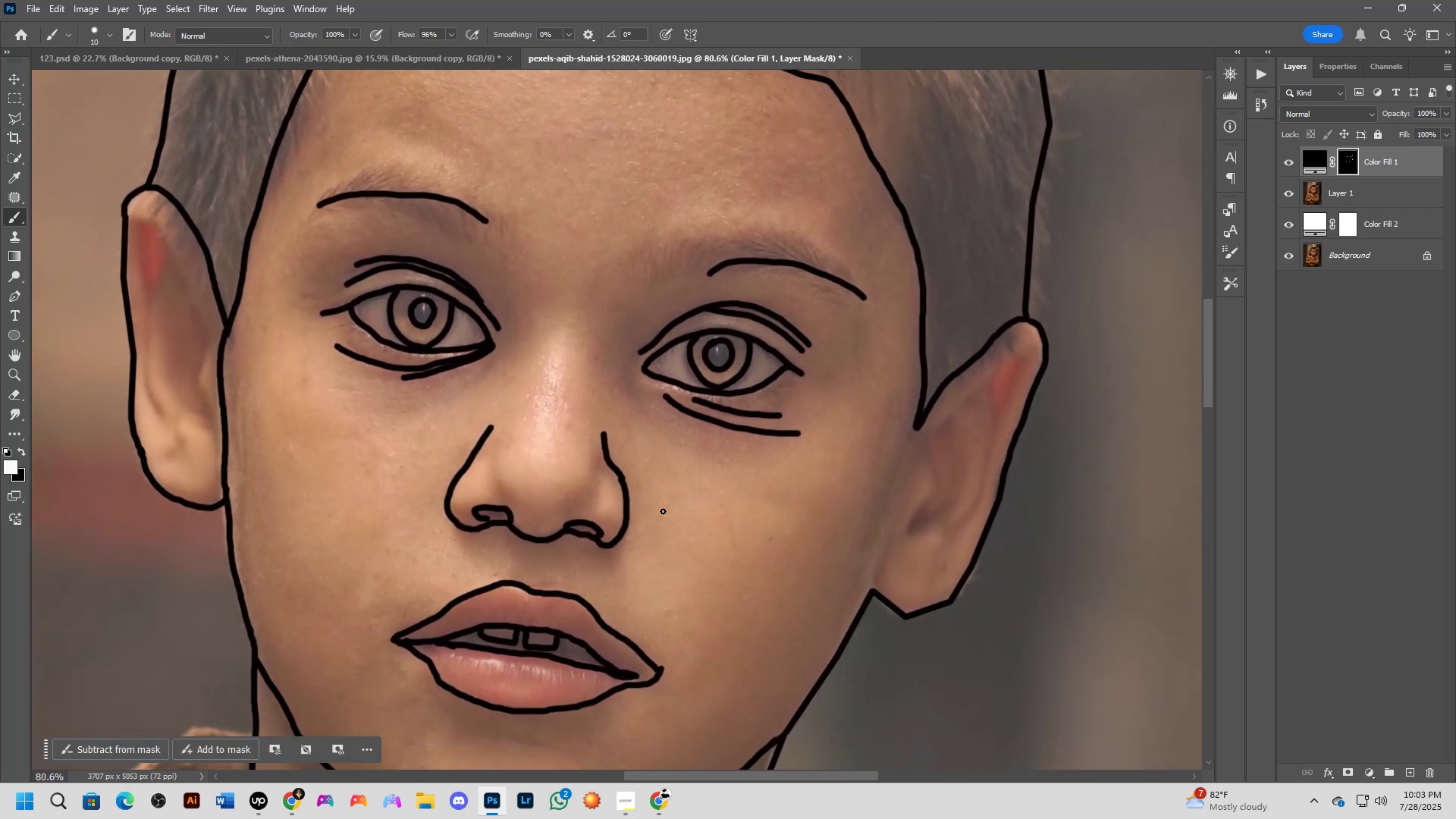 
left_click_drag(start_coordinate=[602, 507], to_coordinate=[670, 435])
 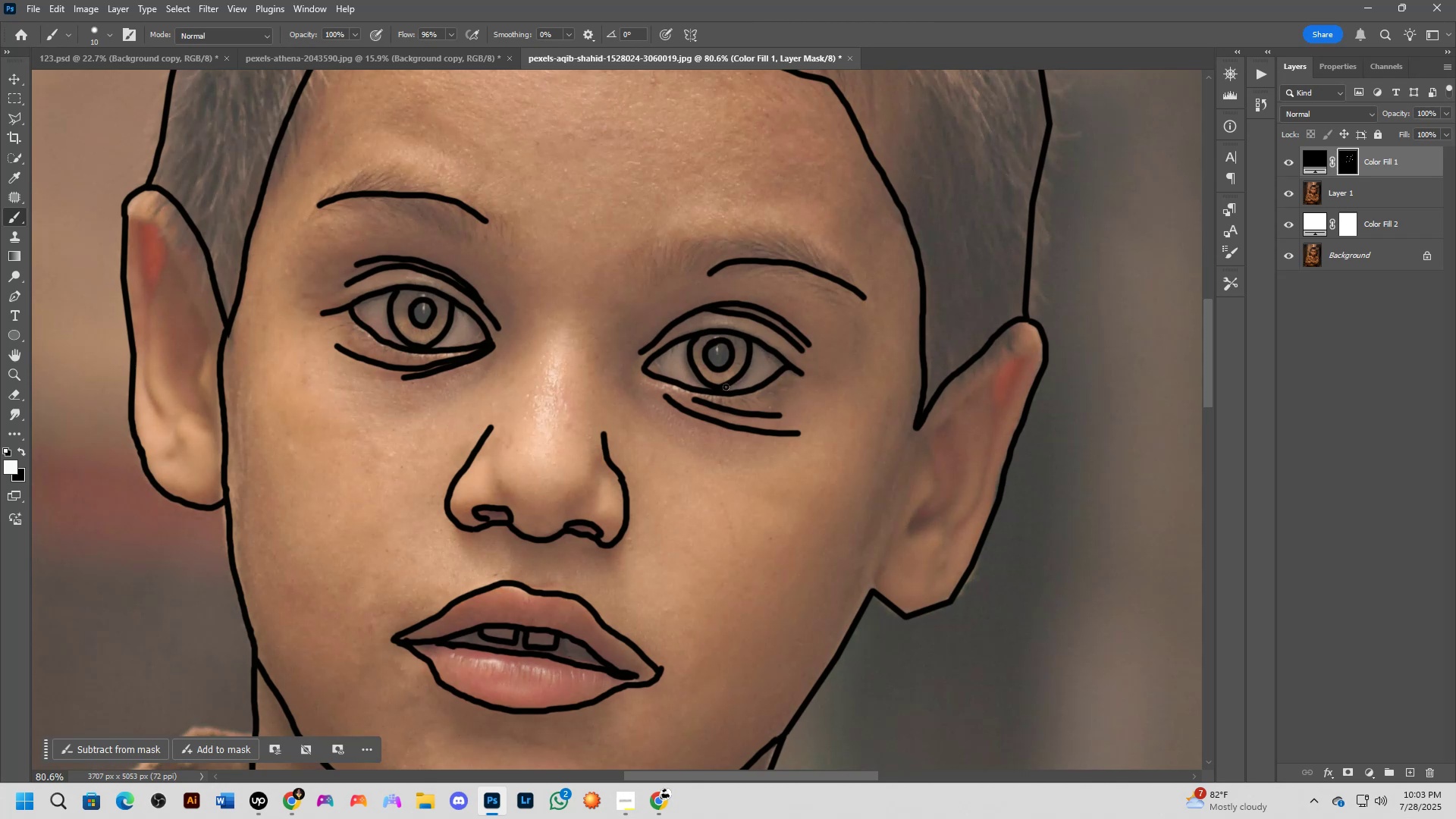 
key(Control+Z)
 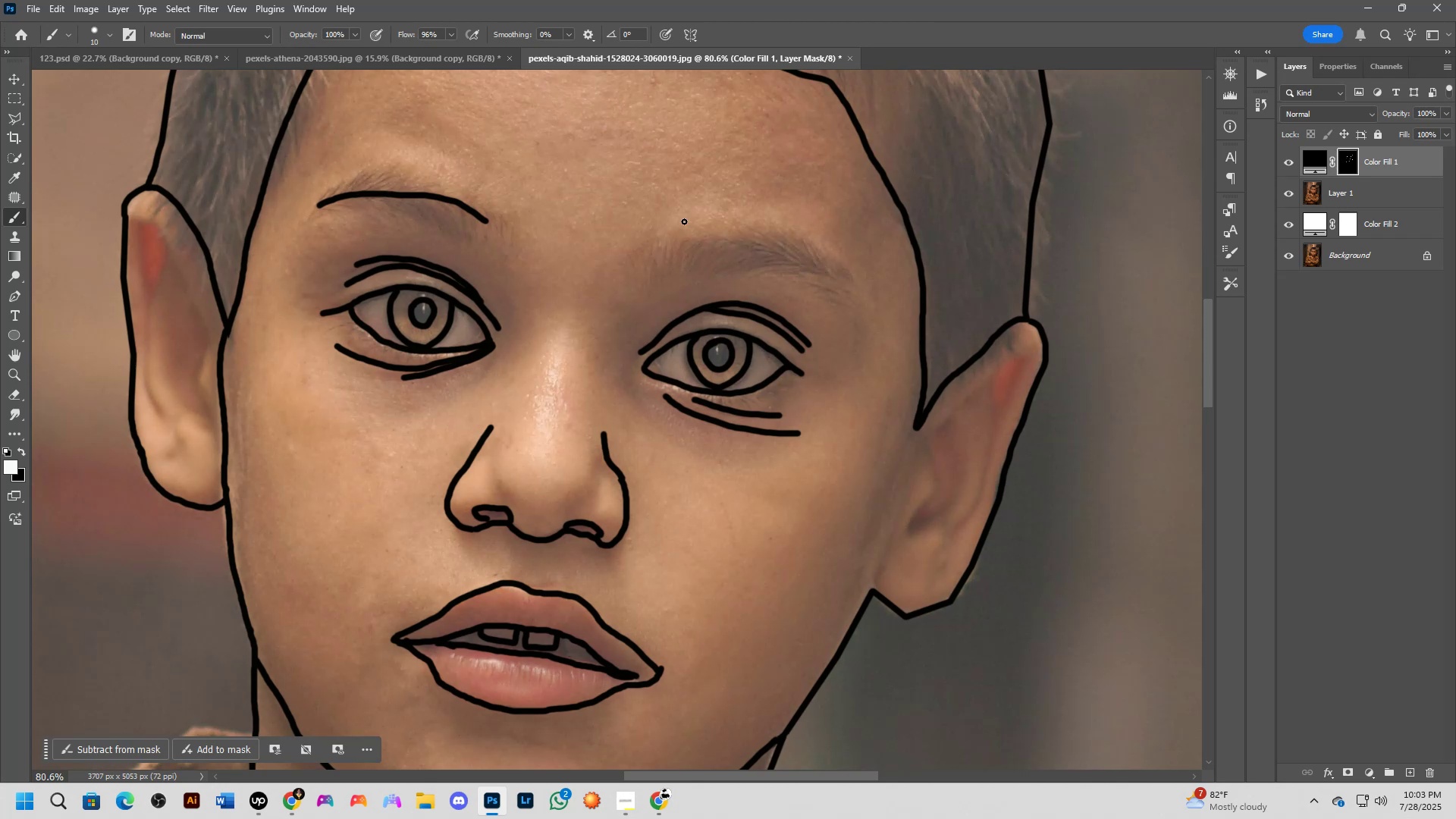 
hold_key(key=Space, duration=0.6)
 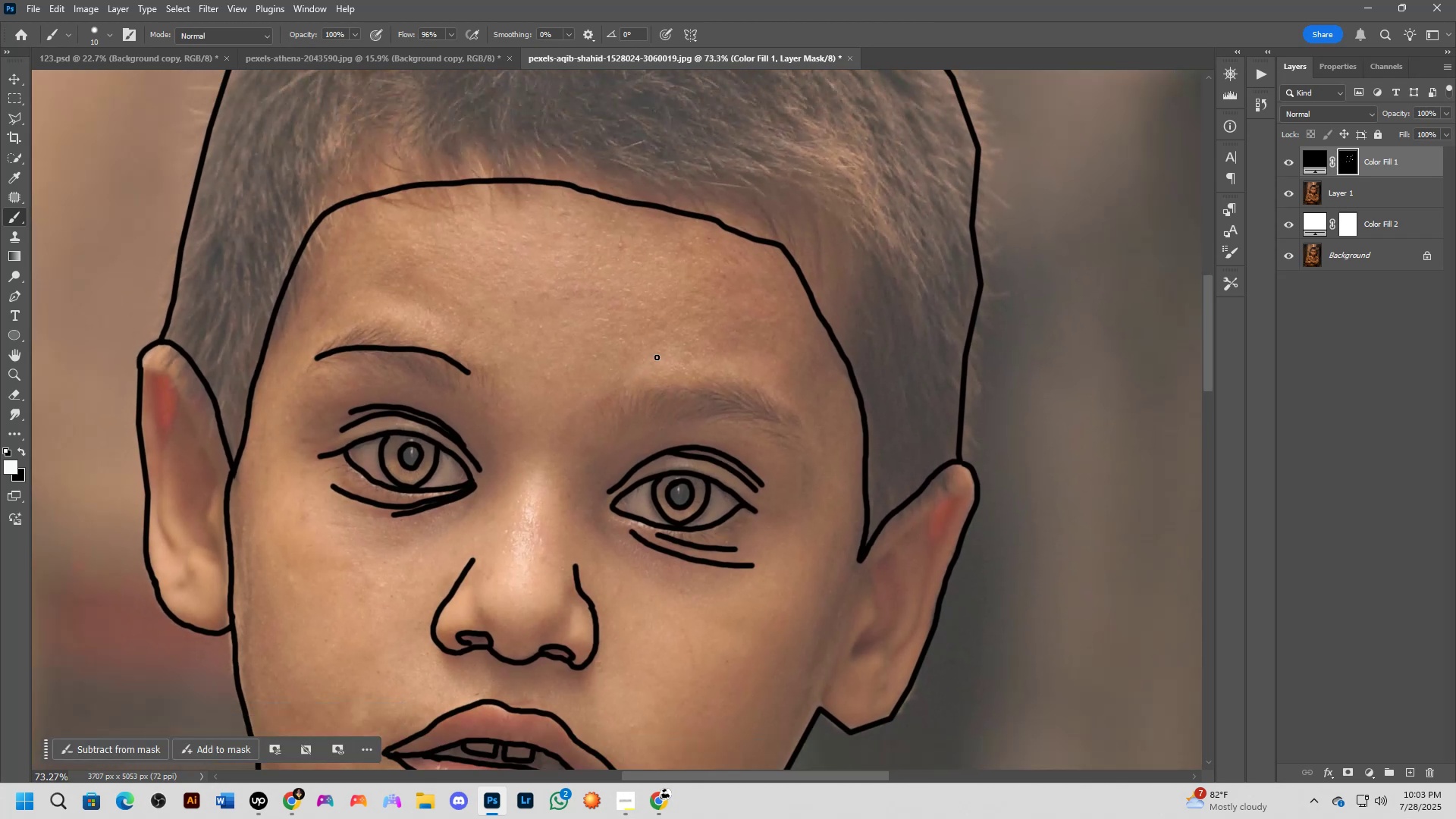 
left_click_drag(start_coordinate=[679, 236], to_coordinate=[642, 388])
 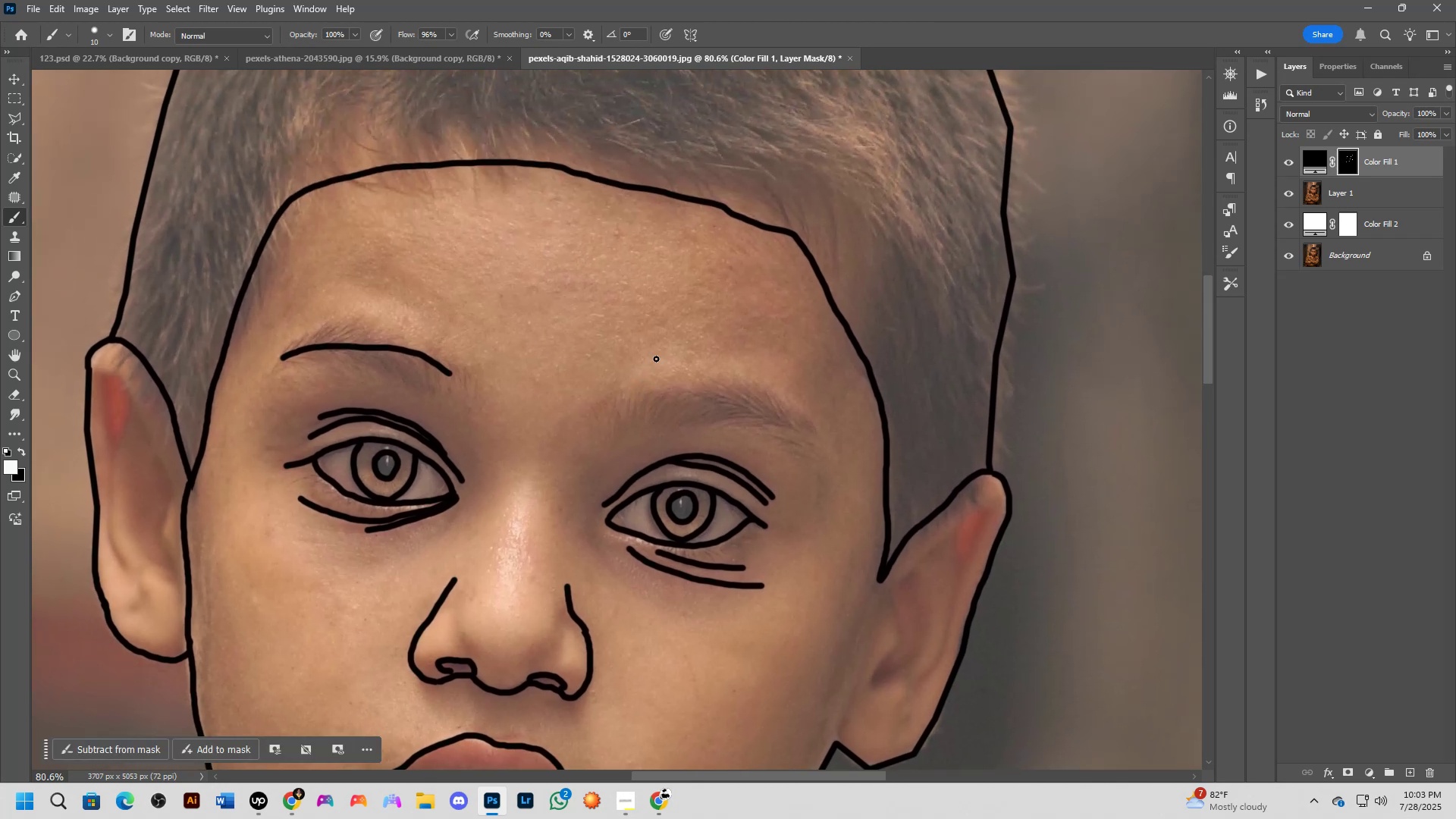 
scroll: coordinate [657, 353], scroll_direction: up, amount: 5.0
 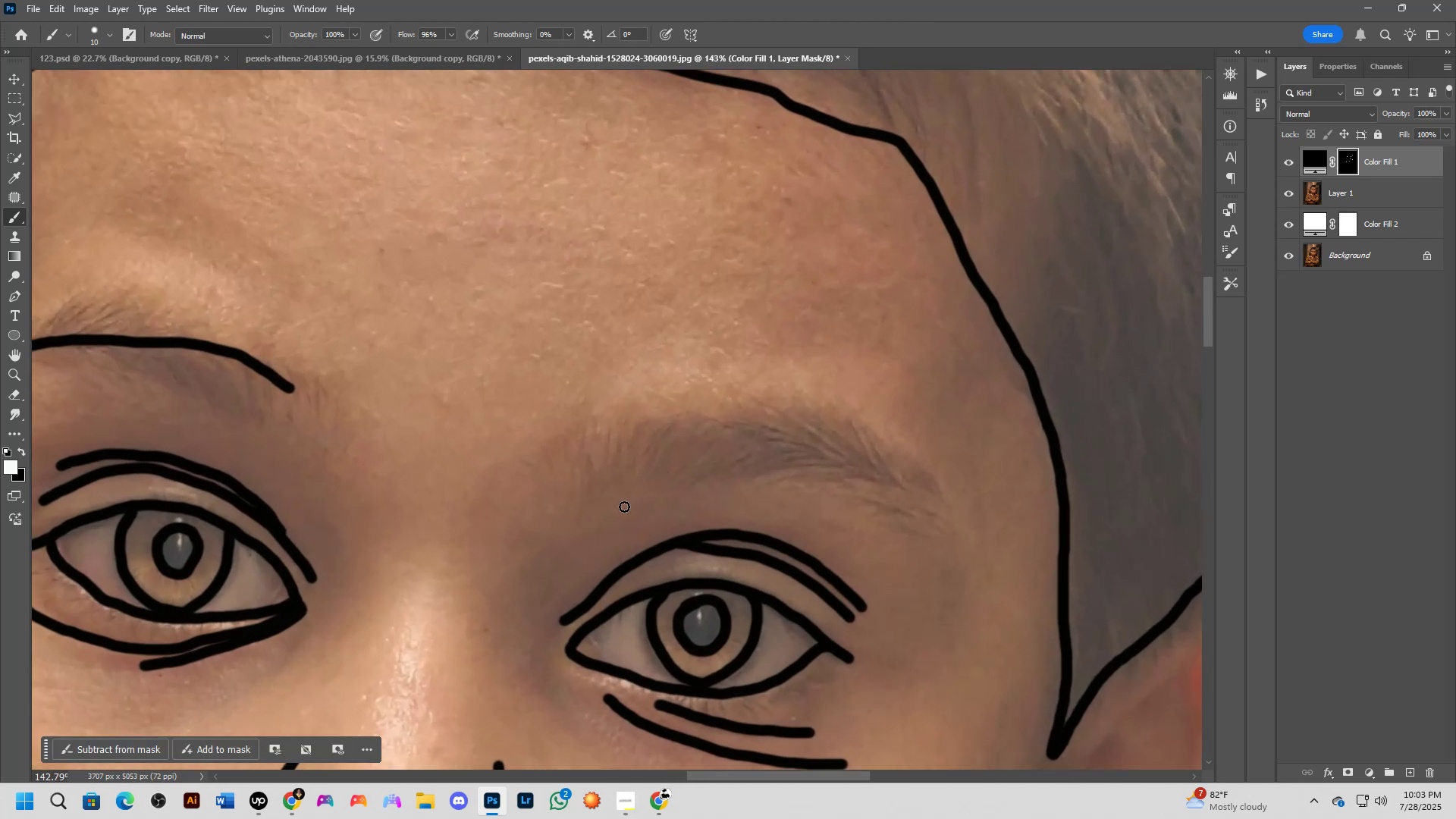 
left_click_drag(start_coordinate=[628, 503], to_coordinate=[946, 513])
 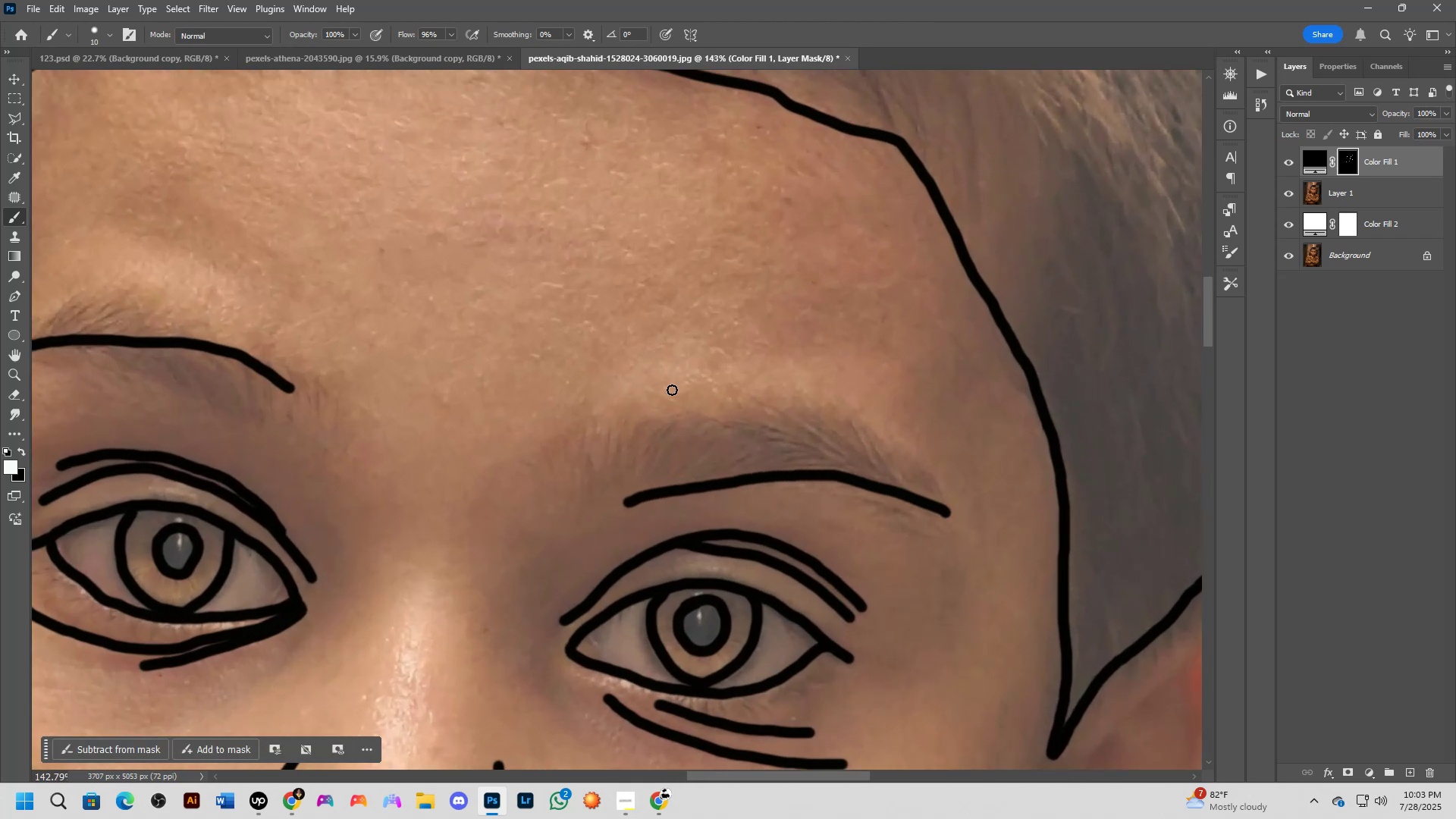 
key(Control+Z)
 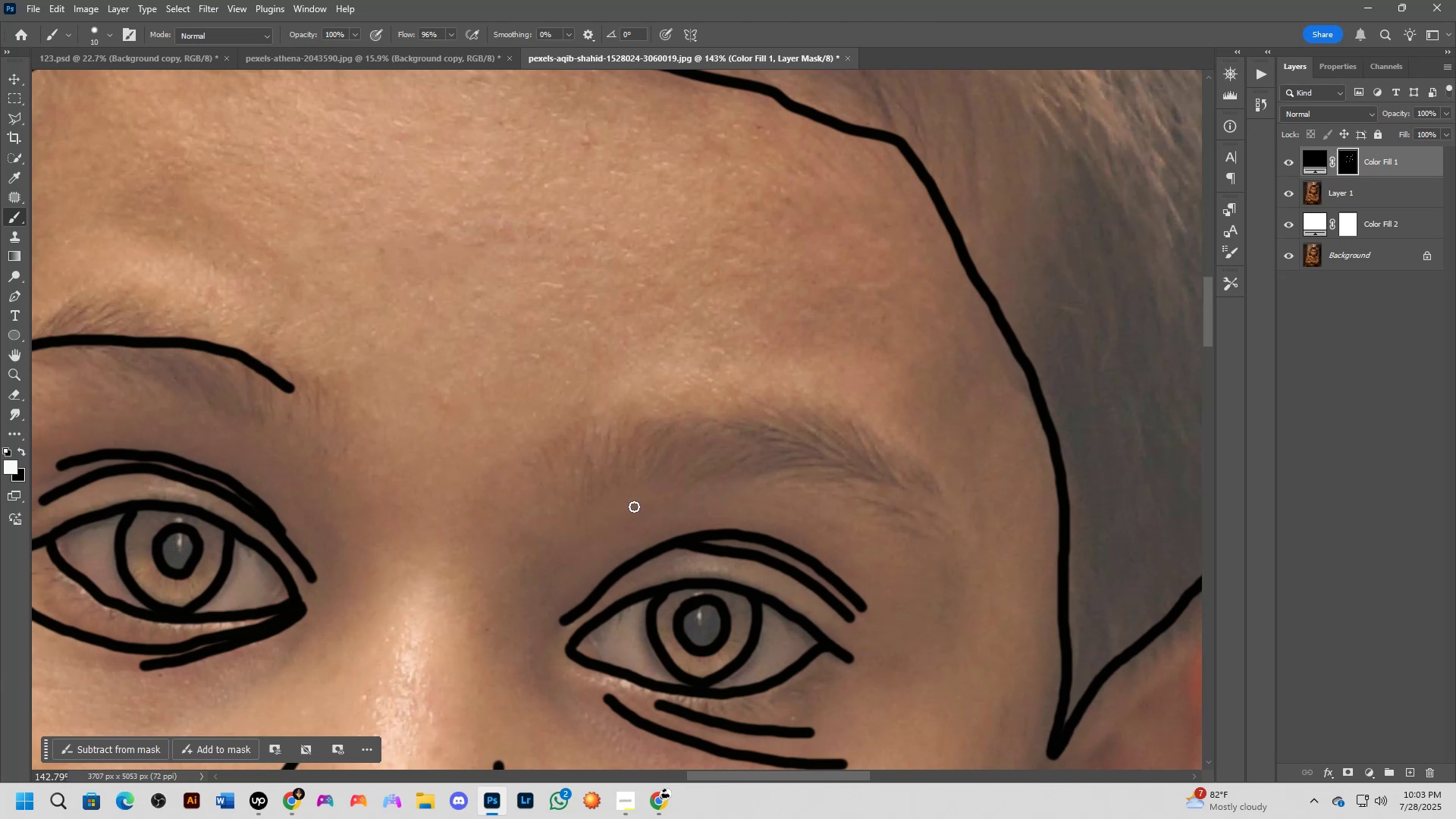 
left_click_drag(start_coordinate=[639, 502], to_coordinate=[948, 515])
 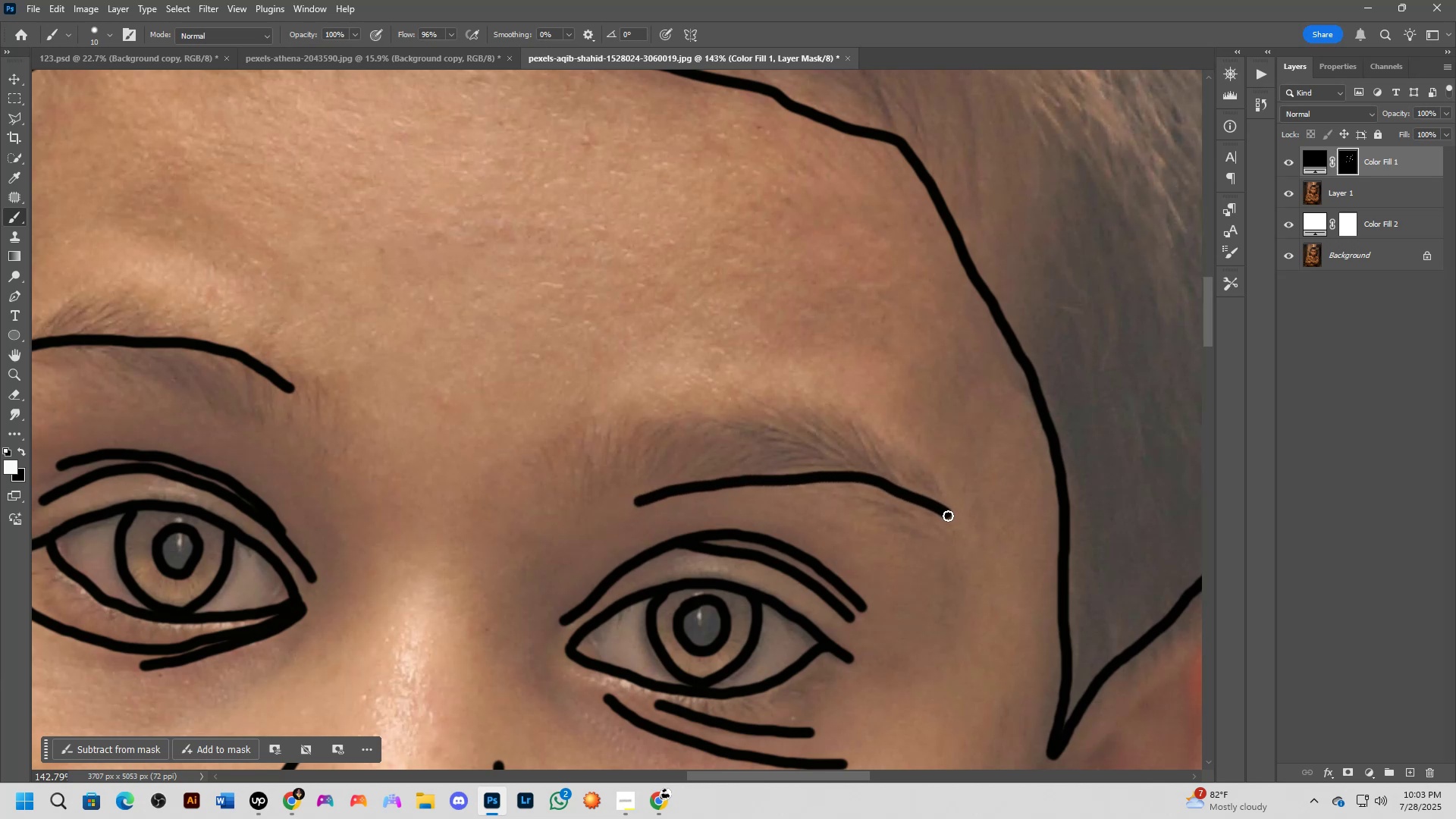 
hold_key(key=Space, duration=0.47)
 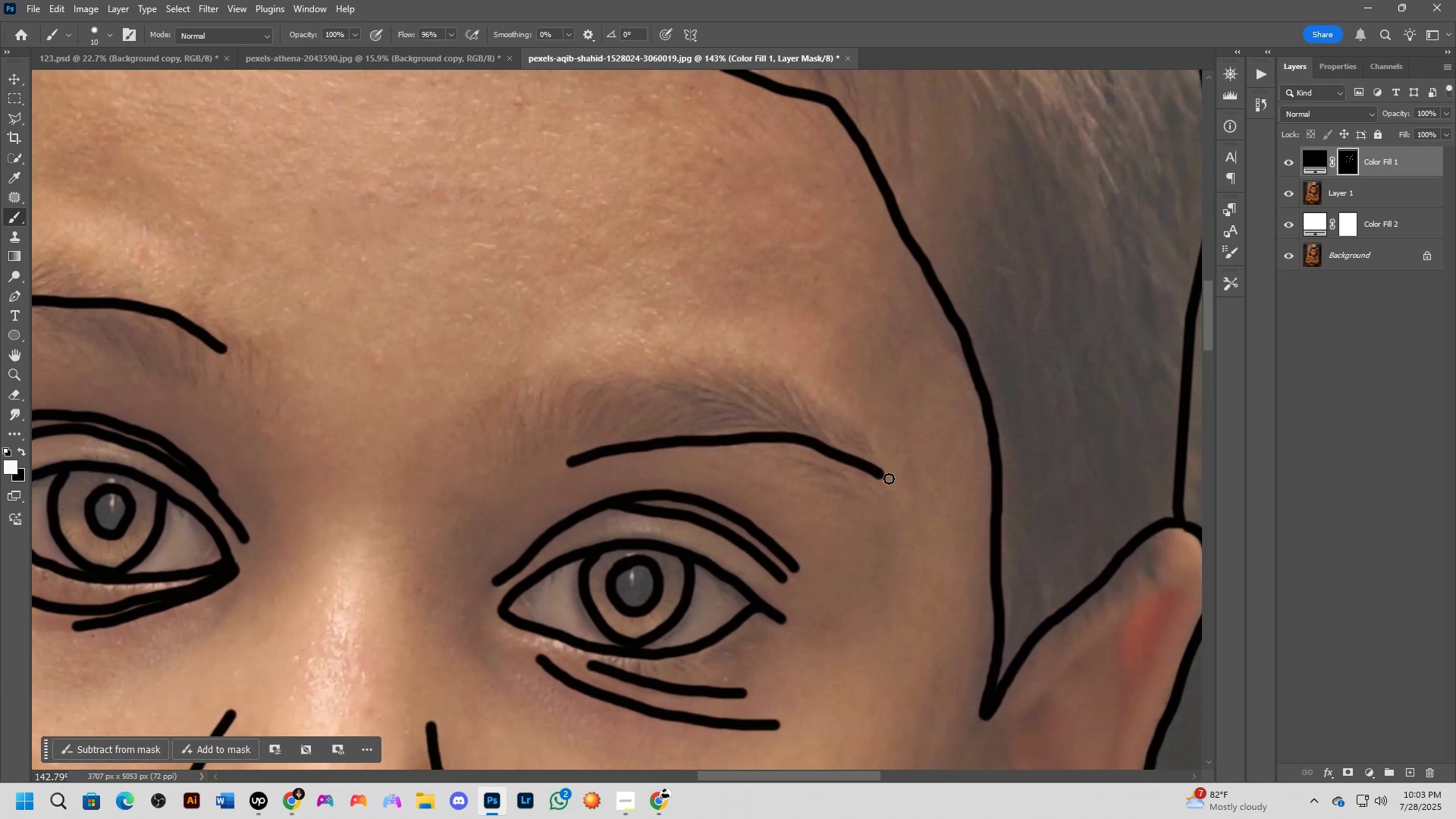 
left_click_drag(start_coordinate=[893, 412], to_coordinate=[825, 372])
 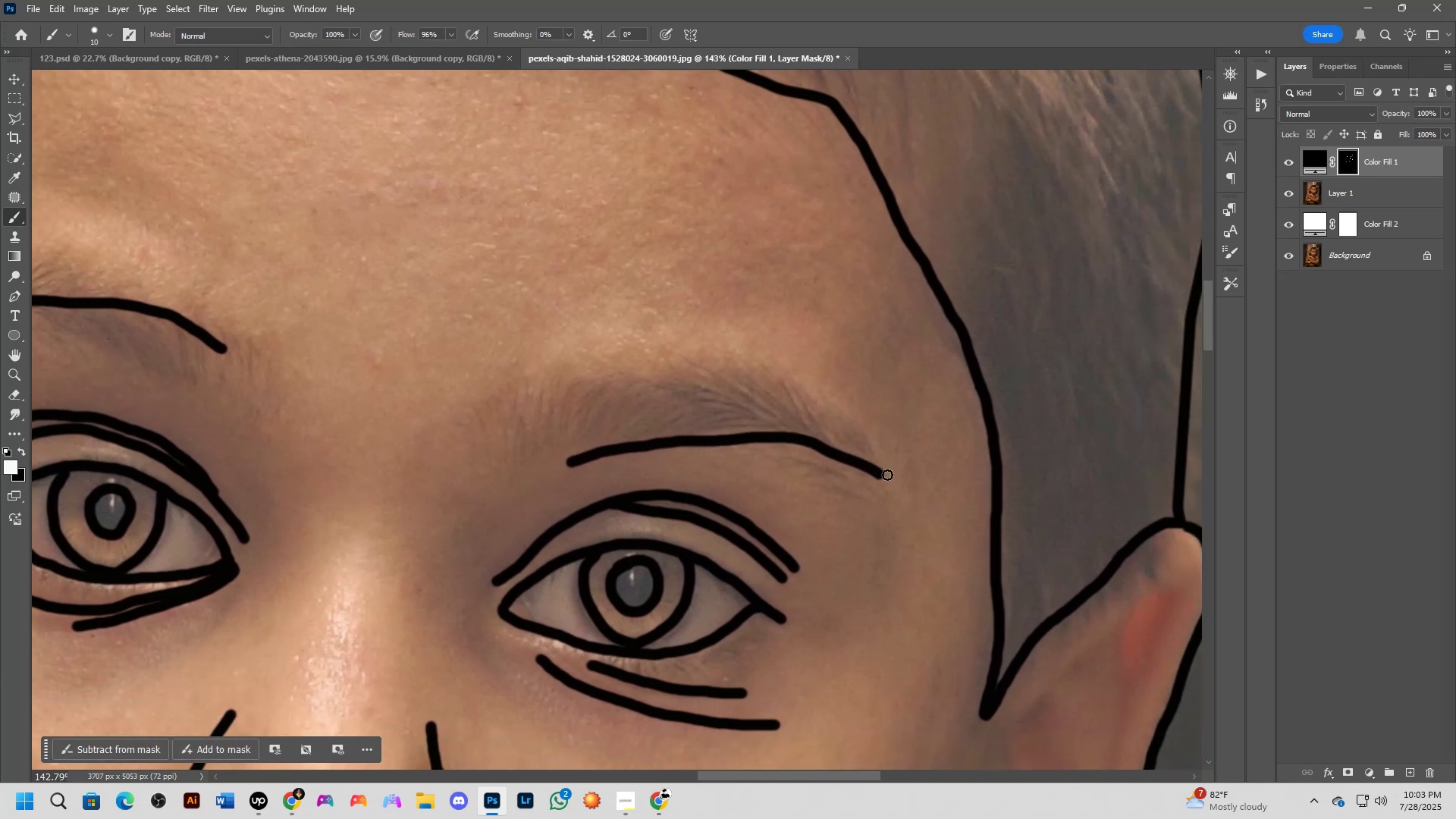 
key(Control+ControlLeft)
 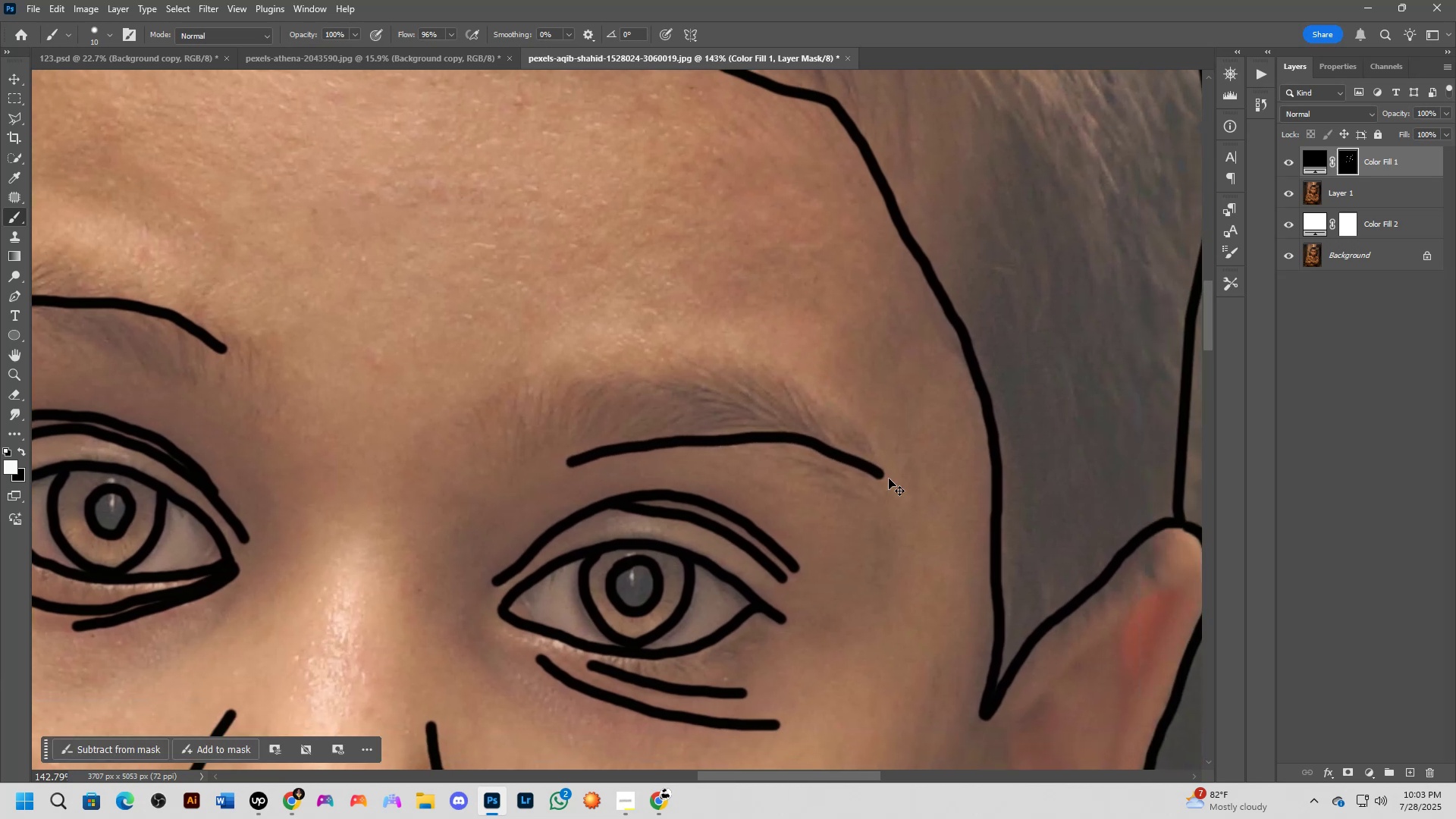 
key(Control+Z)
 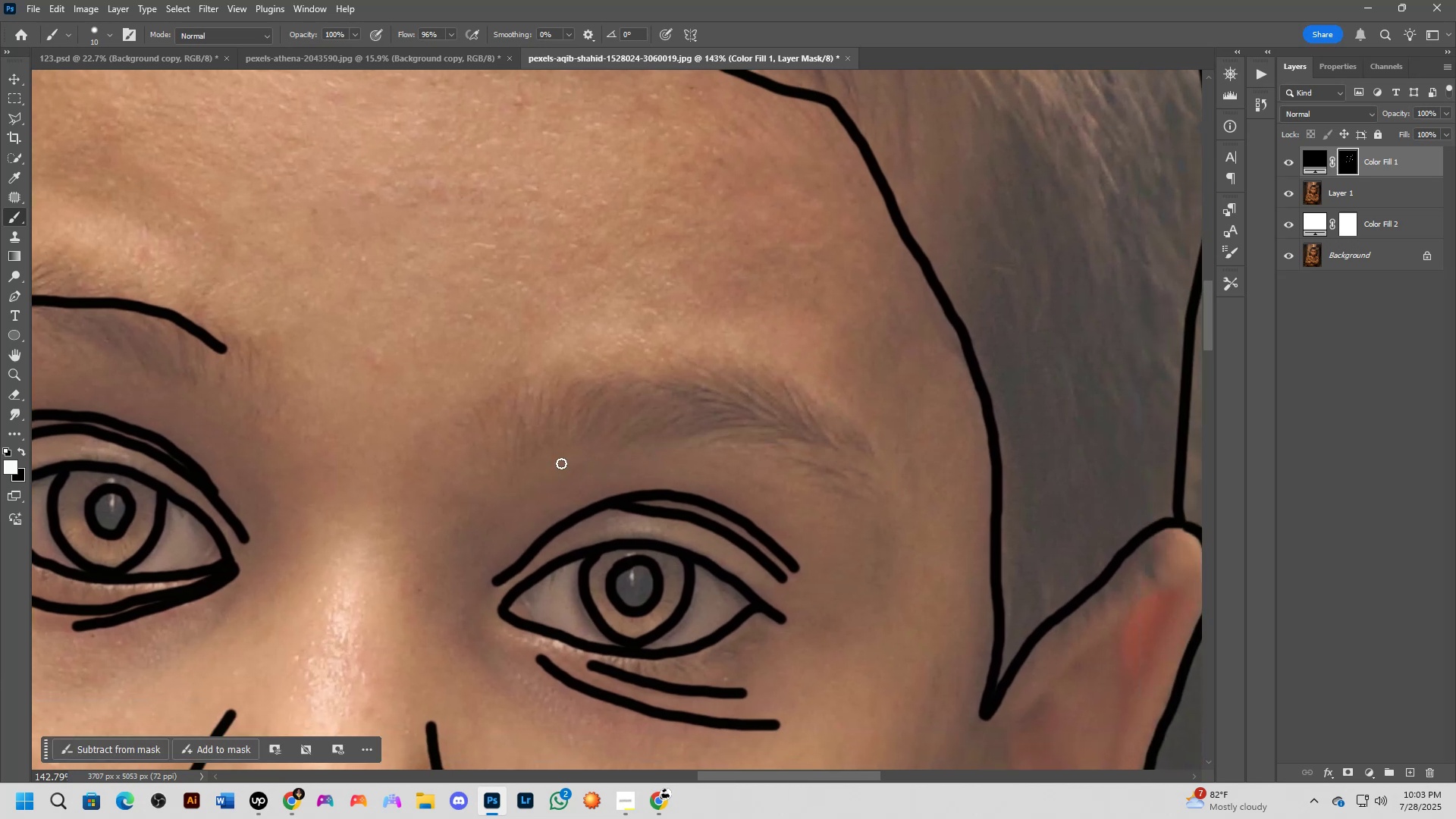 
left_click_drag(start_coordinate=[566, 464], to_coordinate=[880, 479])
 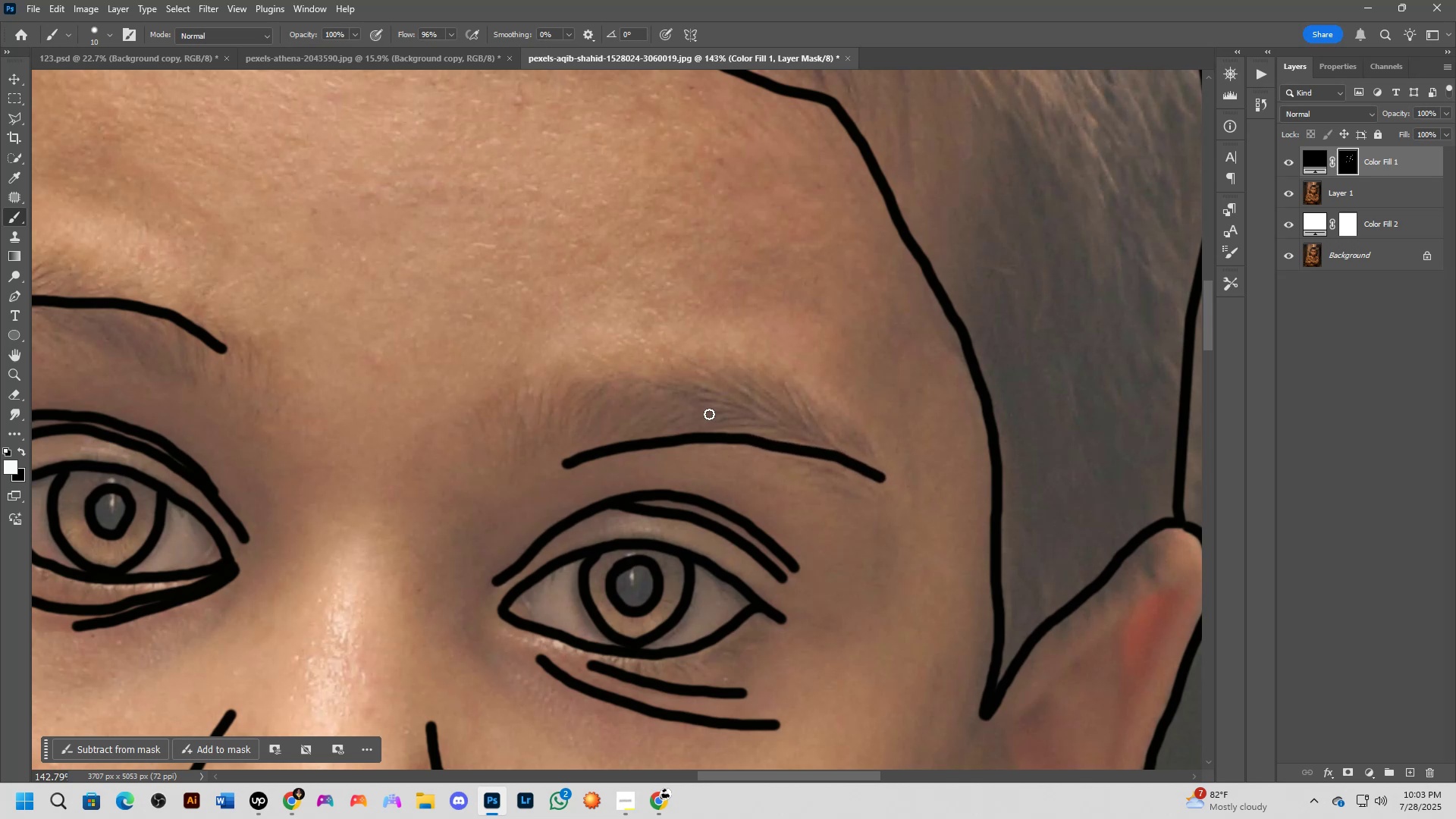 
hold_key(key=Space, duration=0.53)
 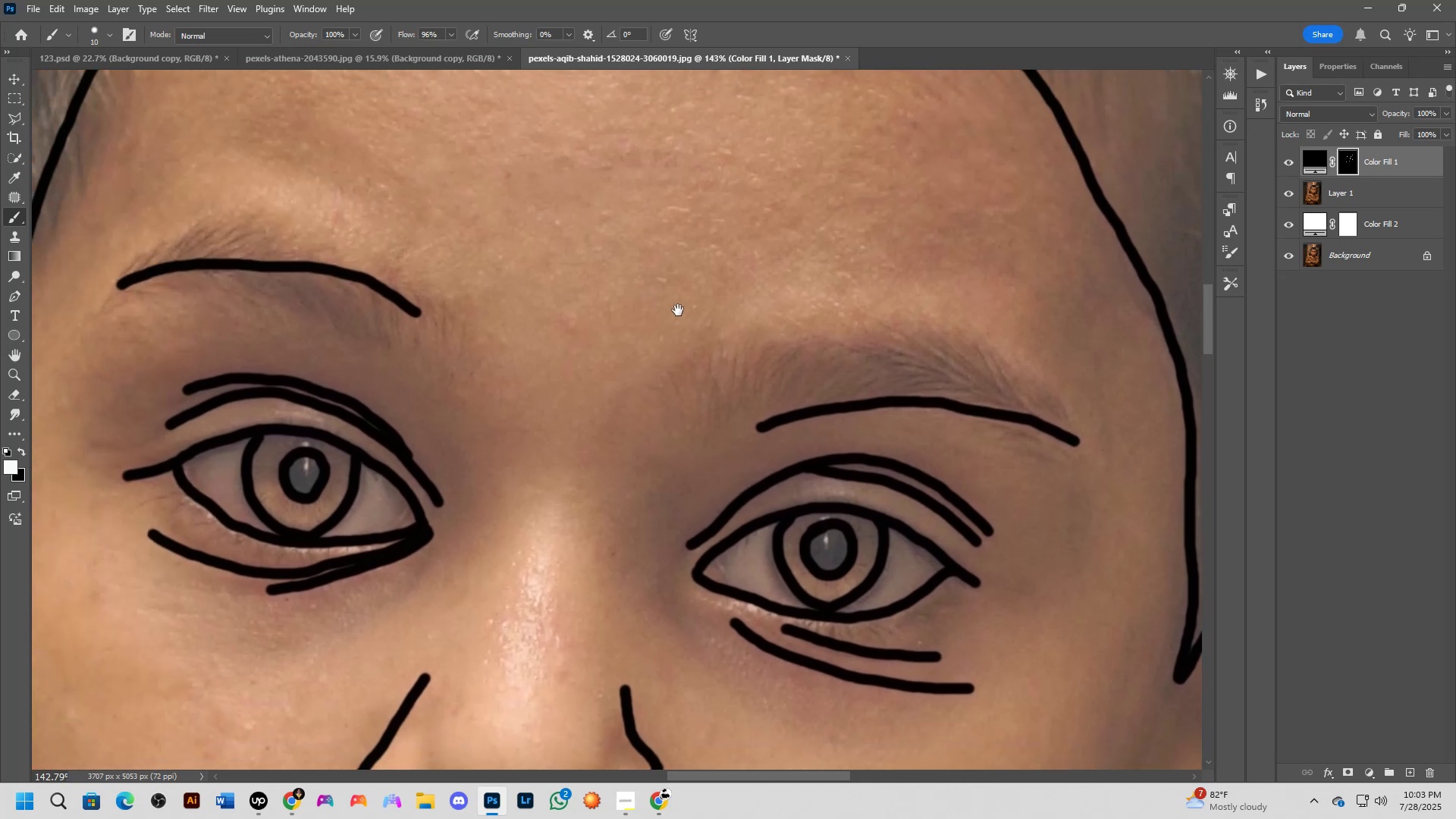 
left_click_drag(start_coordinate=[571, 363], to_coordinate=[705, 305])
 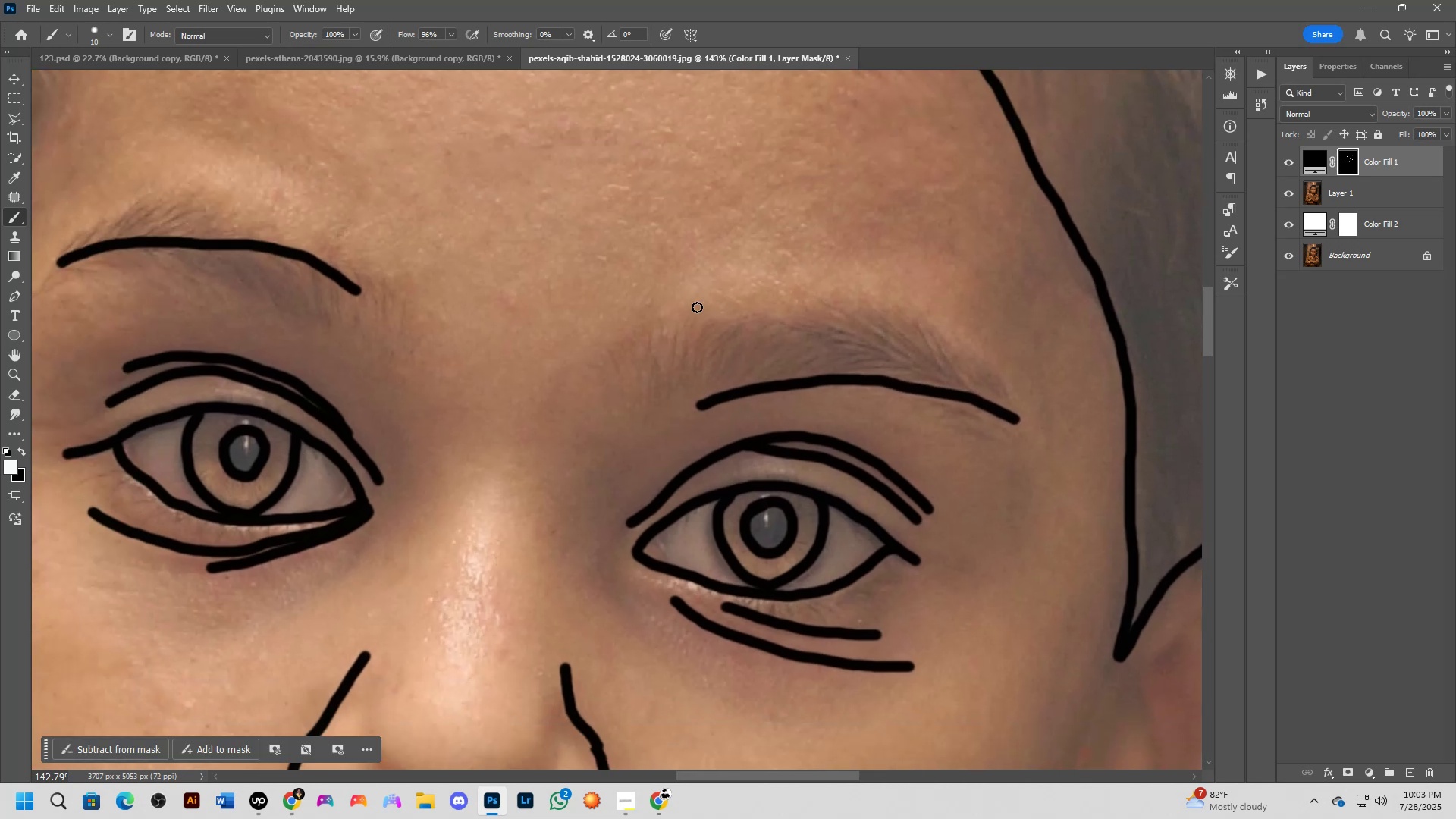 
hold_key(key=Space, duration=0.62)
 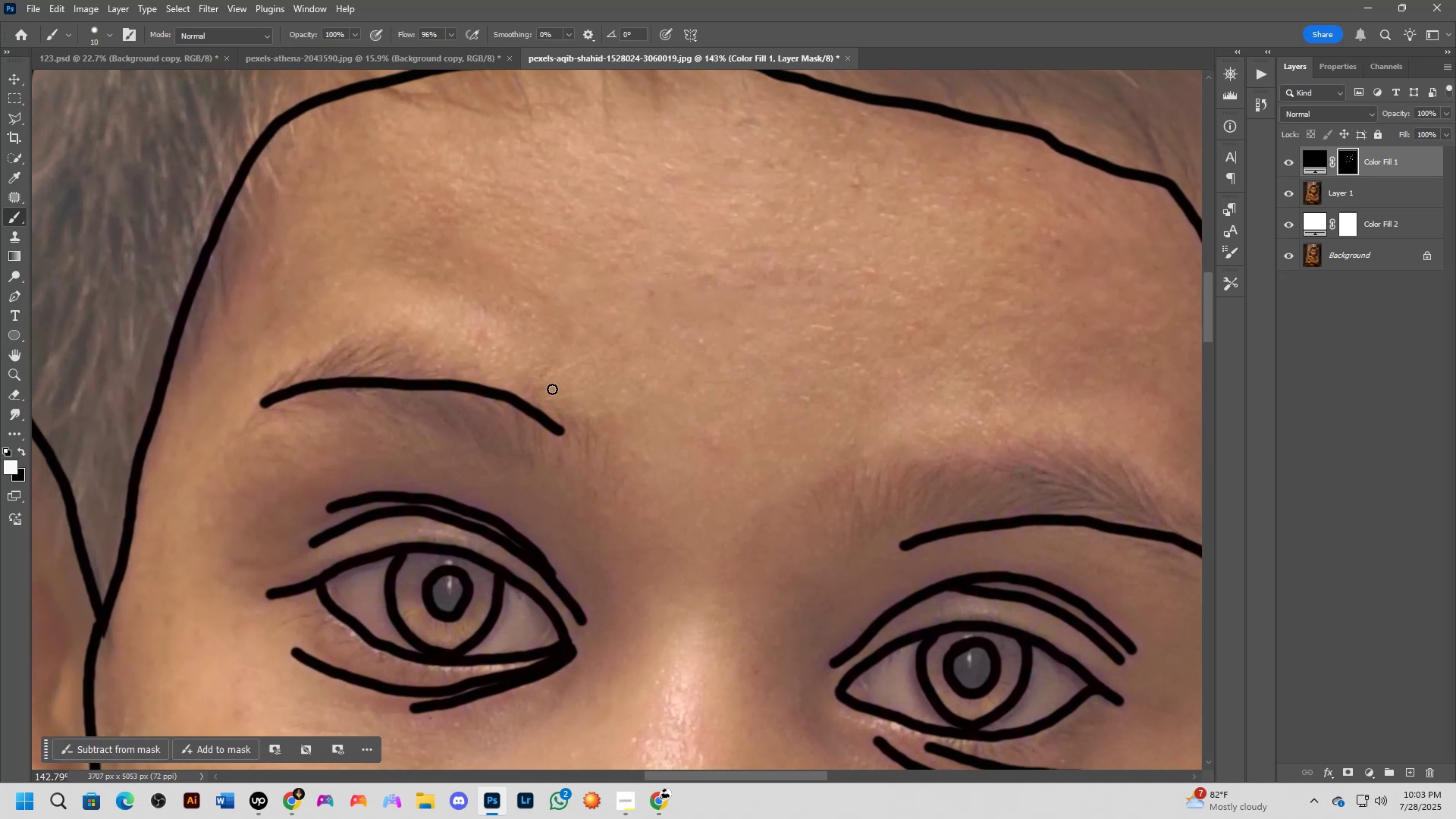 
left_click_drag(start_coordinate=[589, 275], to_coordinate=[756, 382])
 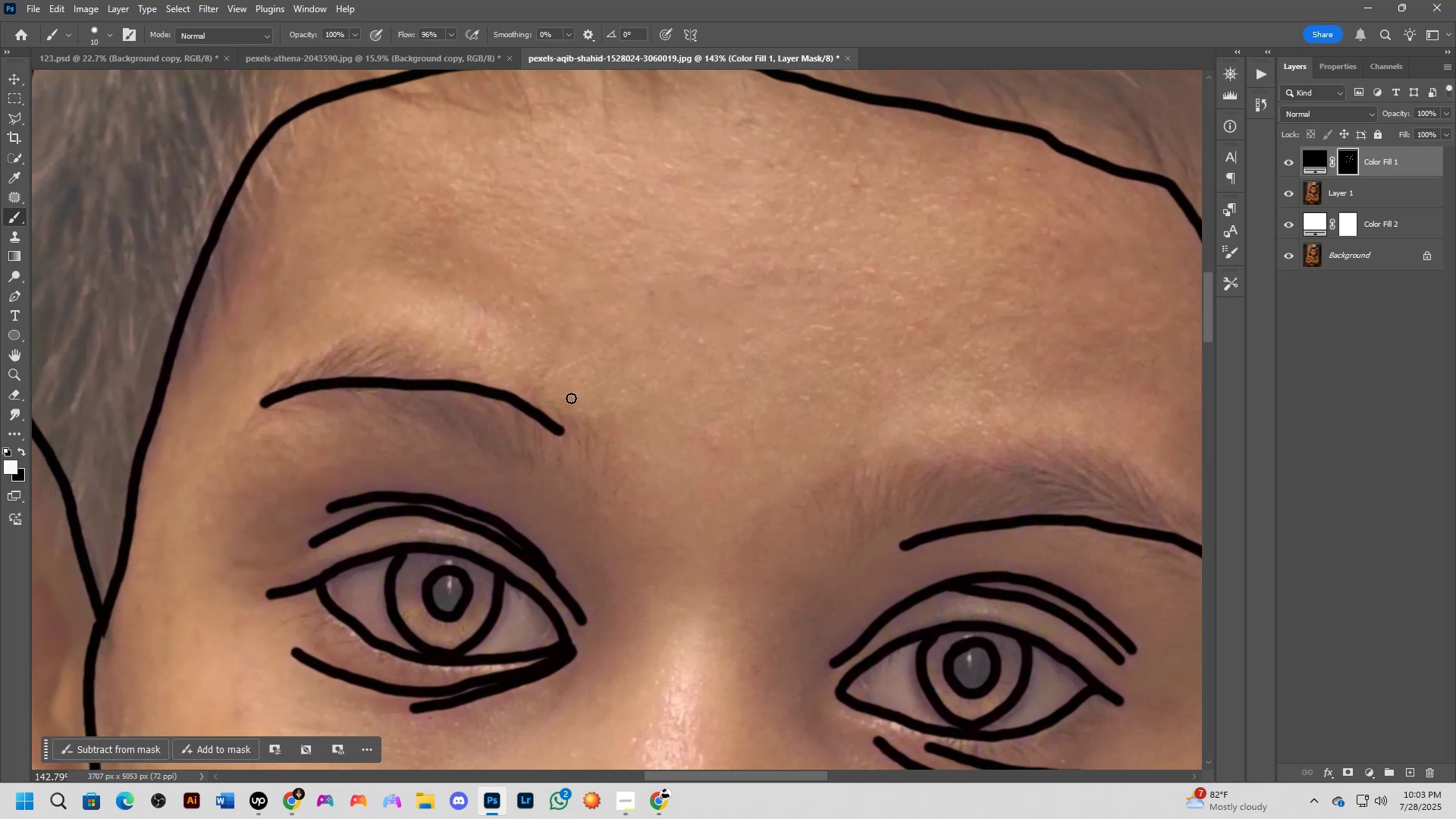 
key(X)
 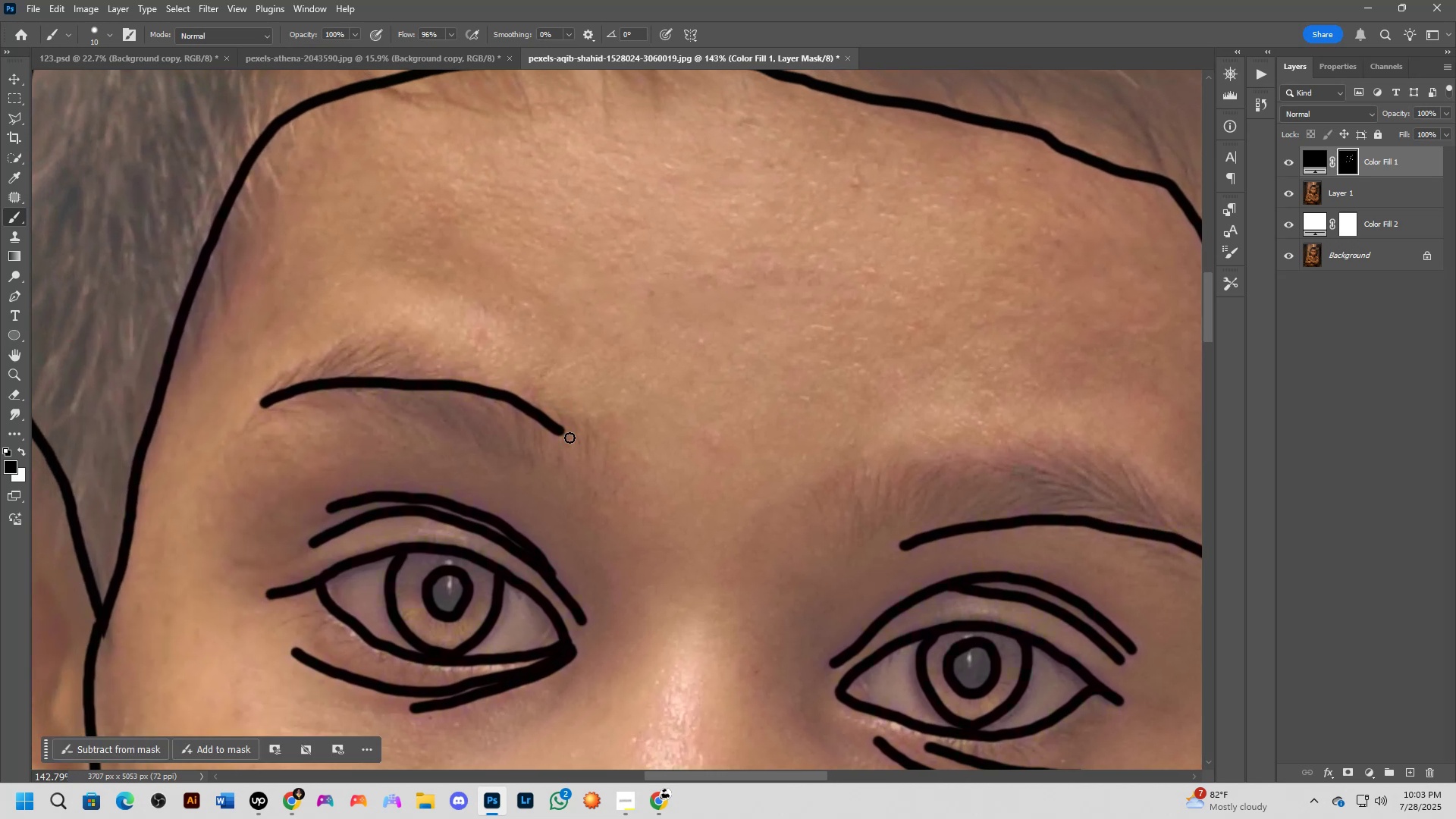 
left_click_drag(start_coordinate=[570, 438], to_coordinate=[559, 433])
 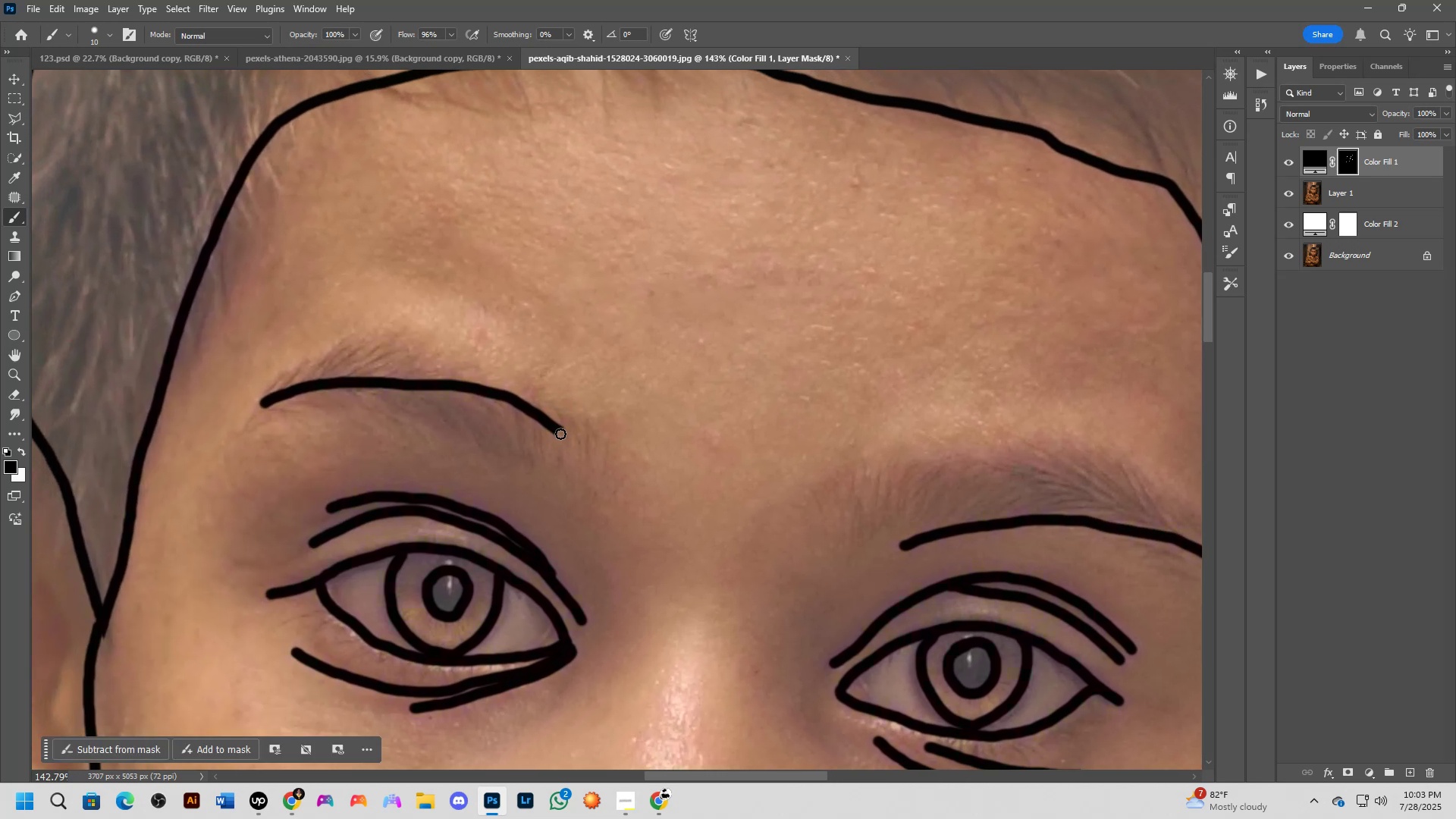 
hold_key(key=AltLeft, duration=0.36)
 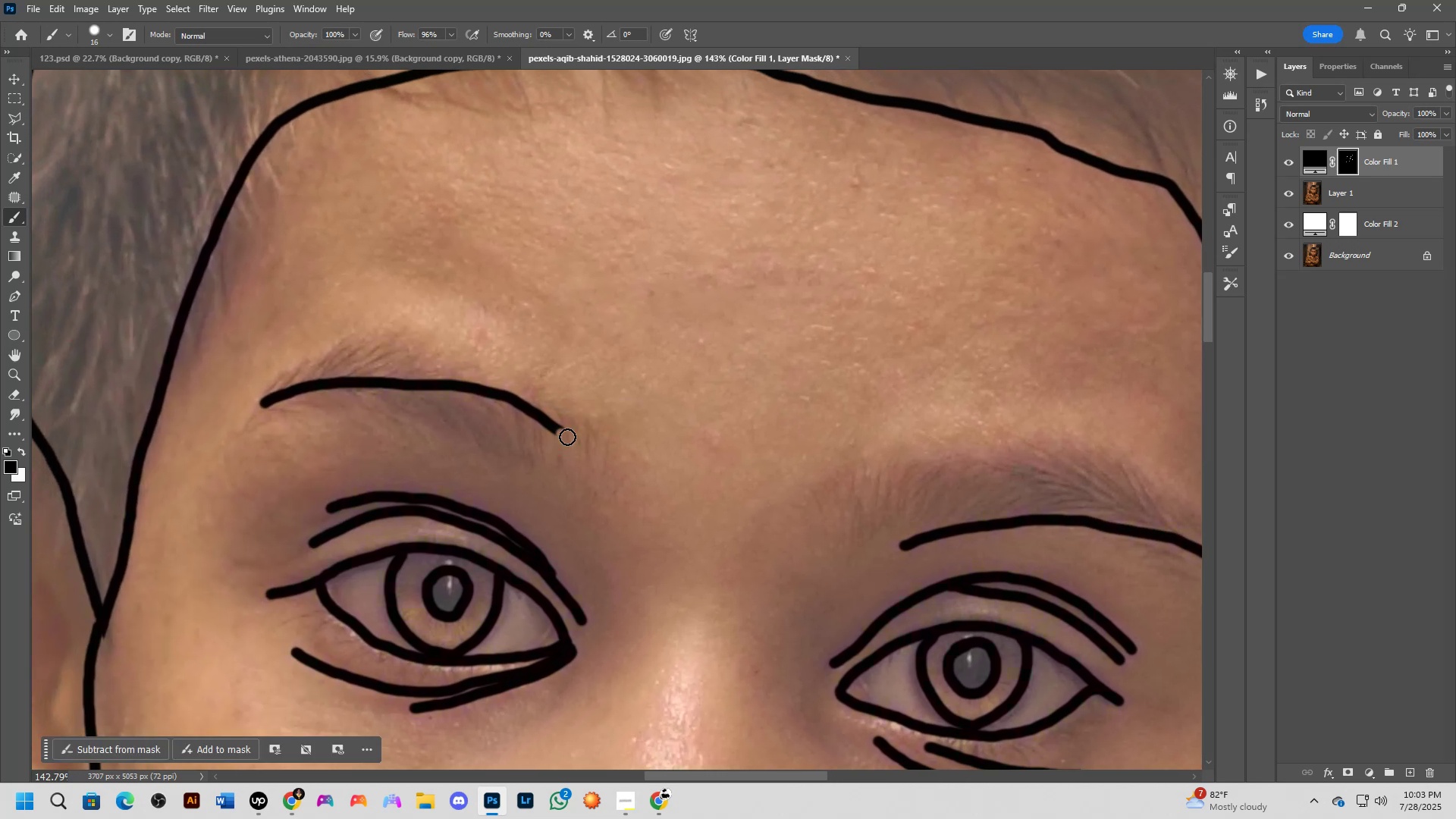 
left_click_drag(start_coordinate=[564, 437], to_coordinate=[522, 410])
 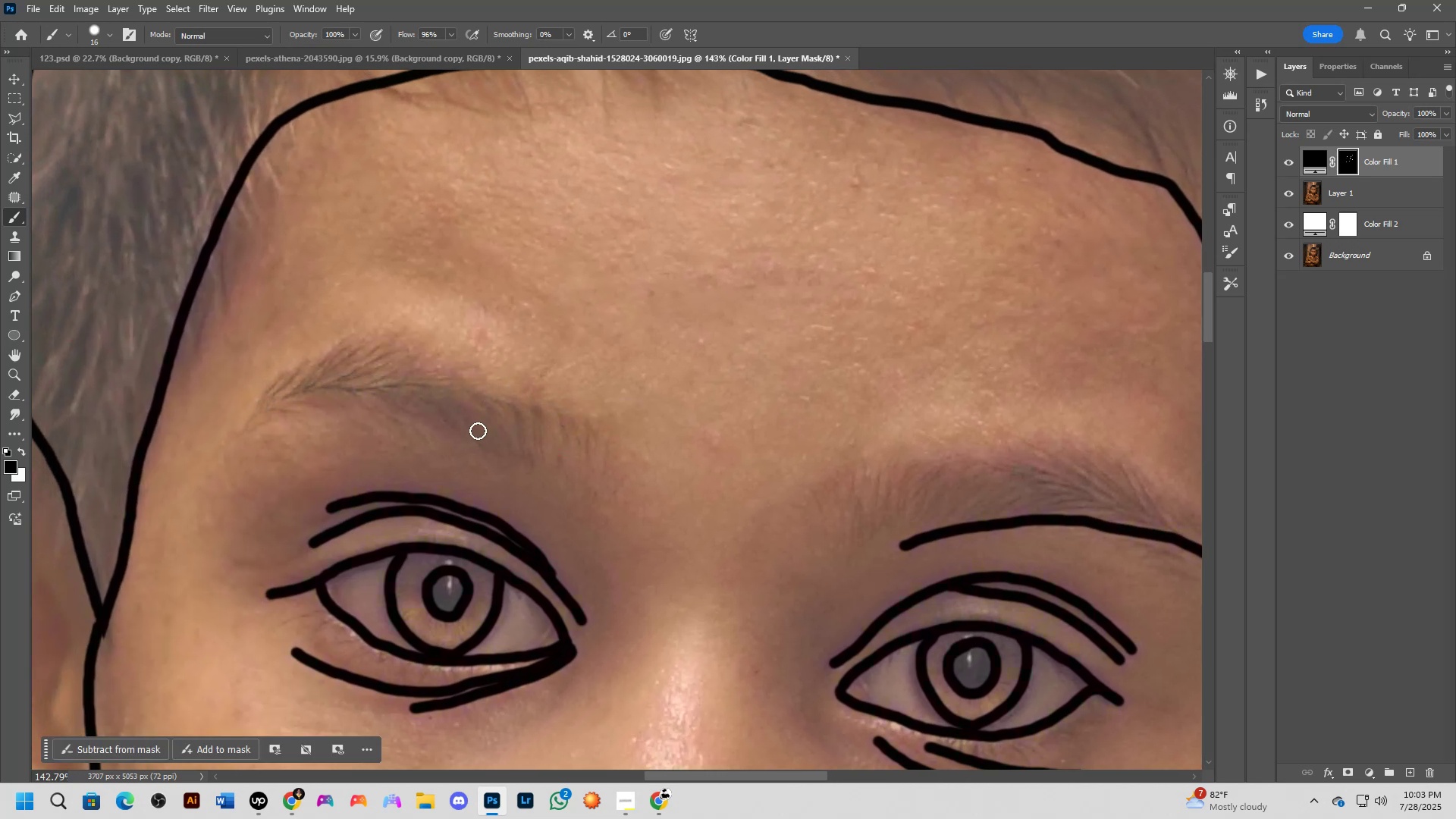 
hold_key(key=AltLeft, duration=0.86)
 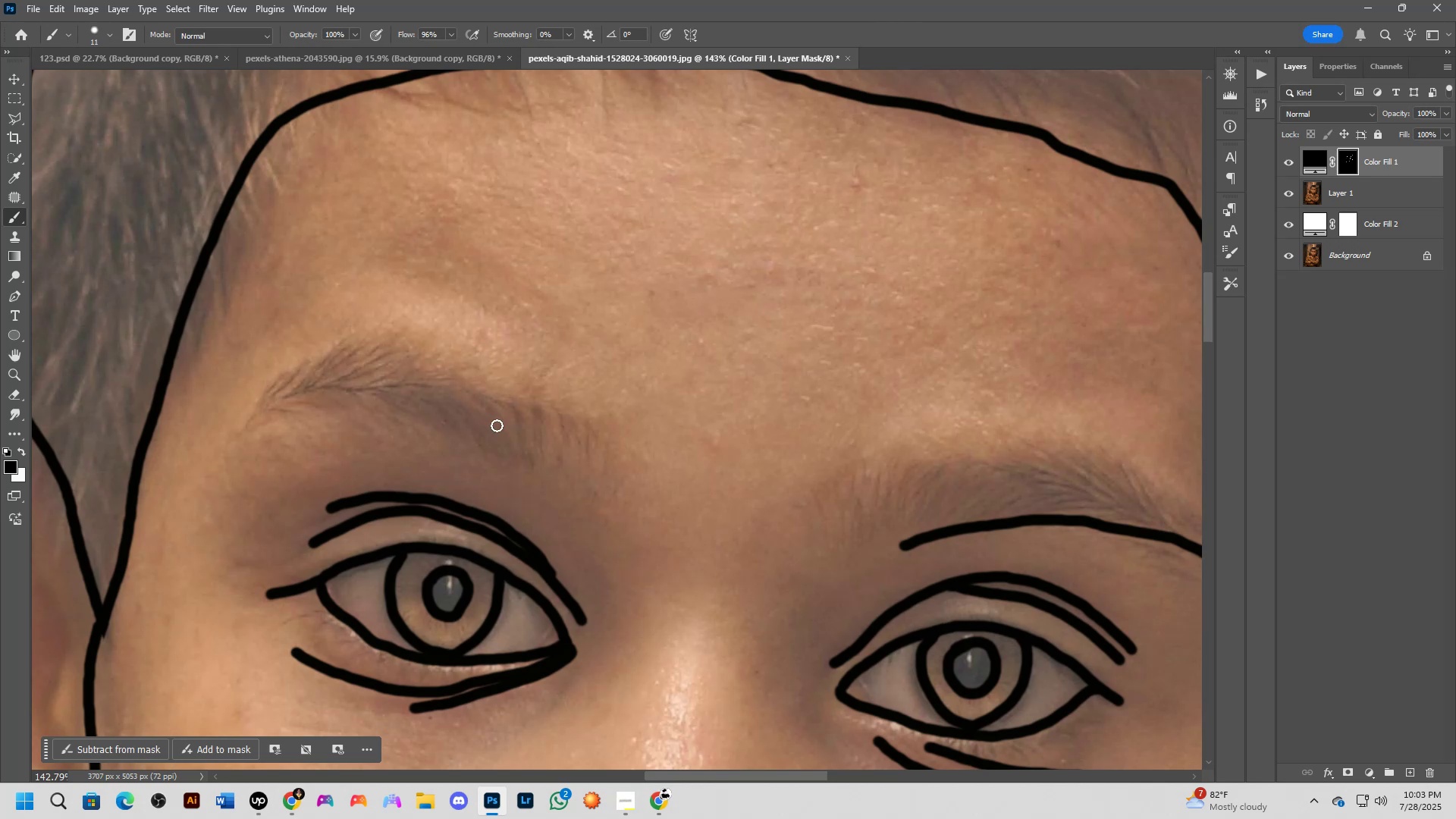 
key(X)
 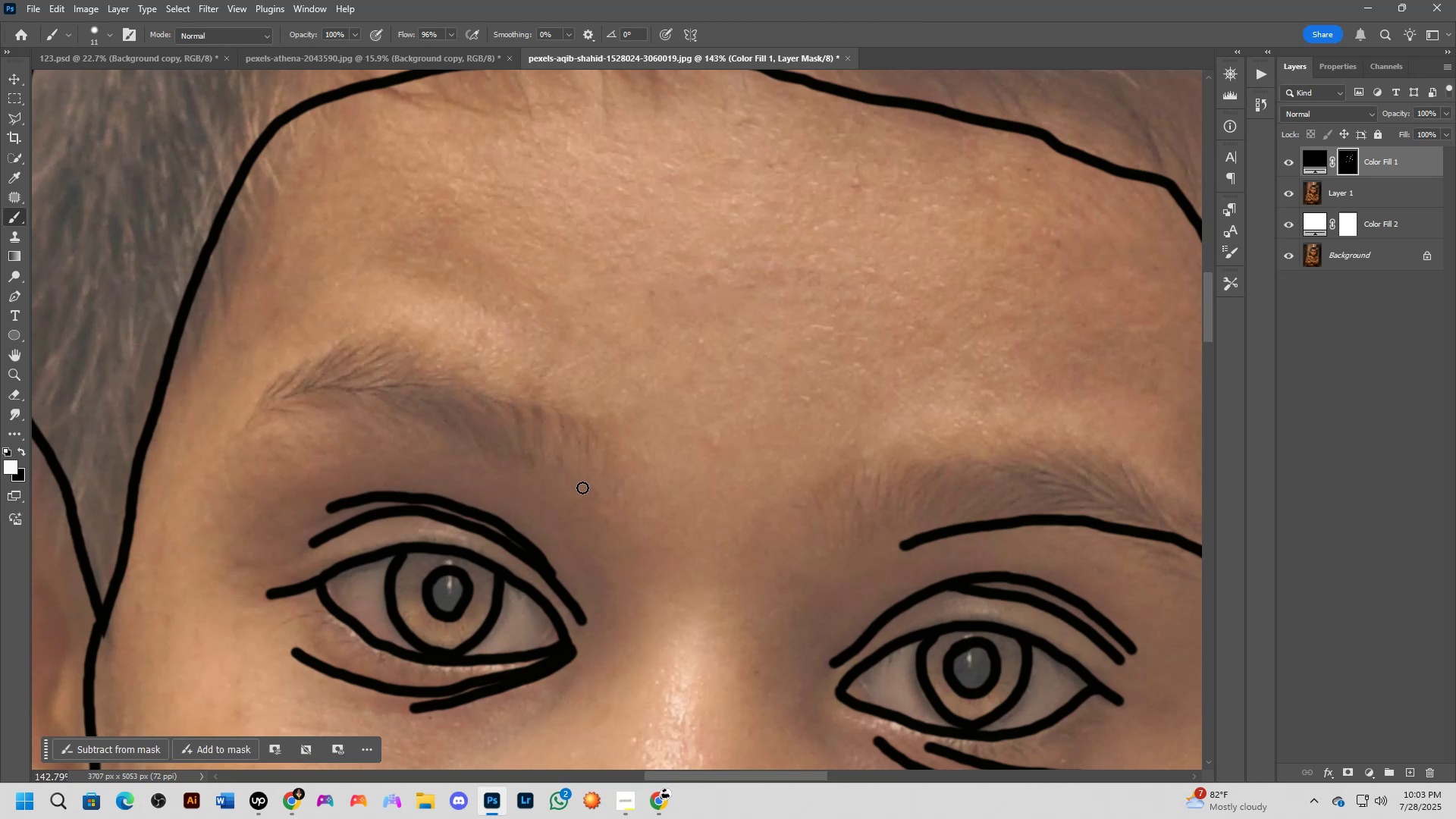 
left_click_drag(start_coordinate=[576, 488], to_coordinate=[275, 396])
 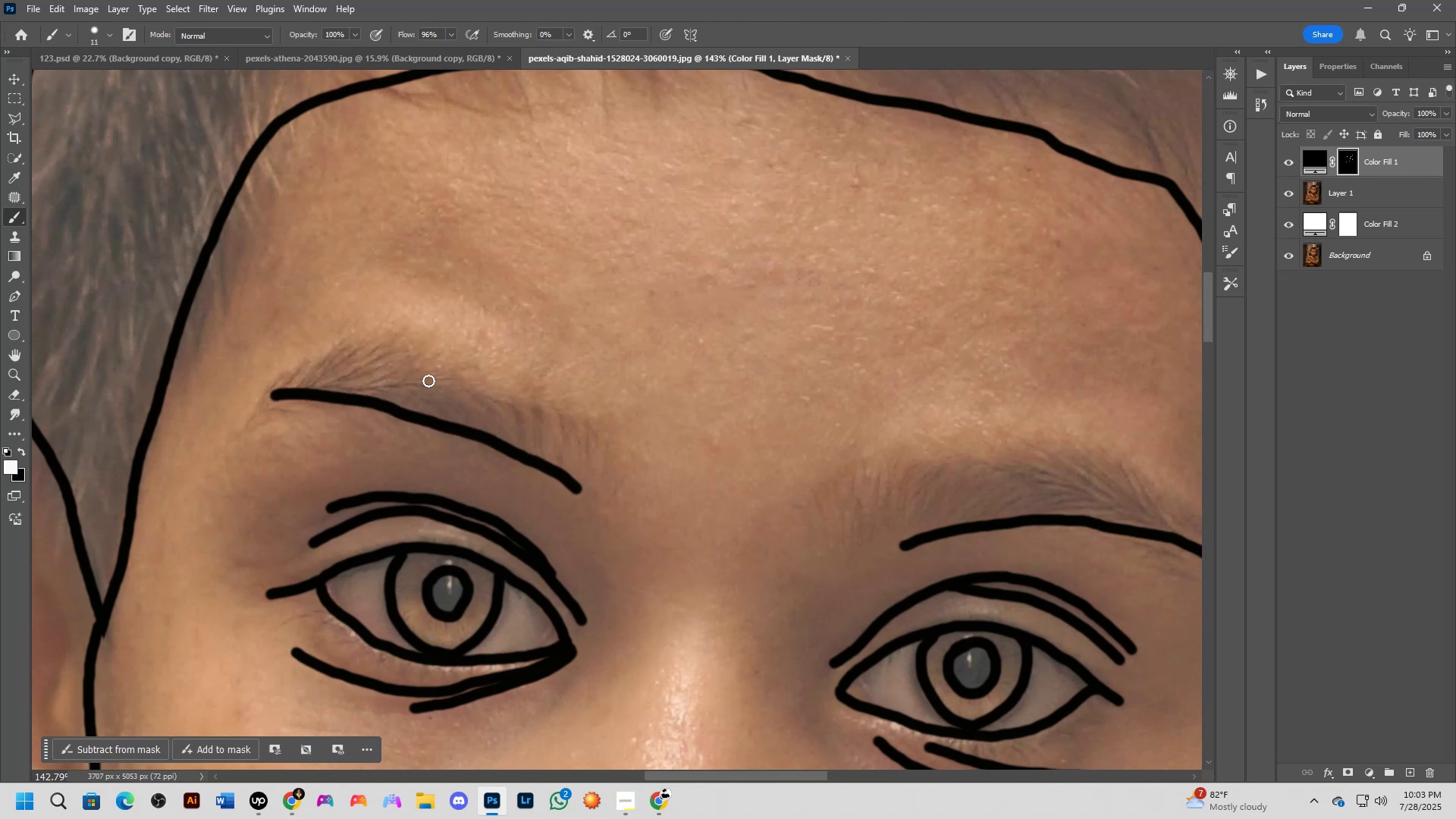 
hold_key(key=Space, duration=0.46)
 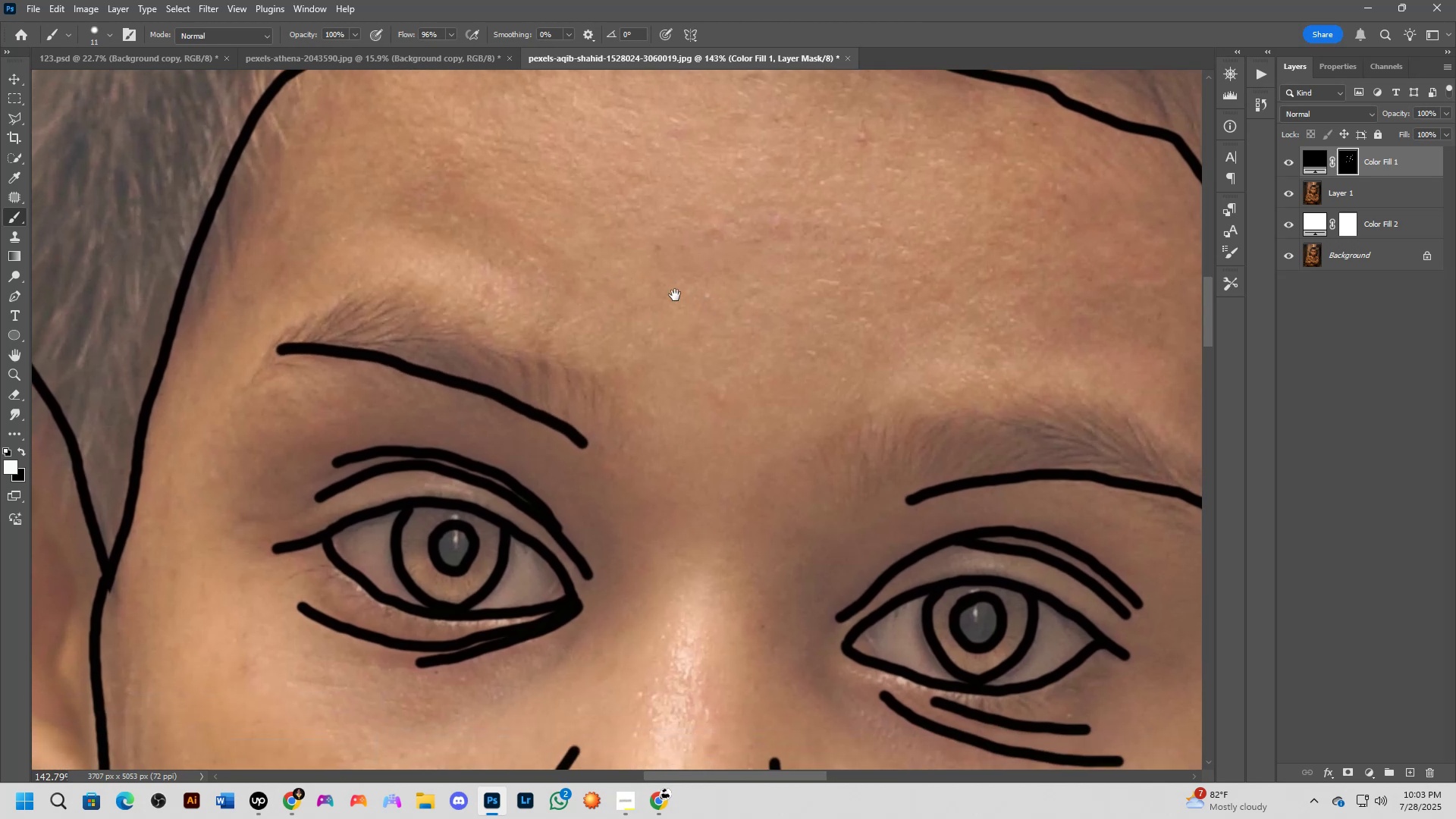 
left_click_drag(start_coordinate=[602, 353], to_coordinate=[609, 307])
 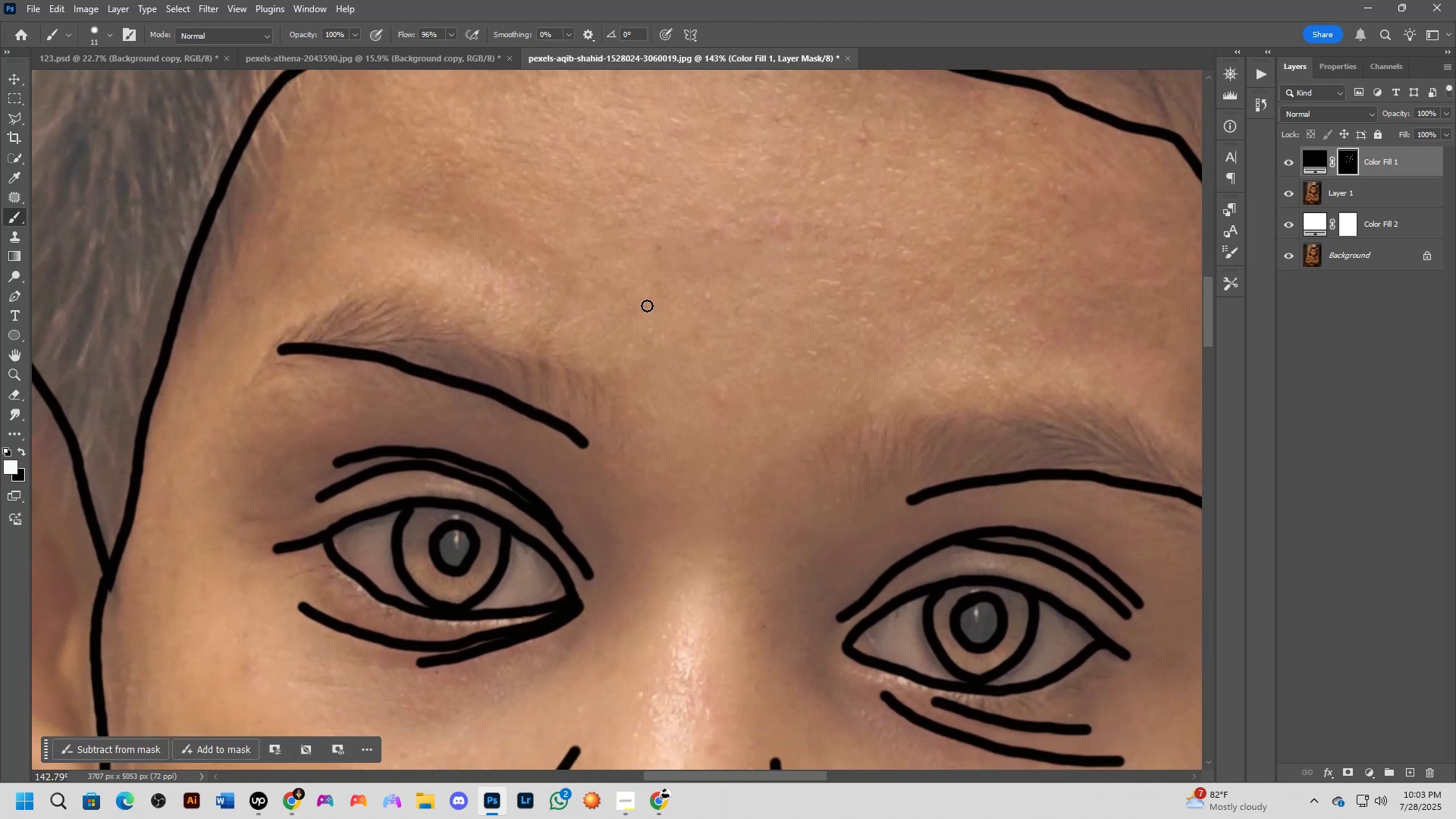 
hold_key(key=Space, duration=0.49)
 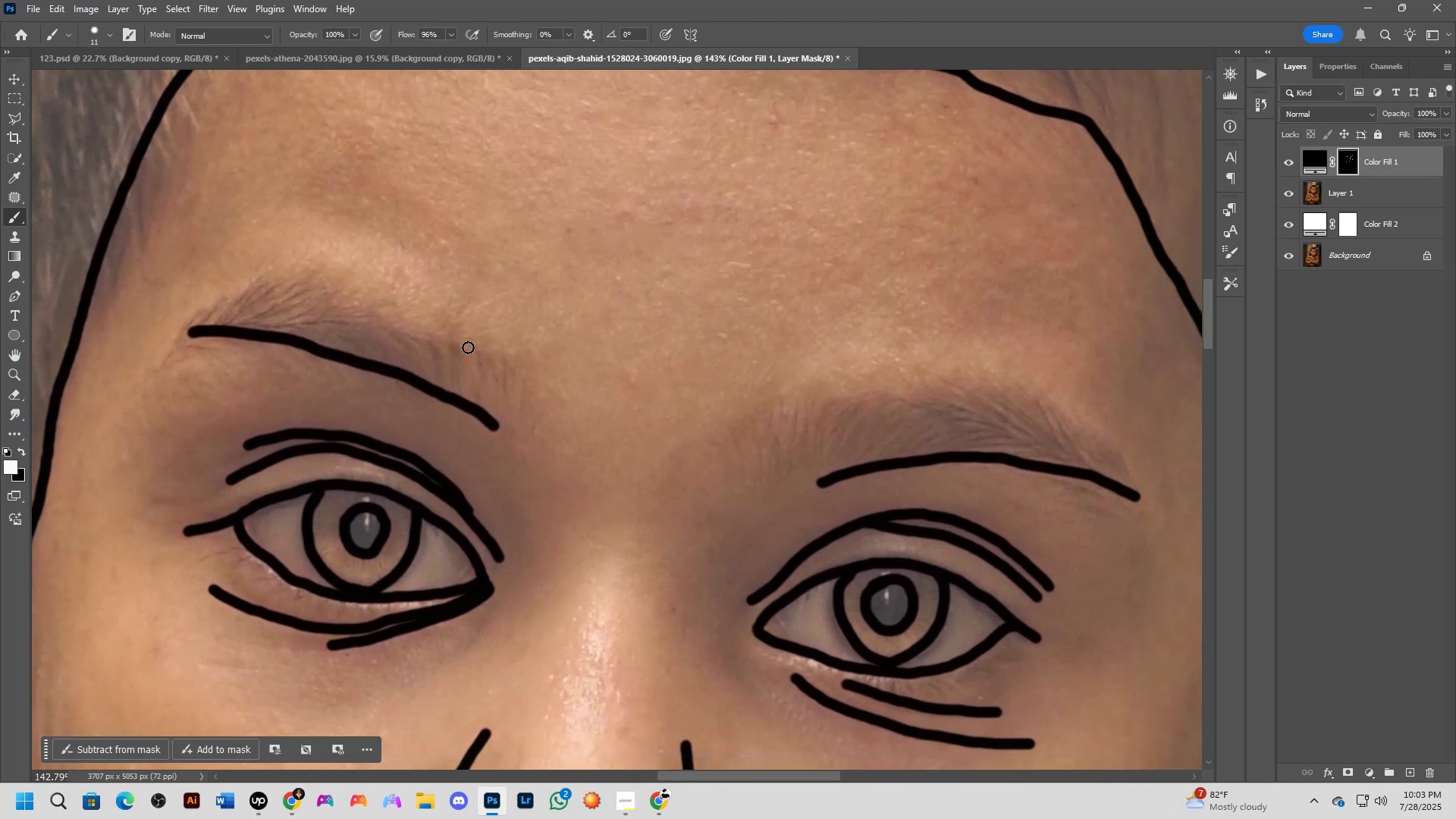 
left_click_drag(start_coordinate=[708, 303], to_coordinate=[619, 285])
 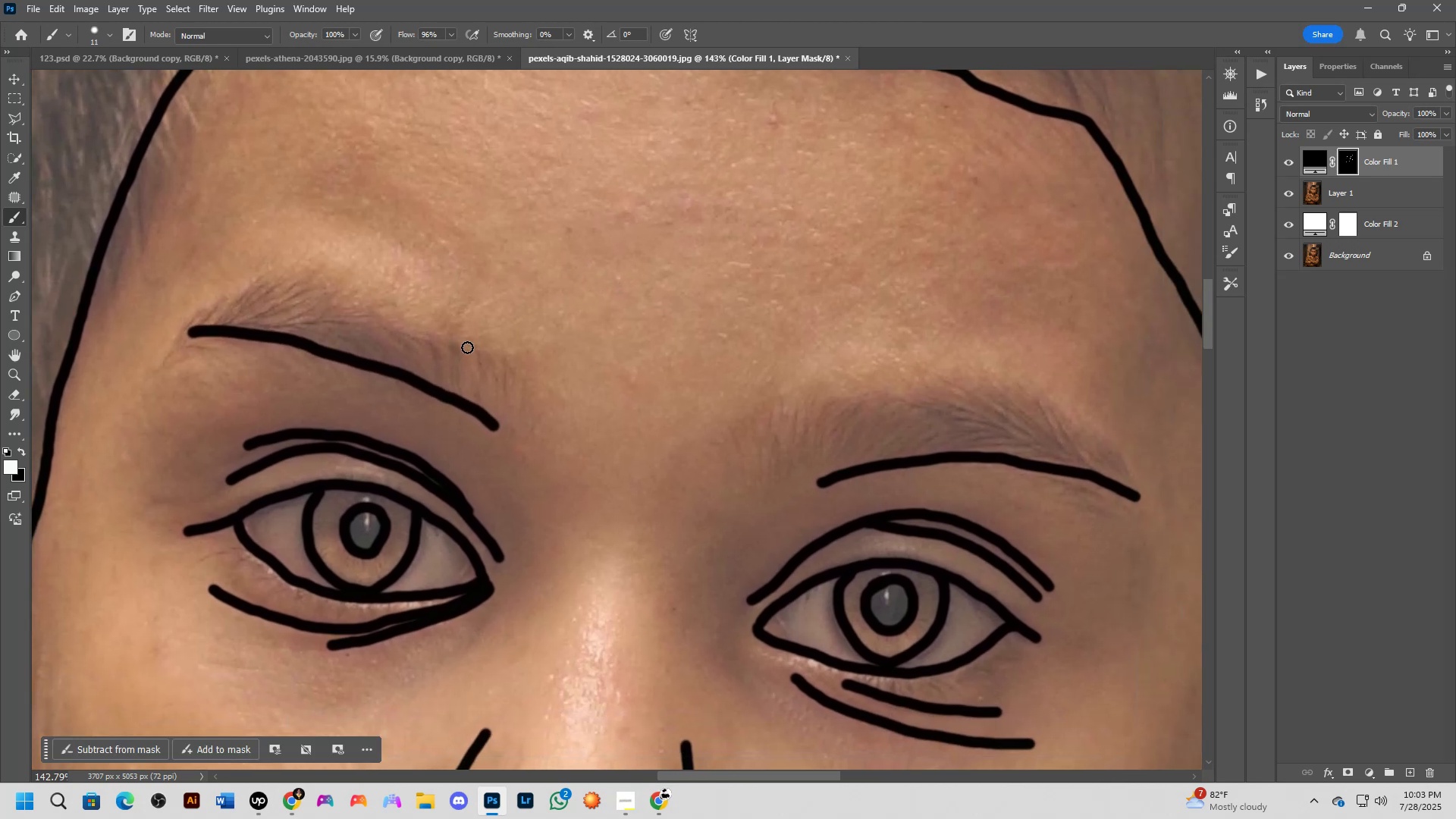 
key(Control+Z)
 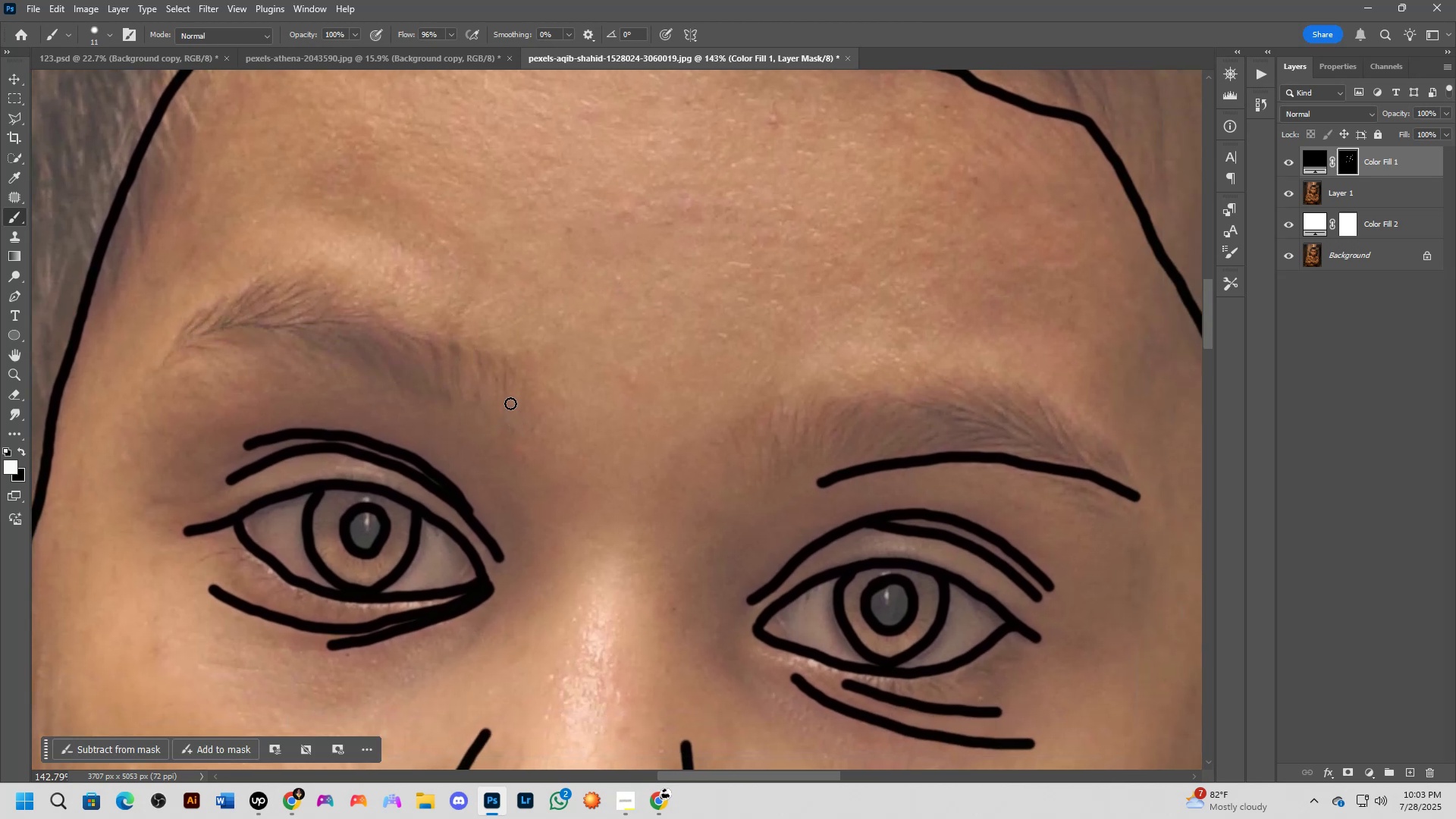 
hold_key(key=Space, duration=0.57)
 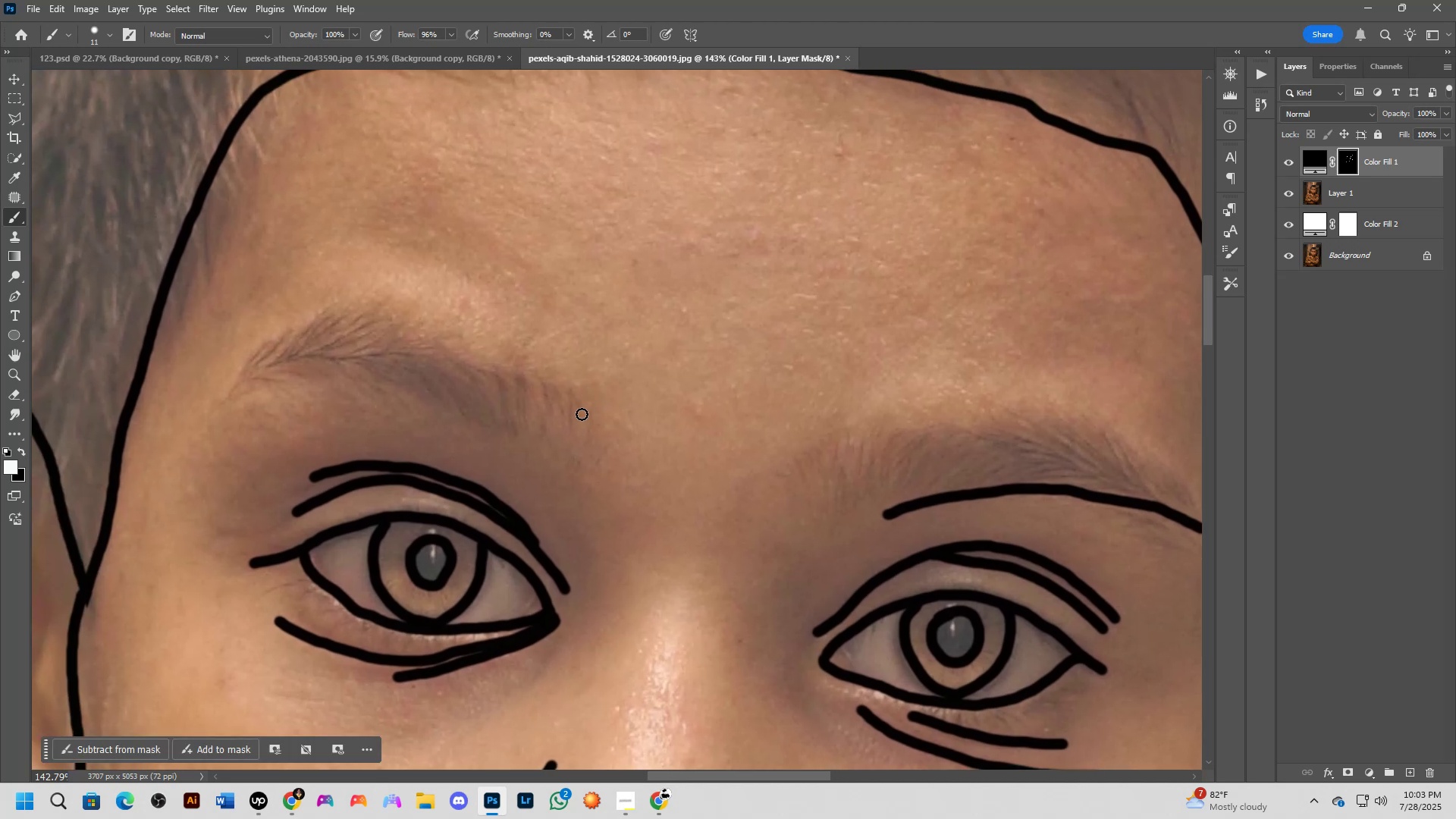 
left_click_drag(start_coordinate=[523, 362], to_coordinate=[589, 394])
 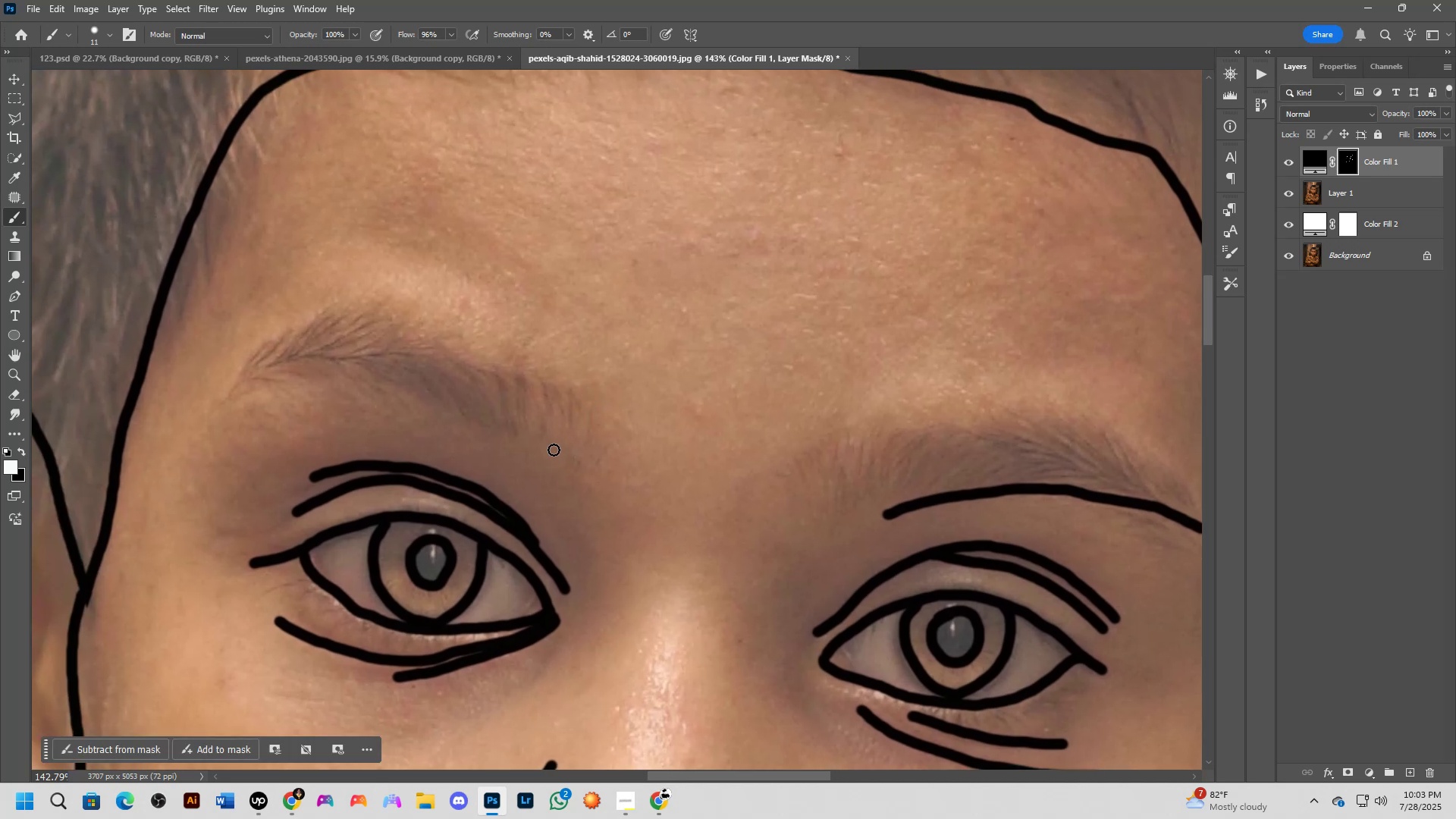 
left_click_drag(start_coordinate=[552, 447], to_coordinate=[232, 373])
 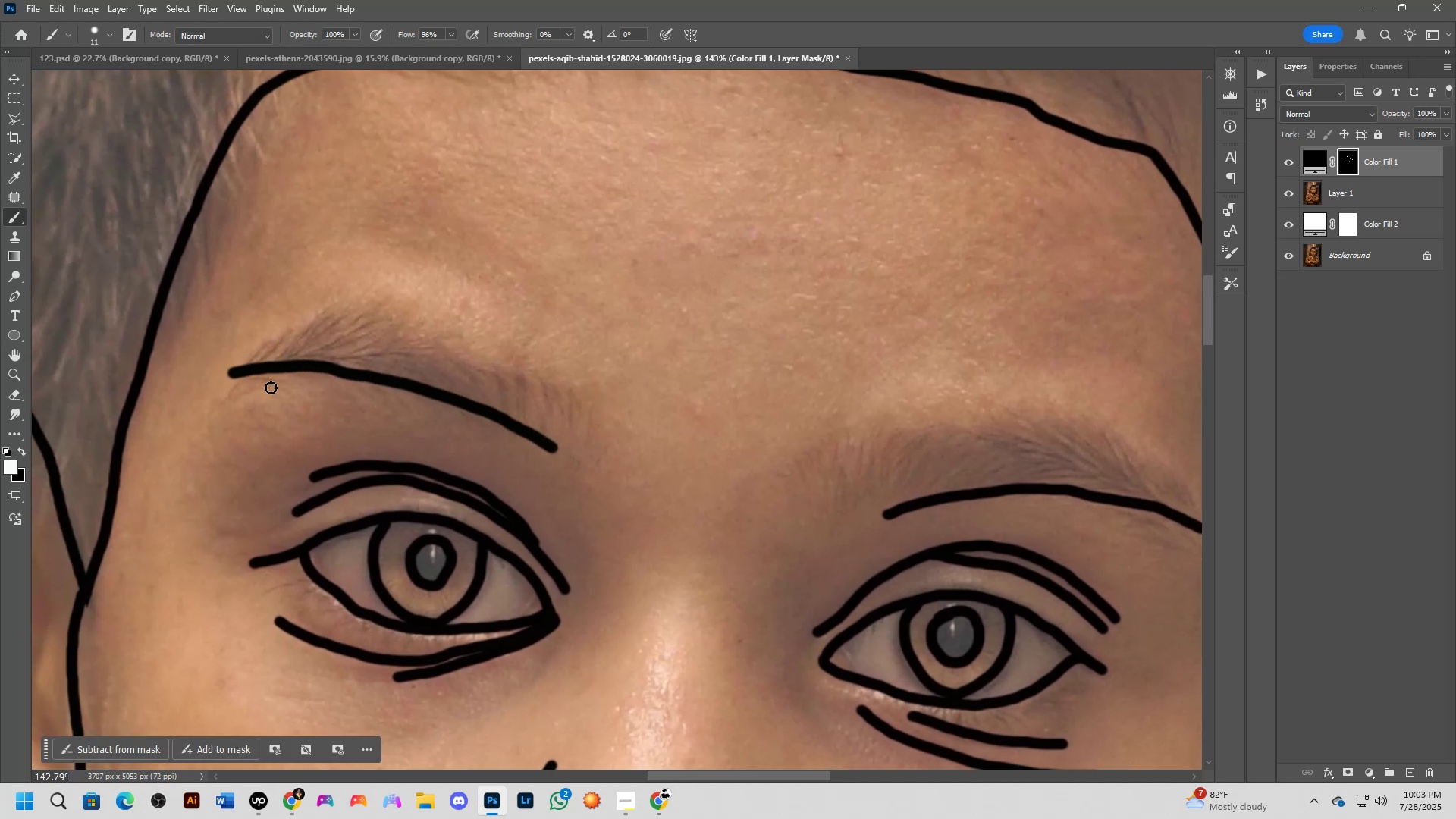 
key(Control+Z)
 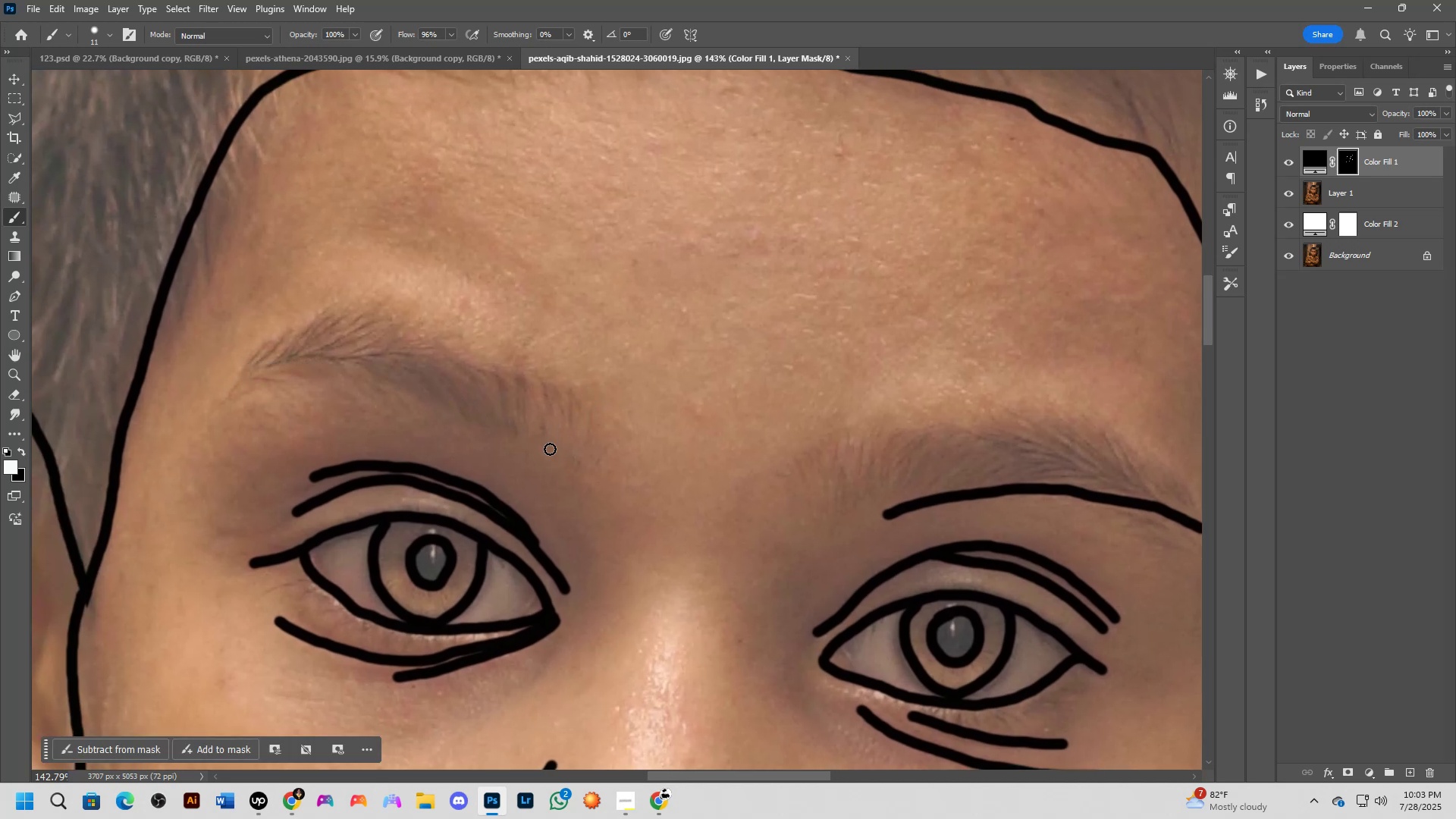 
left_click_drag(start_coordinate=[553, 453], to_coordinate=[241, 372])
 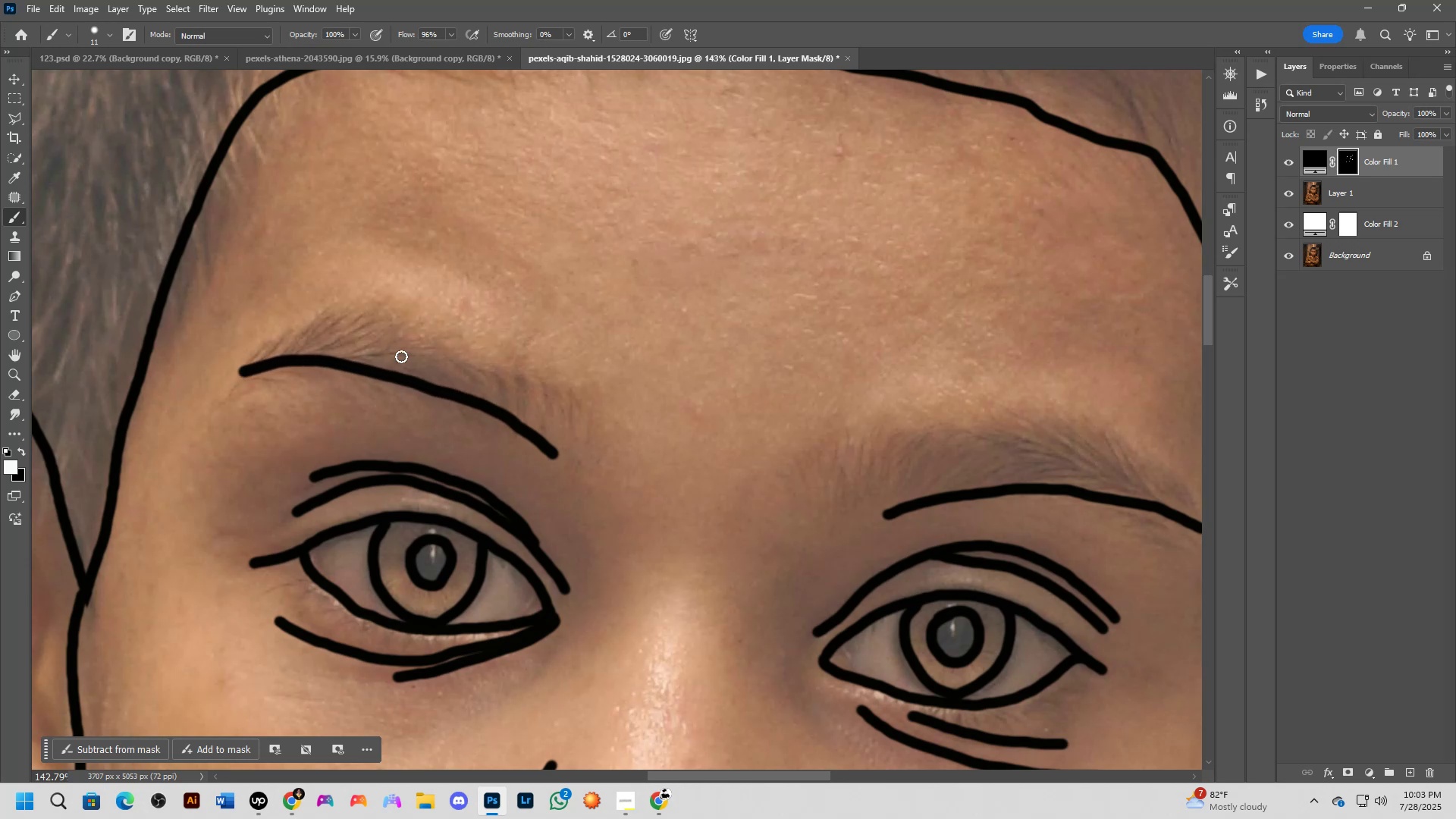 
hold_key(key=Space, duration=0.48)
 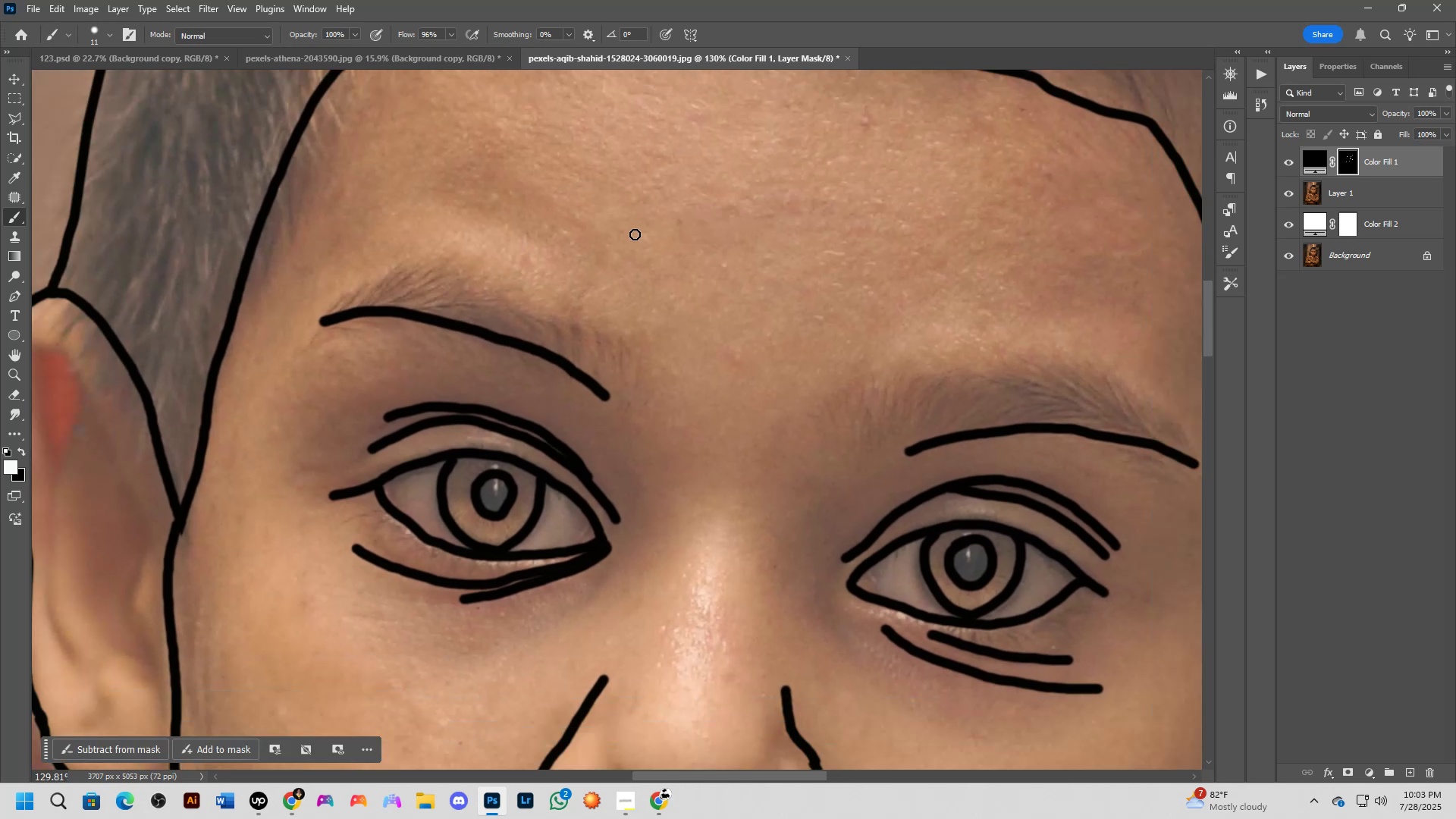 
left_click_drag(start_coordinate=[437, 324], to_coordinate=[486, 283])
 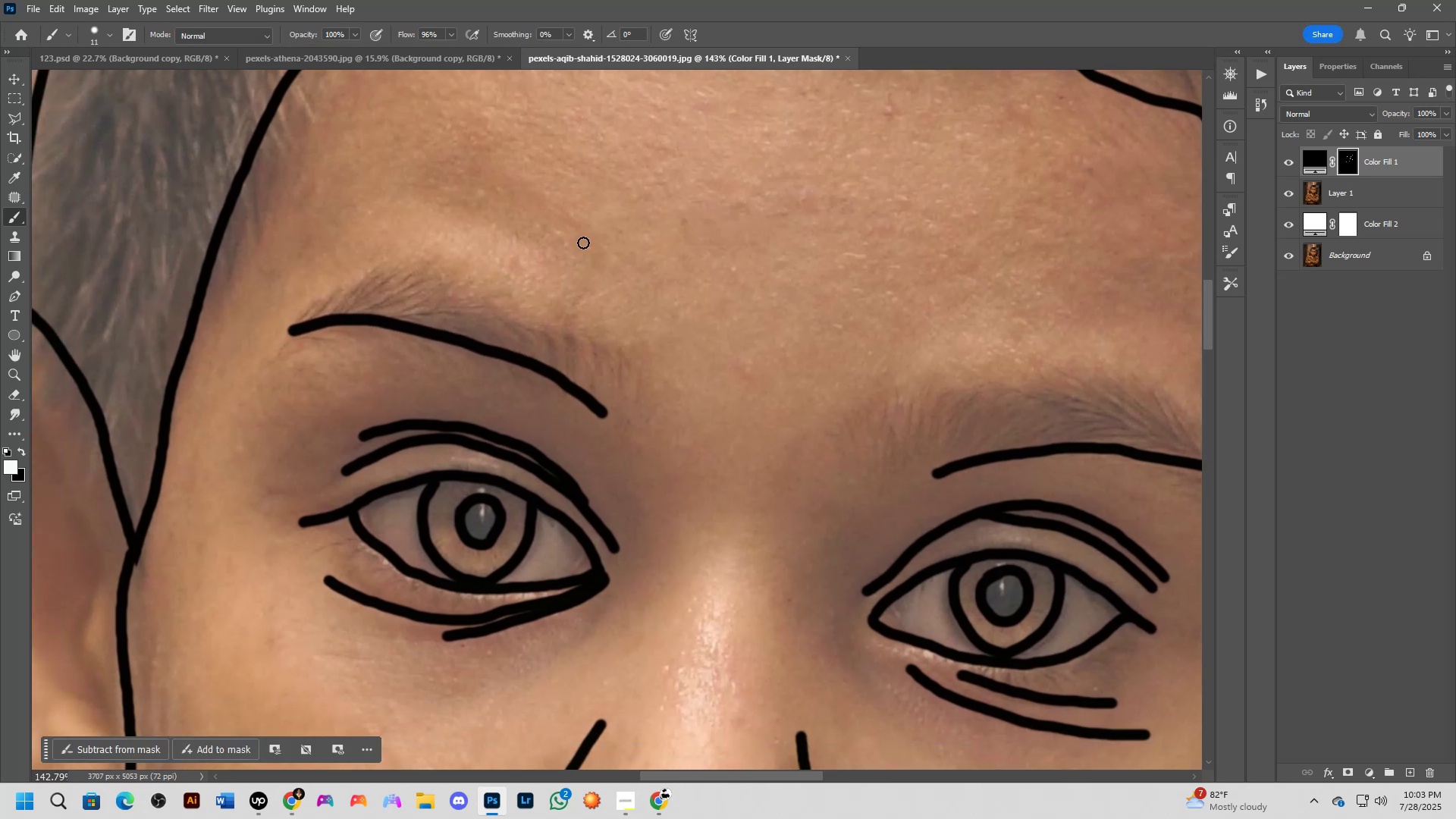 
scroll: coordinate [635, 236], scroll_direction: down, amount: 6.0
 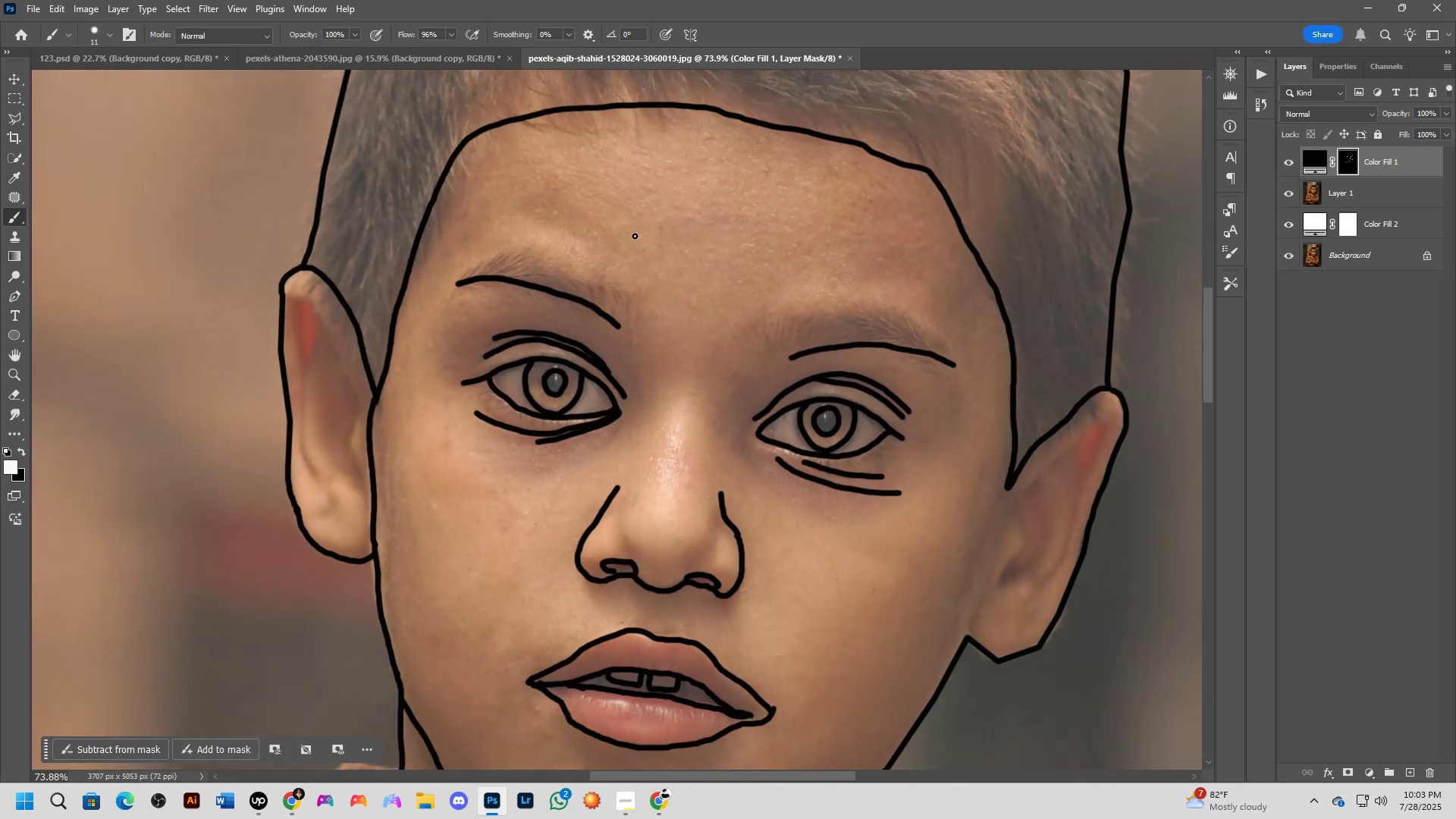 
hold_key(key=Space, duration=0.6)
 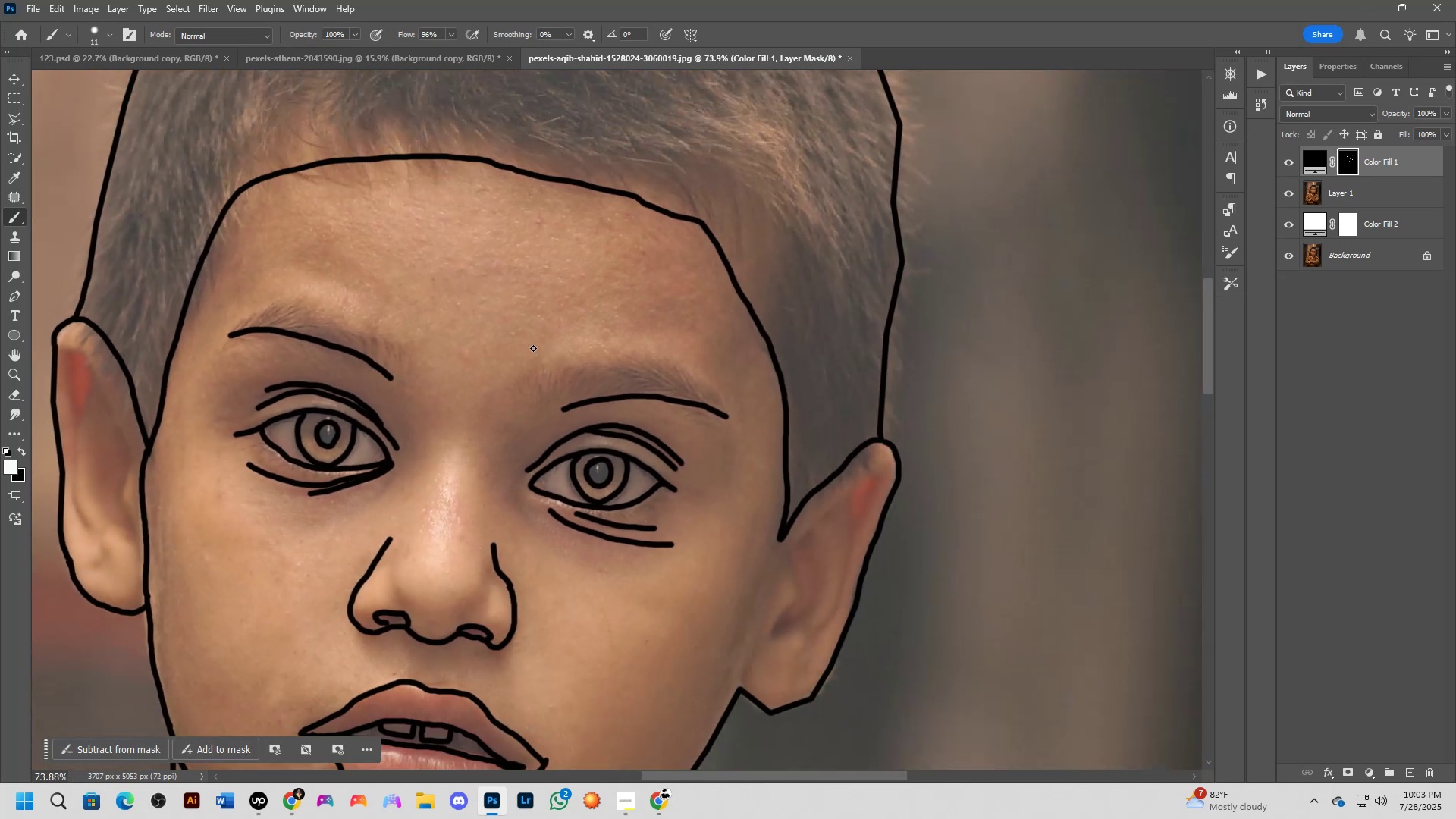 
left_click_drag(start_coordinate=[759, 300], to_coordinate=[532, 352])
 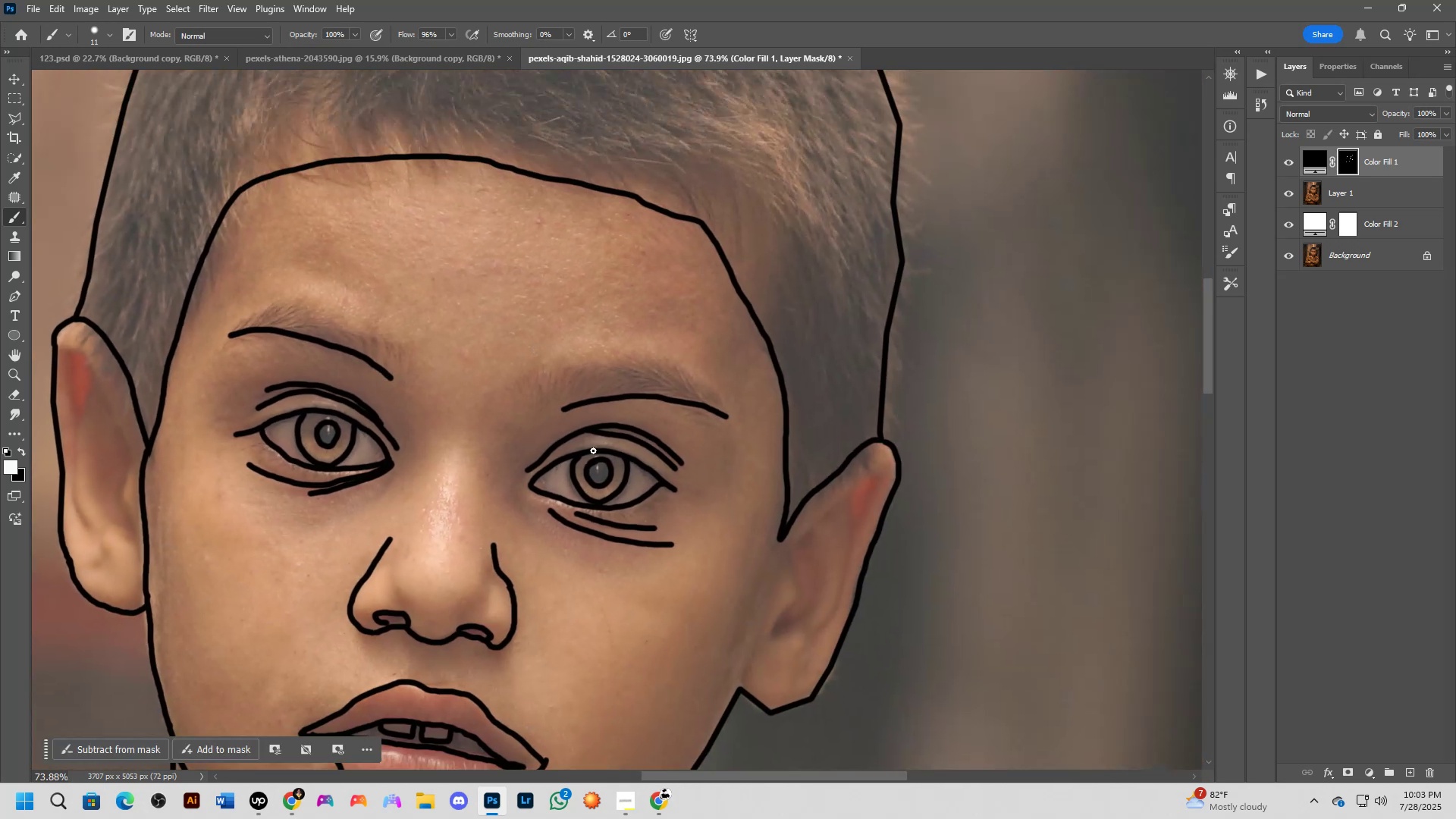 
hold_key(key=Space, duration=0.83)
 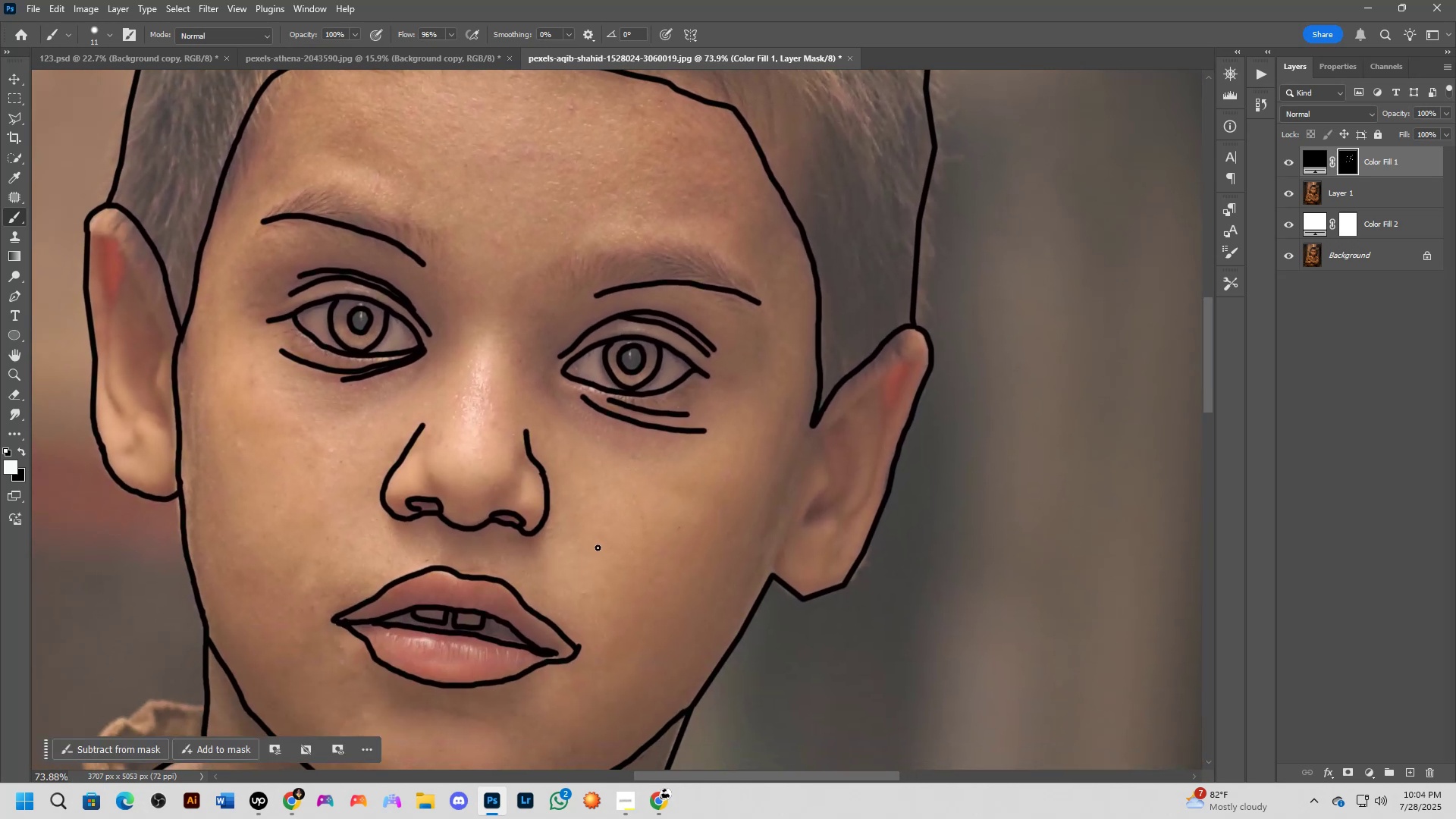 
left_click_drag(start_coordinate=[588, 629], to_coordinate=[621, 515])
 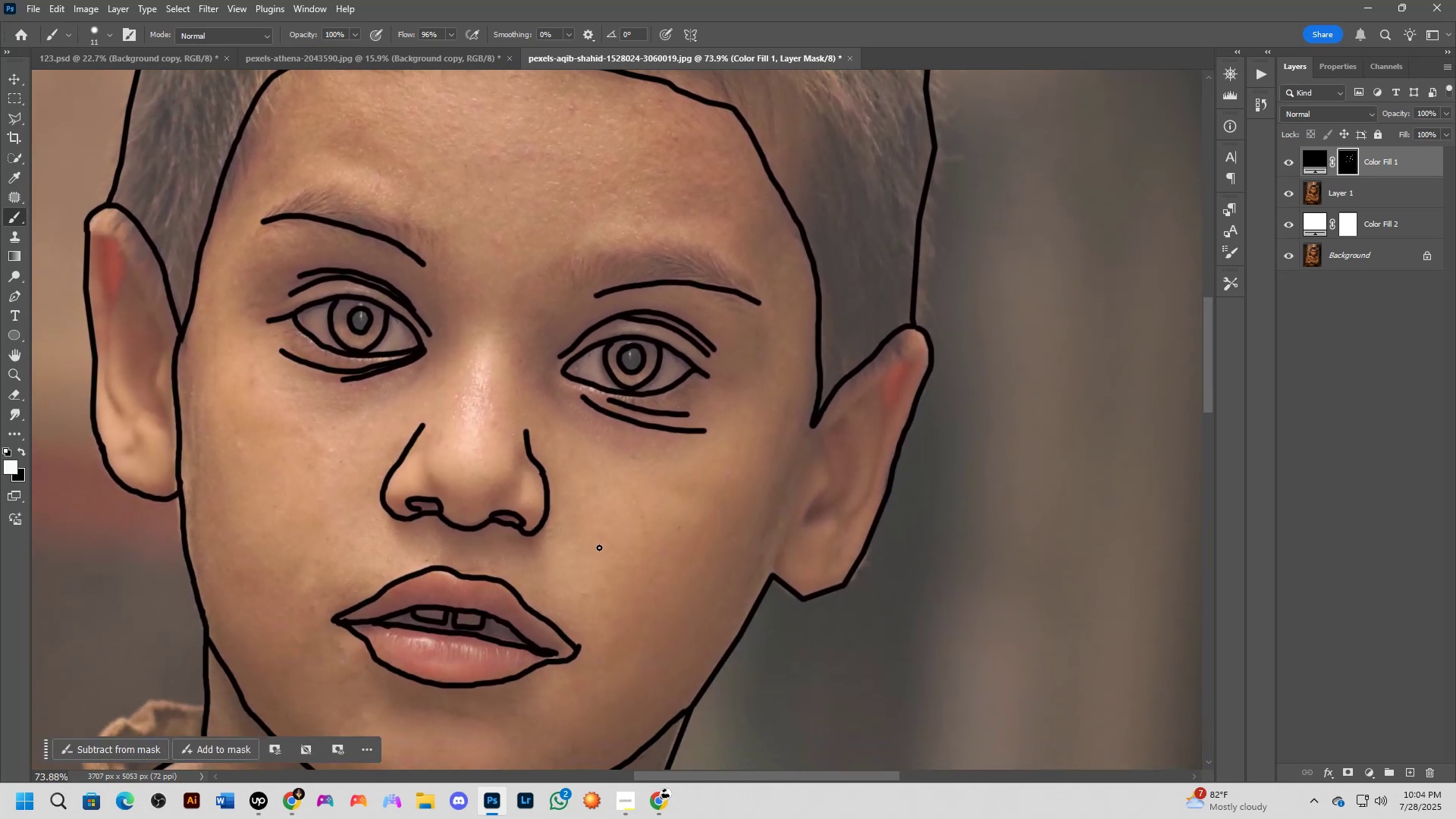 
hold_key(key=Space, duration=0.43)
 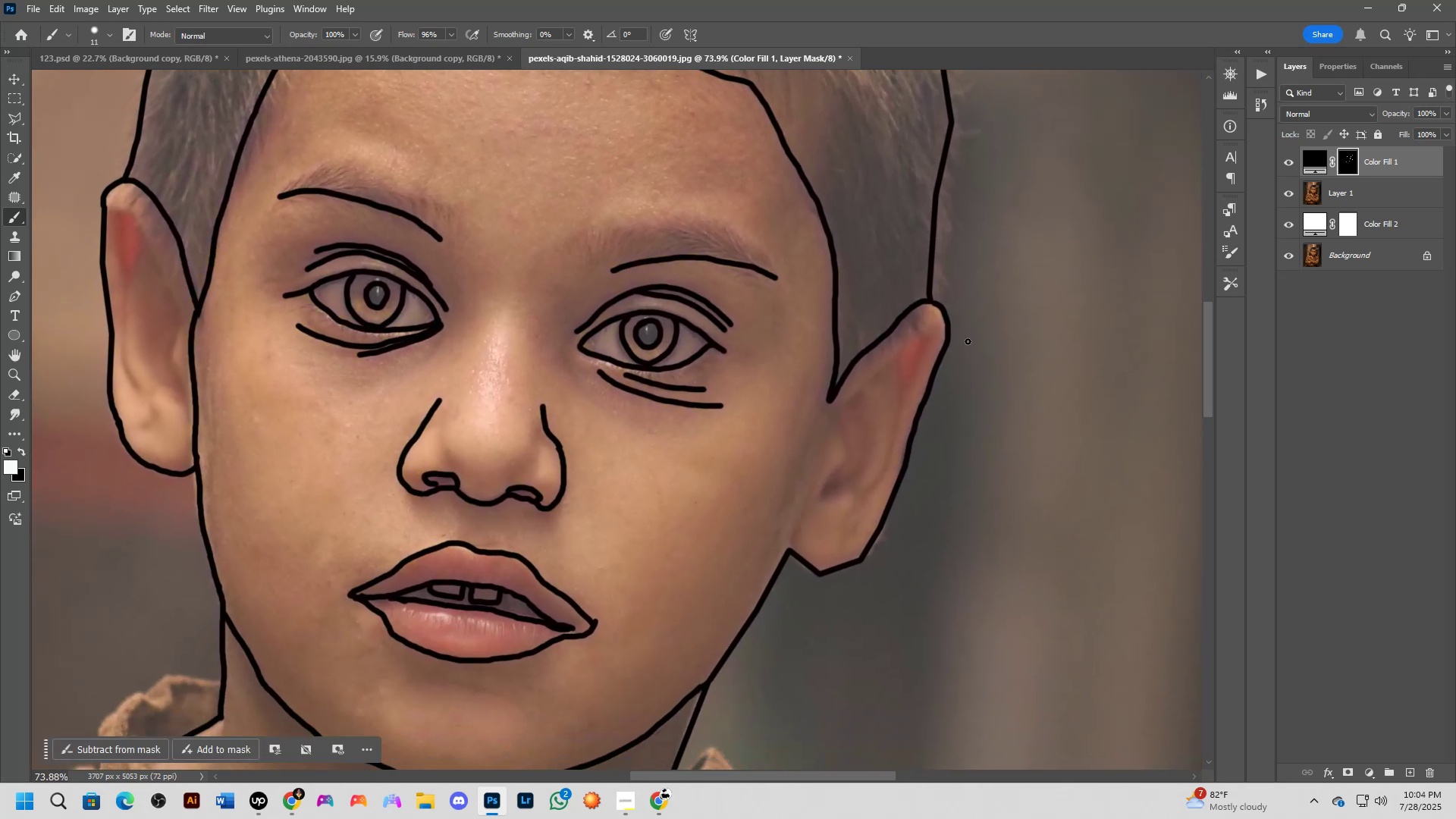 
left_click_drag(start_coordinate=[598, 538], to_coordinate=[614, 513])
 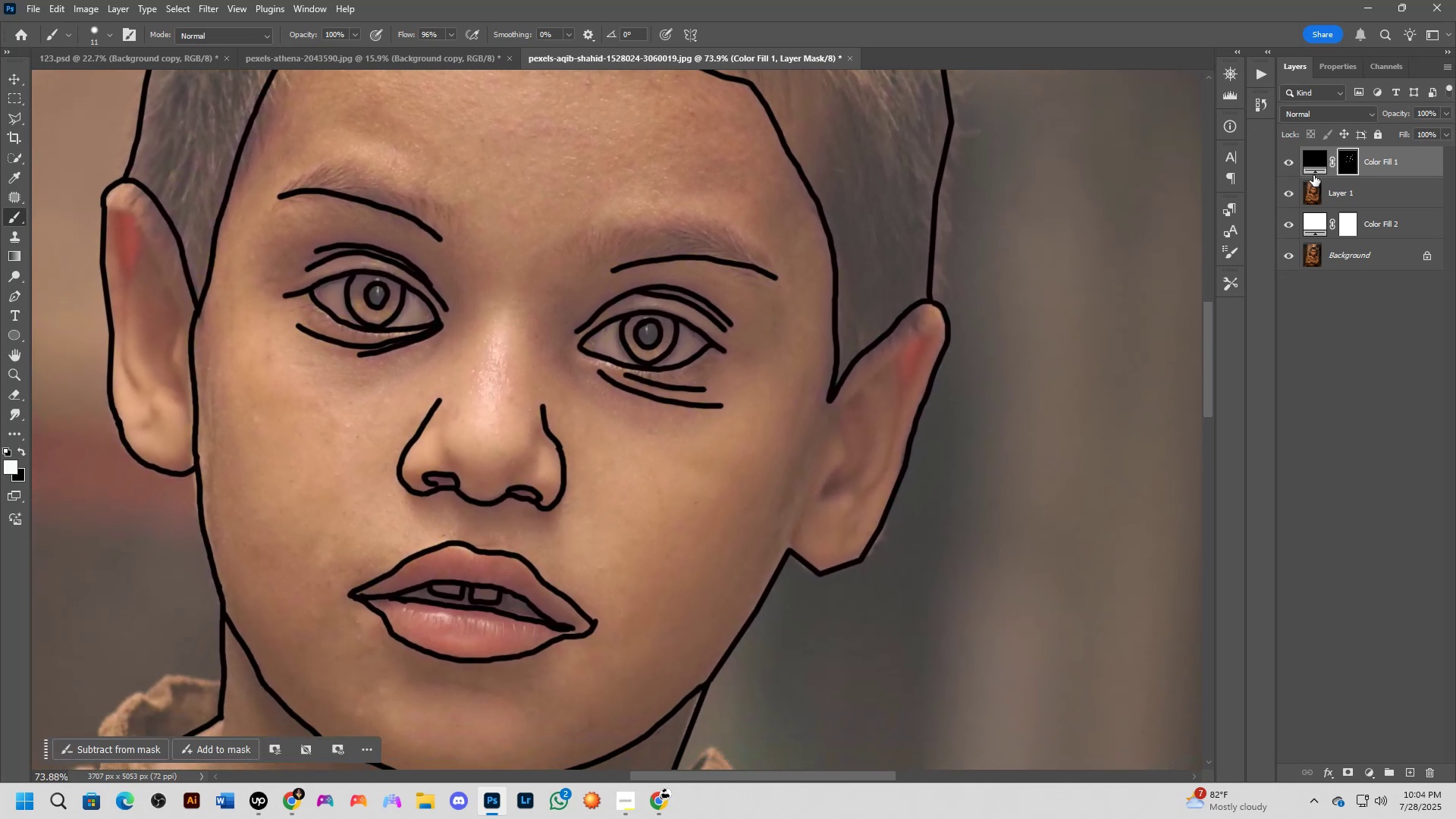 
left_click([1299, 196])
 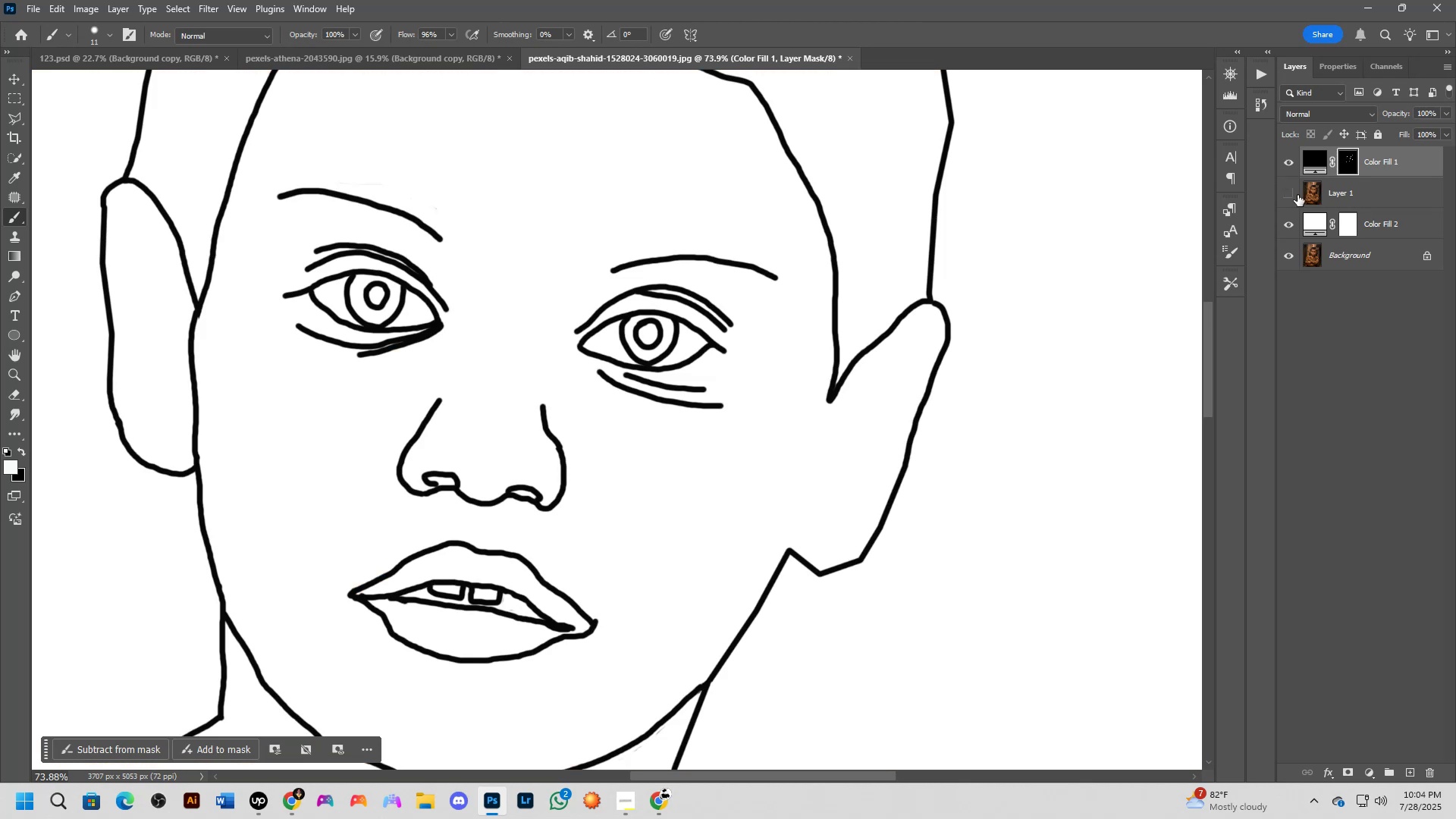 
left_click([1298, 195])
 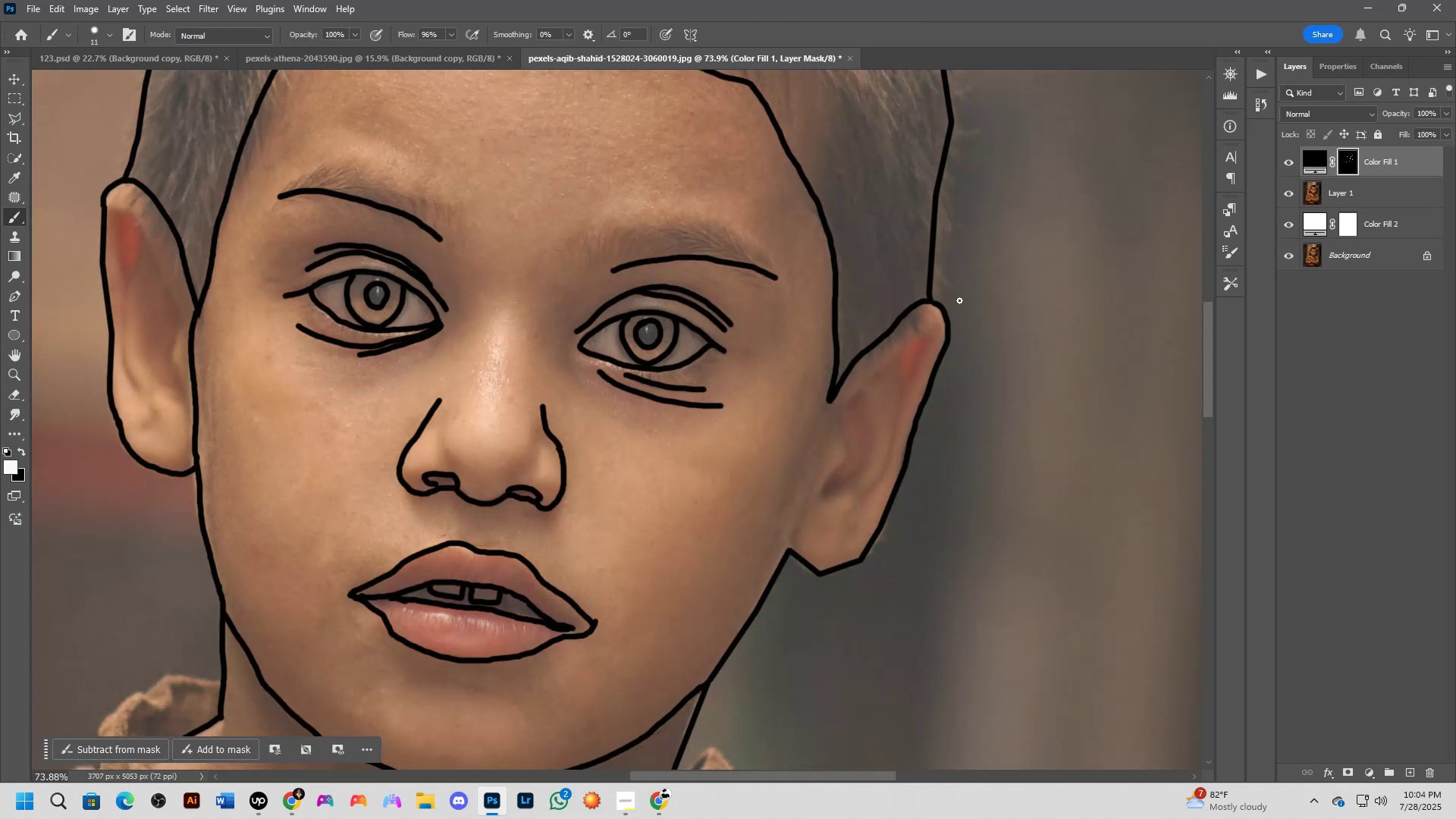 
hold_key(key=Space, duration=1.23)
 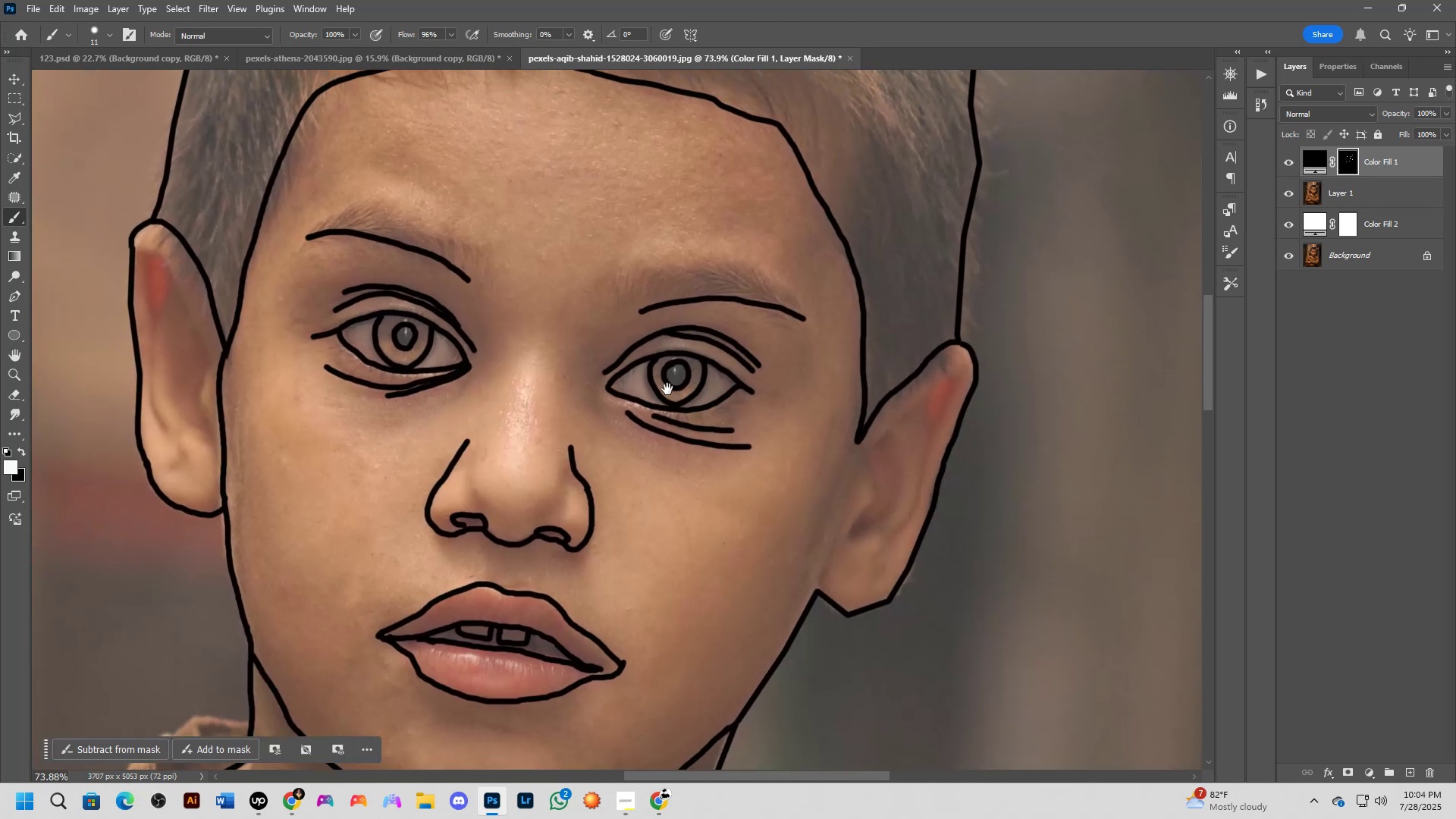 
left_click_drag(start_coordinate=[671, 370], to_coordinate=[699, 411])
 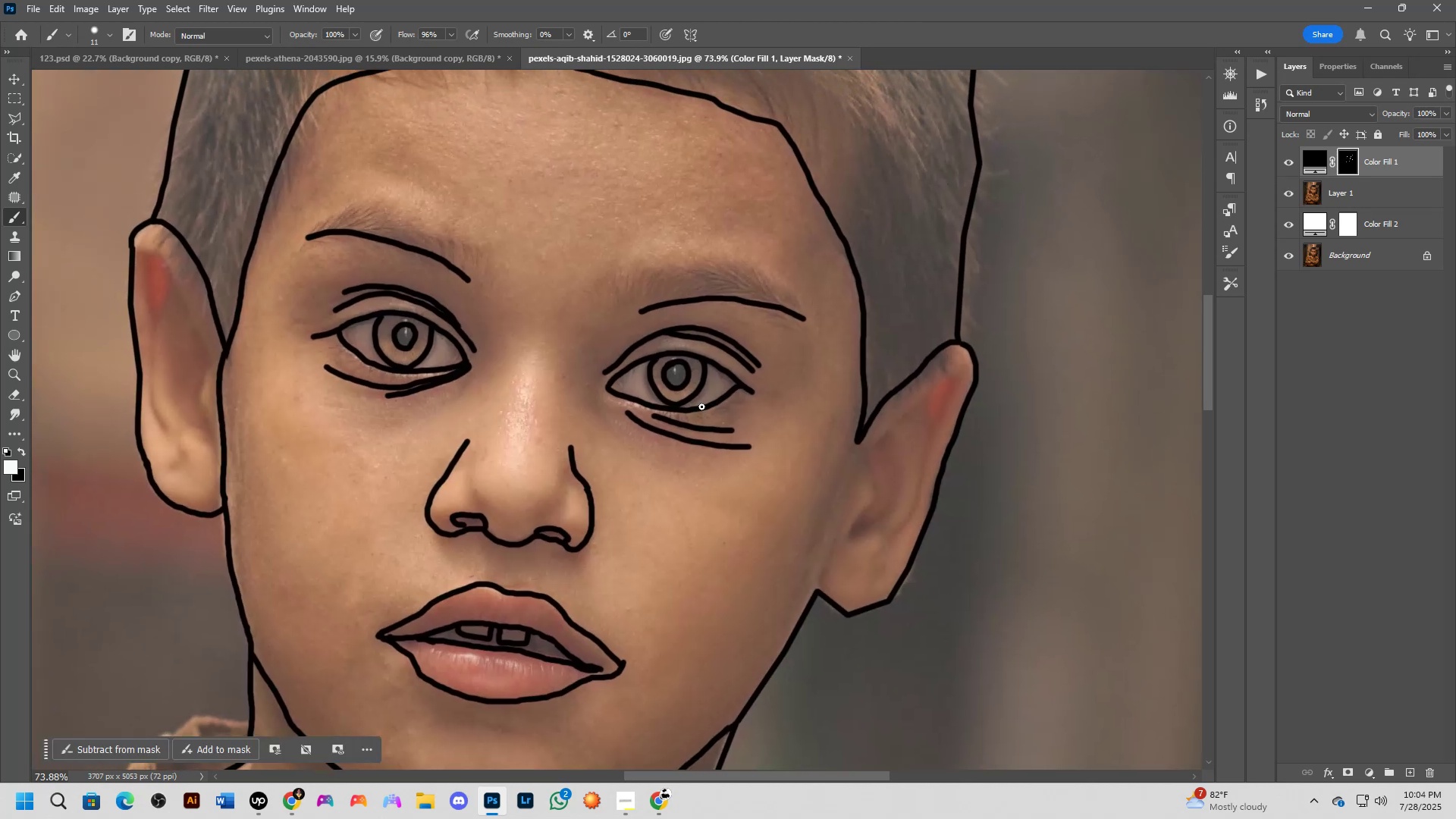 
hold_key(key=Space, duration=0.59)
 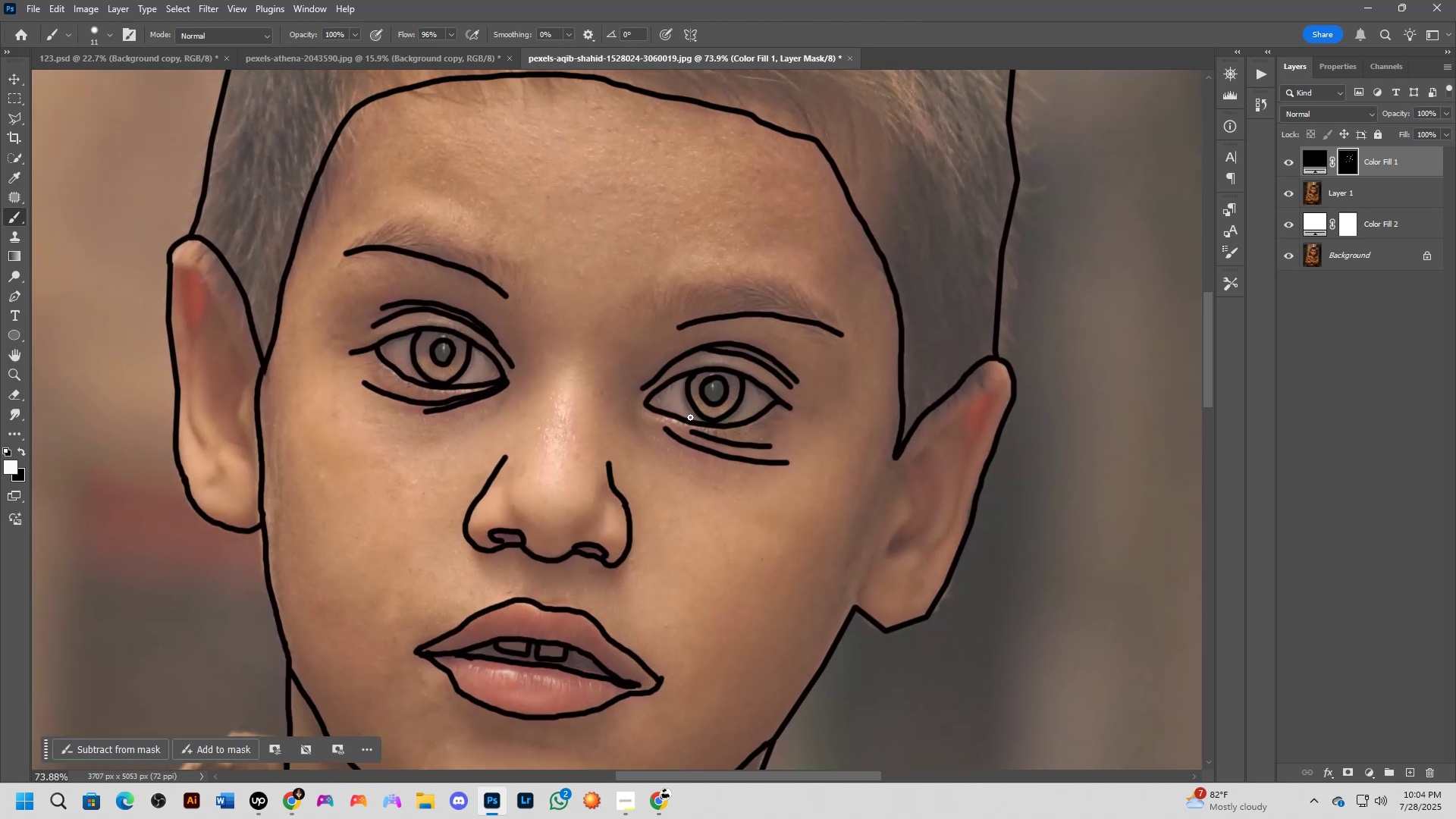 
left_click_drag(start_coordinate=[679, 400], to_coordinate=[717, 416])
 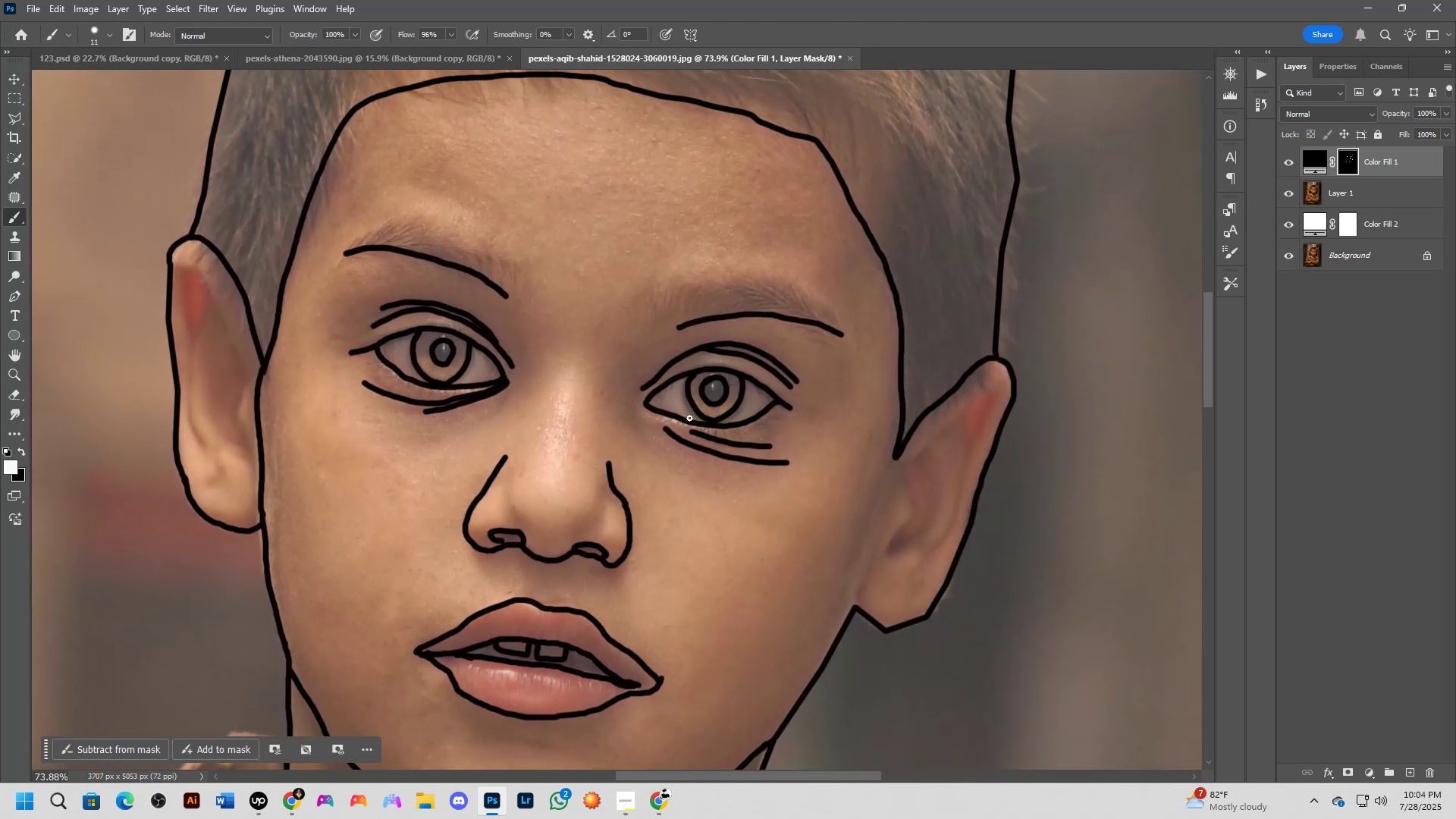 
scroll: coordinate [690, 416], scroll_direction: up, amount: 2.0
 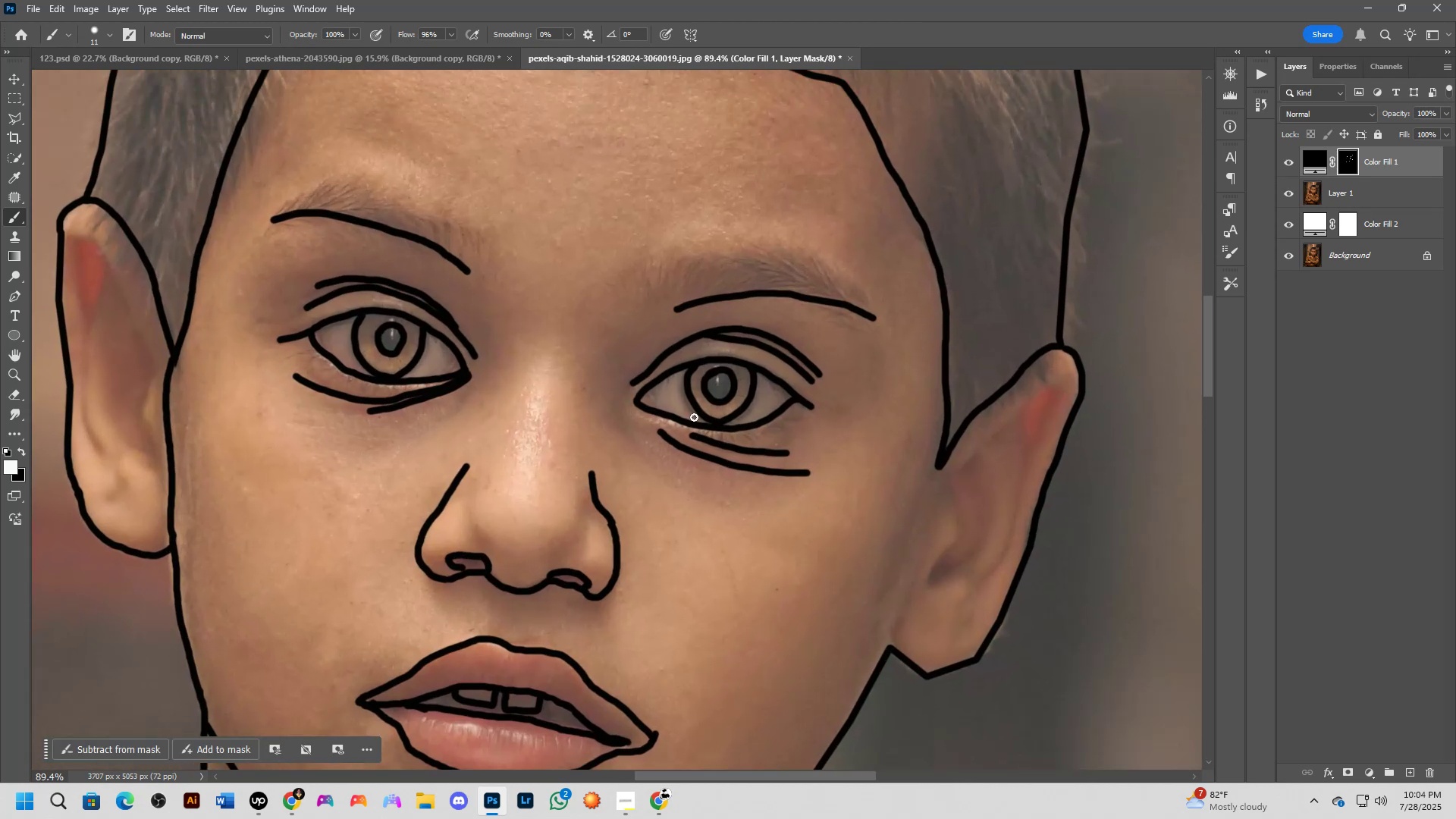 
scroll: coordinate [699, 416], scroll_direction: down, amount: 7.0
 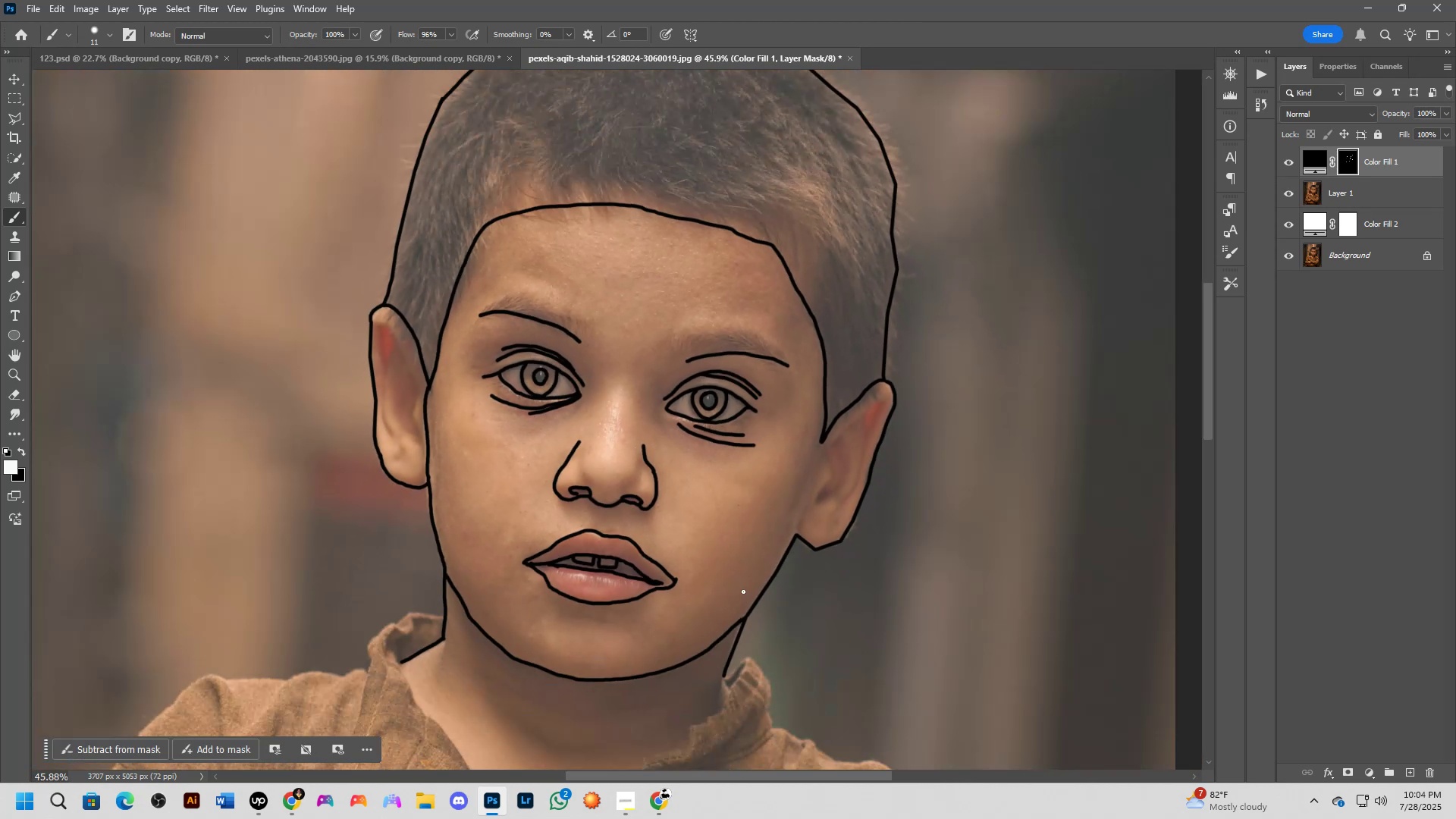 
hold_key(key=Space, duration=0.59)
 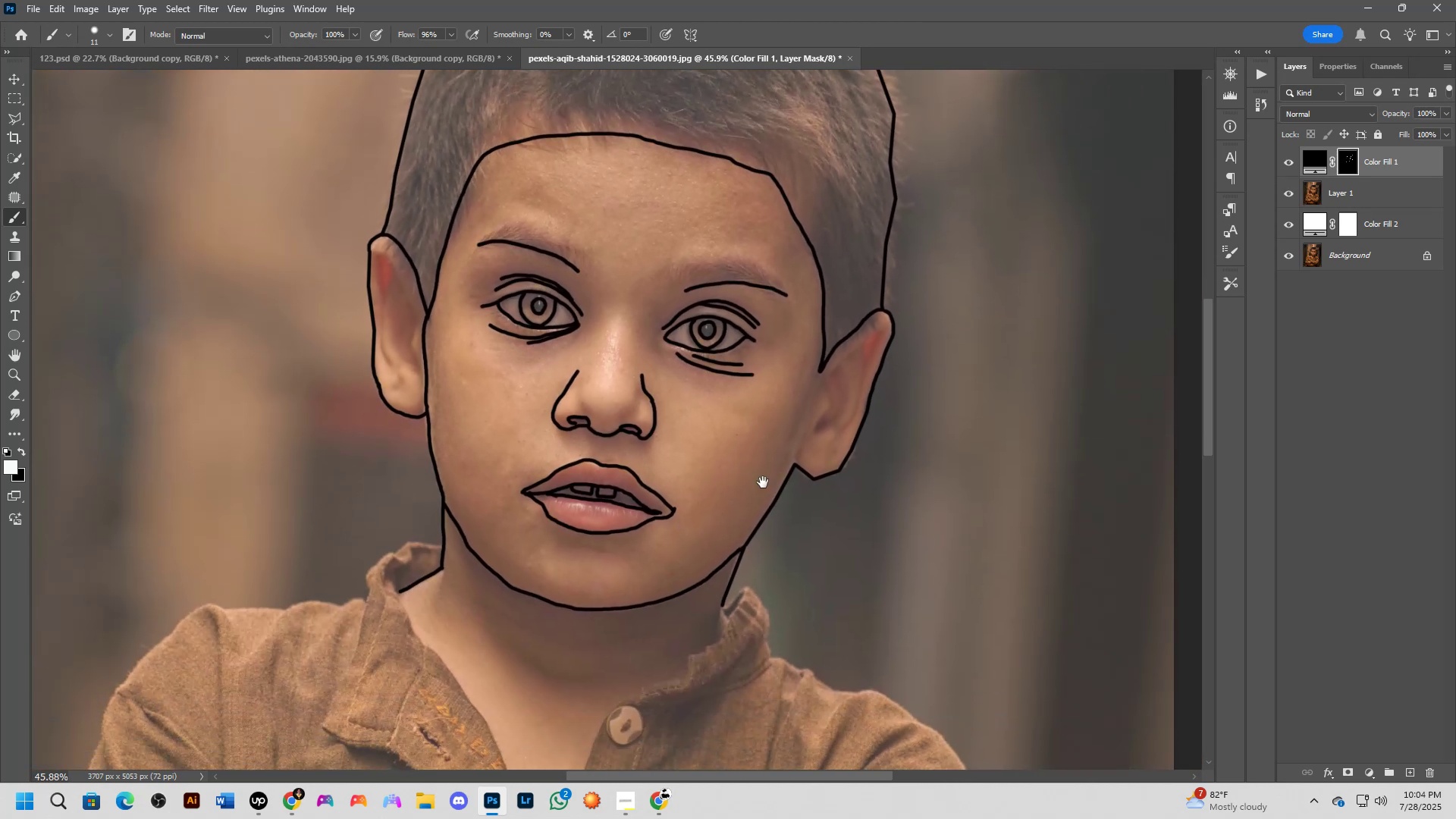 
left_click_drag(start_coordinate=[675, 636], to_coordinate=[674, 565])
 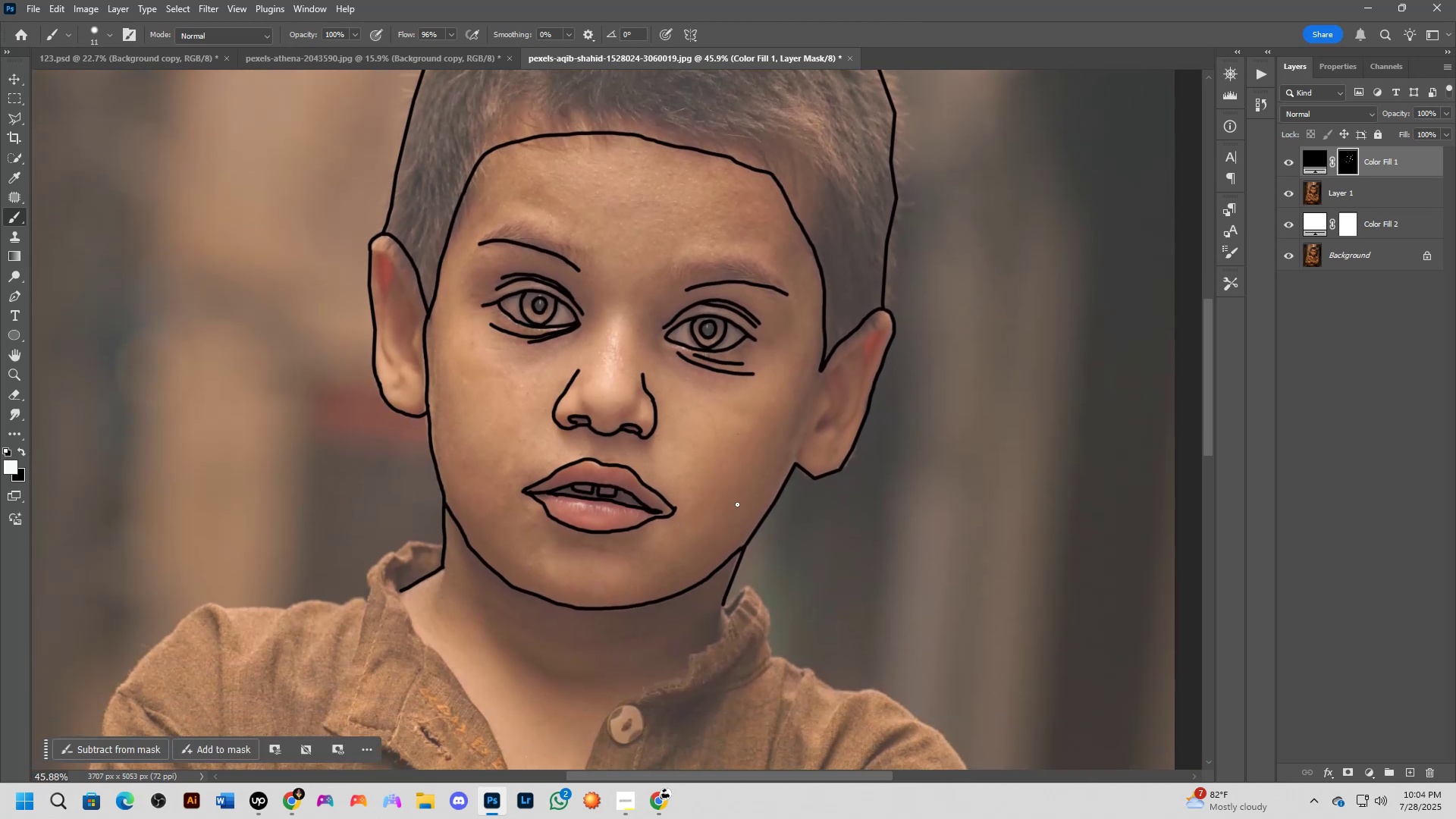 
hold_key(key=Space, duration=1.07)
 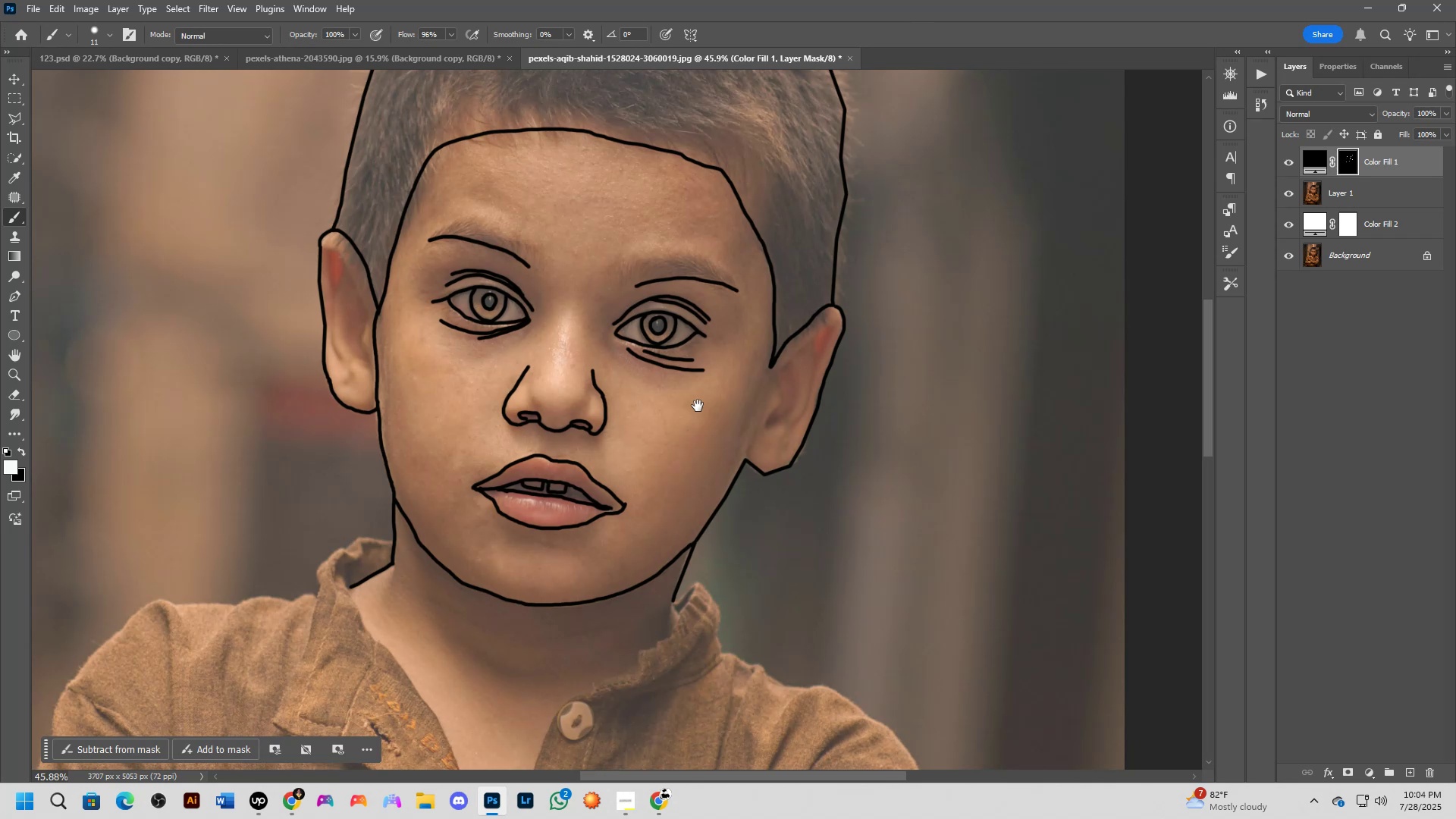 
left_click_drag(start_coordinate=[774, 475], to_coordinate=[724, 472])
 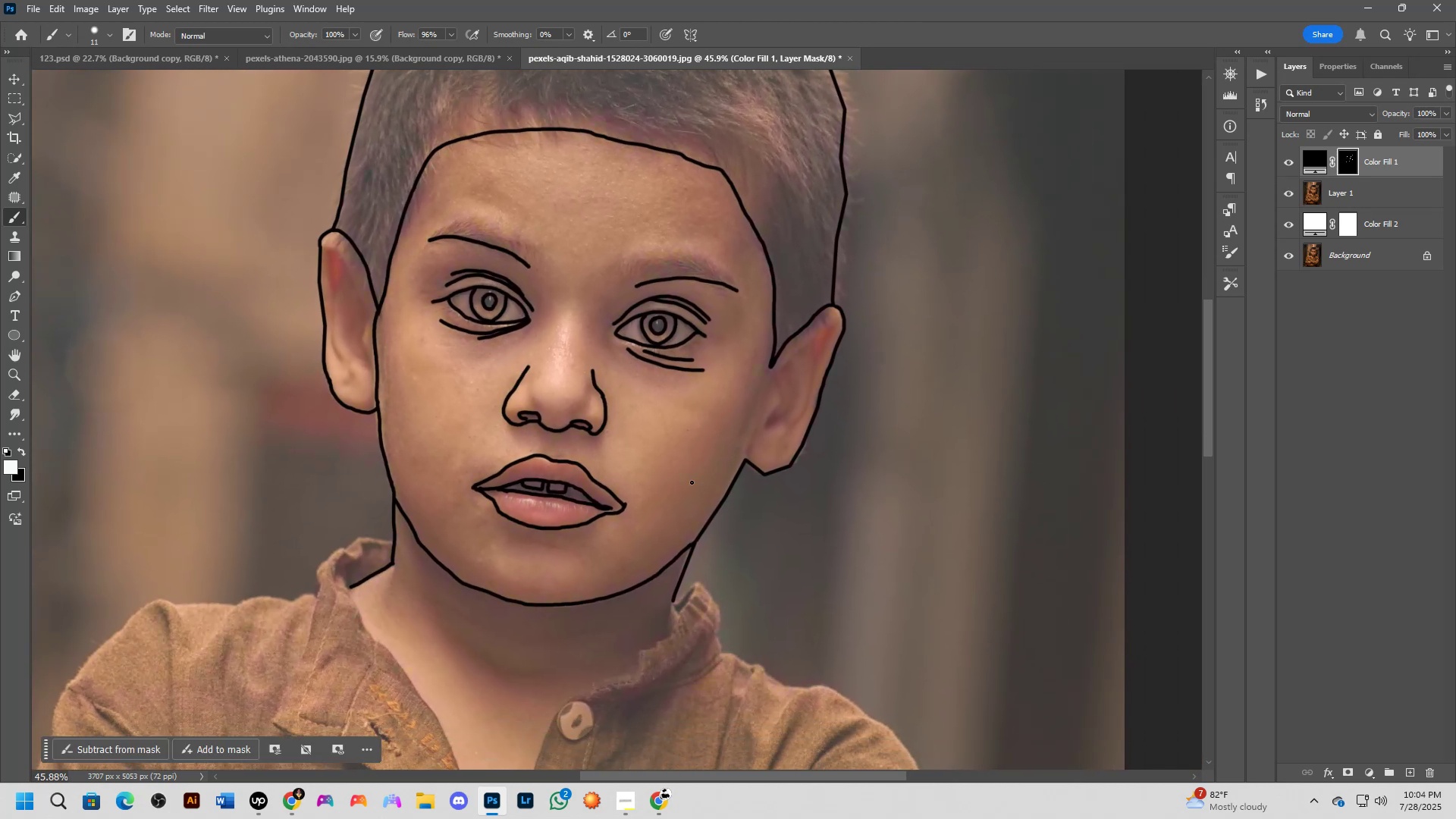 
hold_key(key=Space, duration=0.95)
 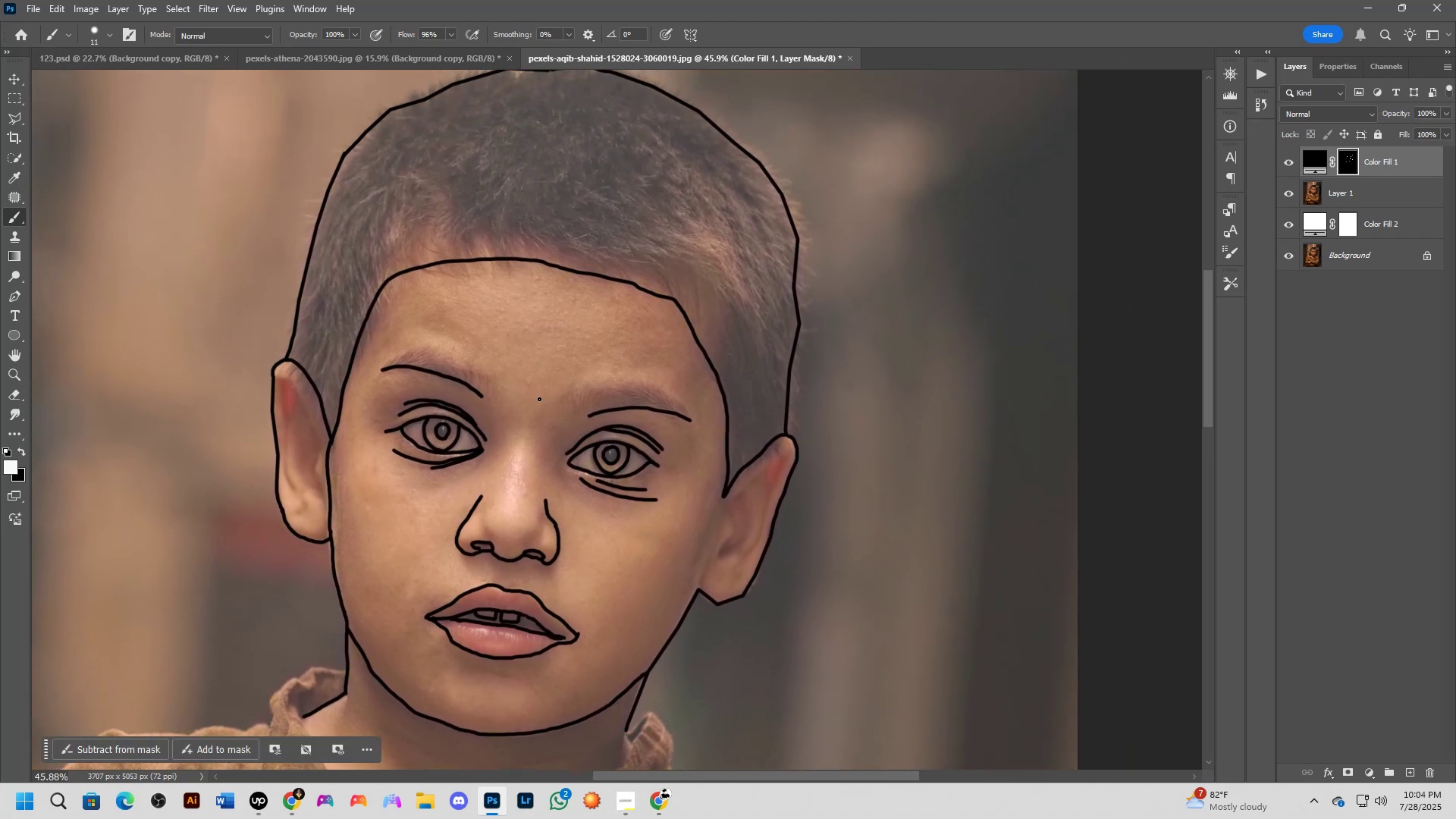 
left_click_drag(start_coordinate=[698, 408], to_coordinate=[651, 538])
 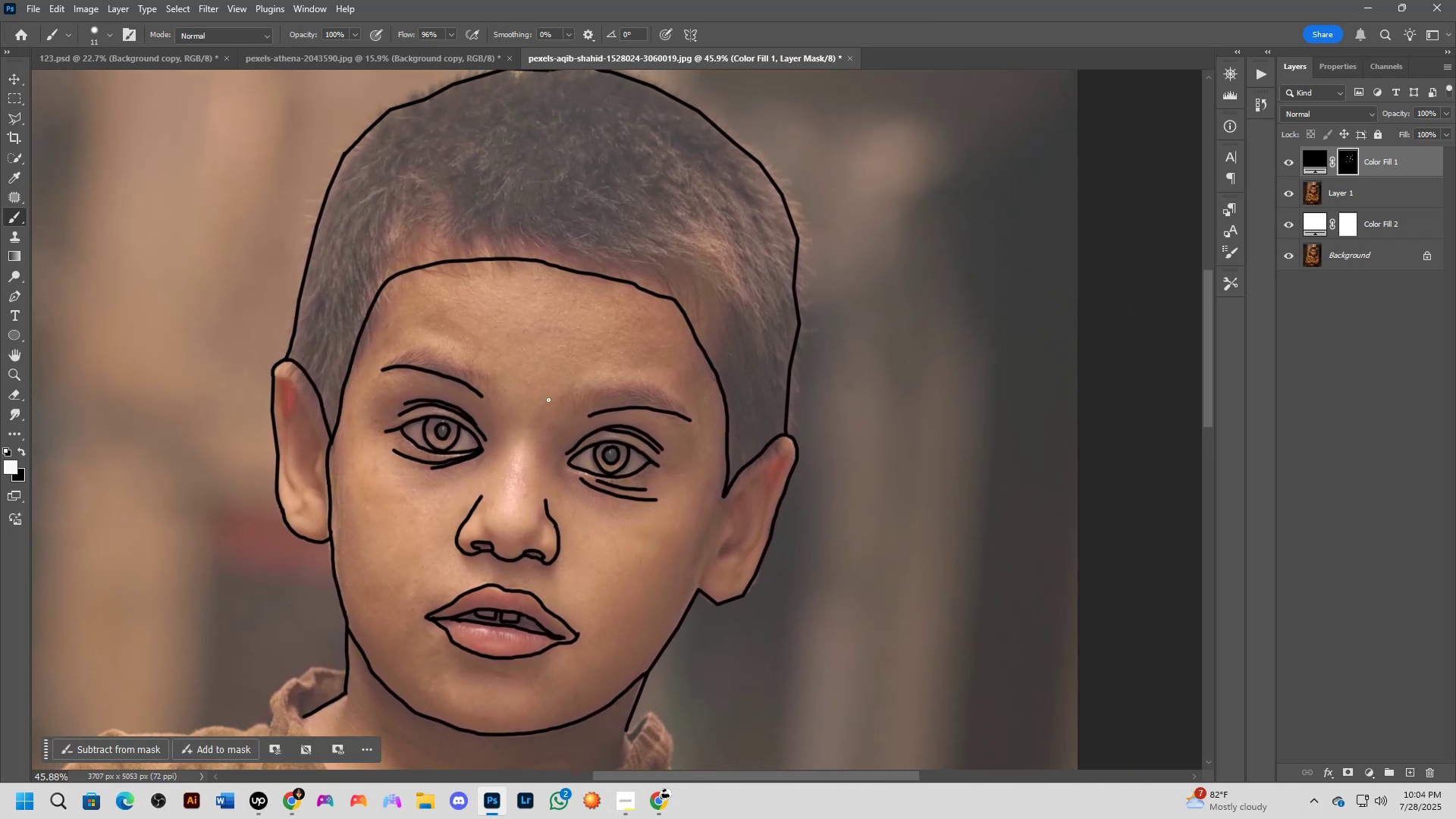 
hold_key(key=Space, duration=0.56)
 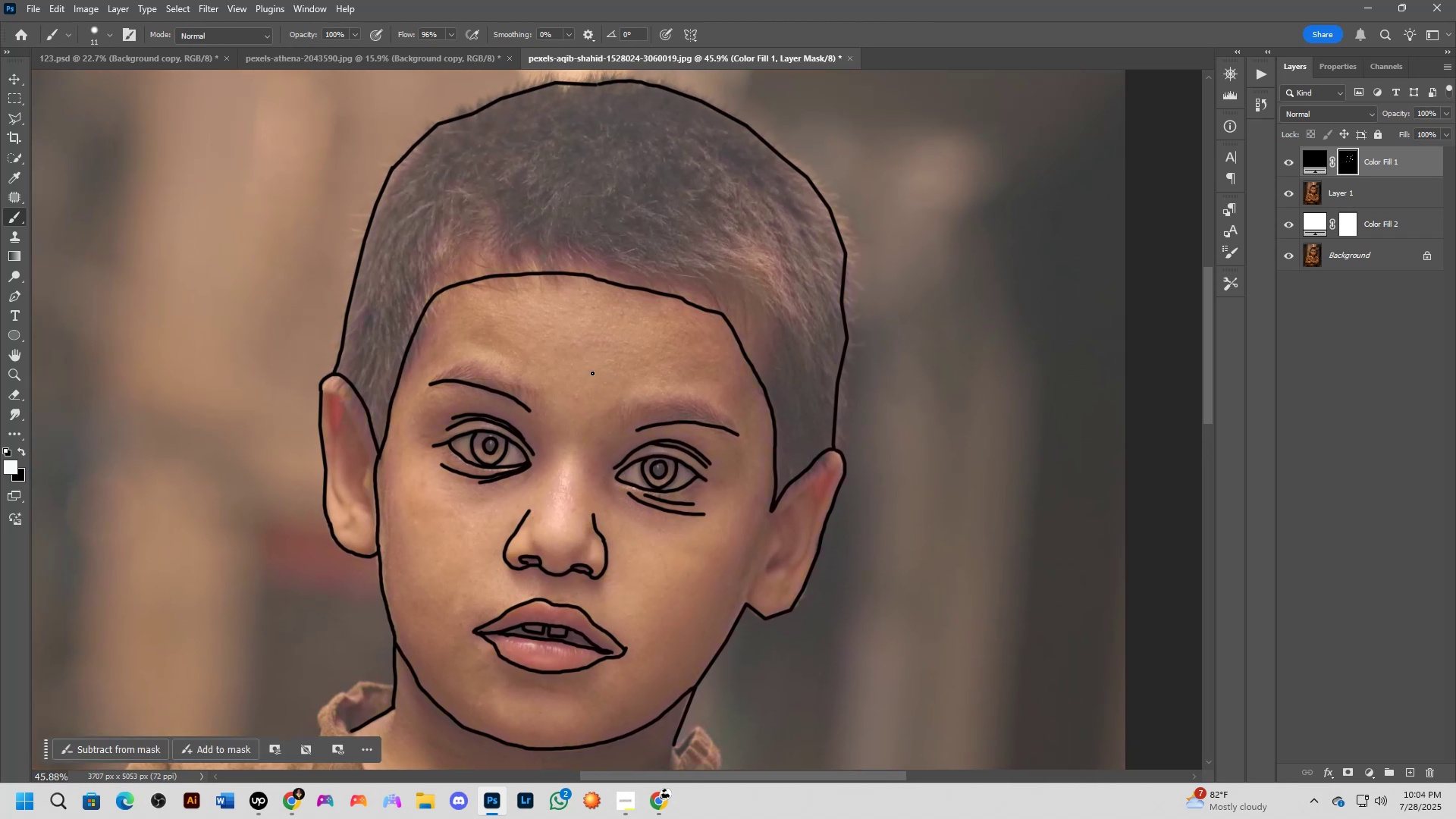 
left_click_drag(start_coordinate=[544, 359], to_coordinate=[592, 373])
 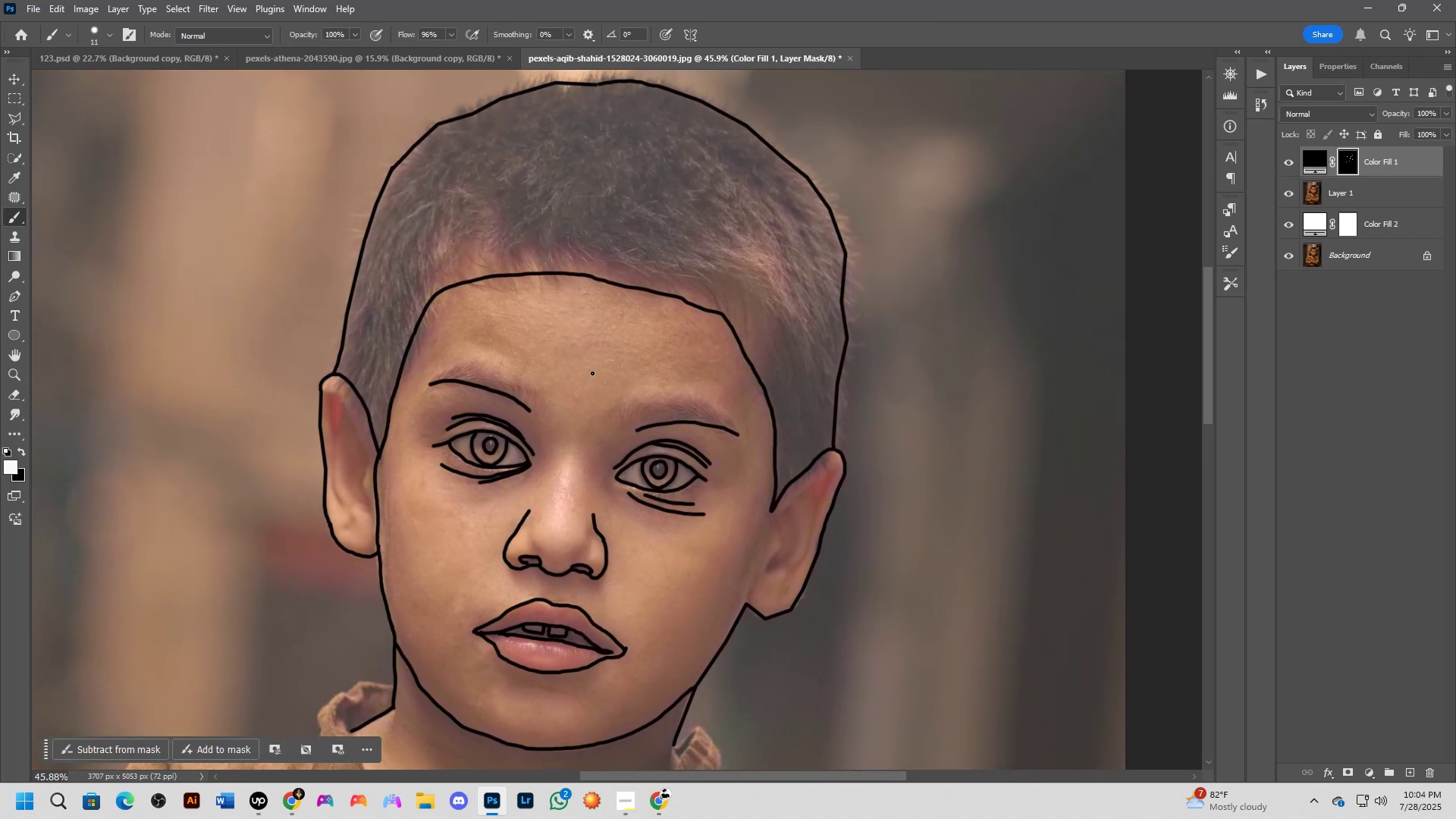 
scroll: coordinate [570, 412], scroll_direction: up, amount: 9.0
 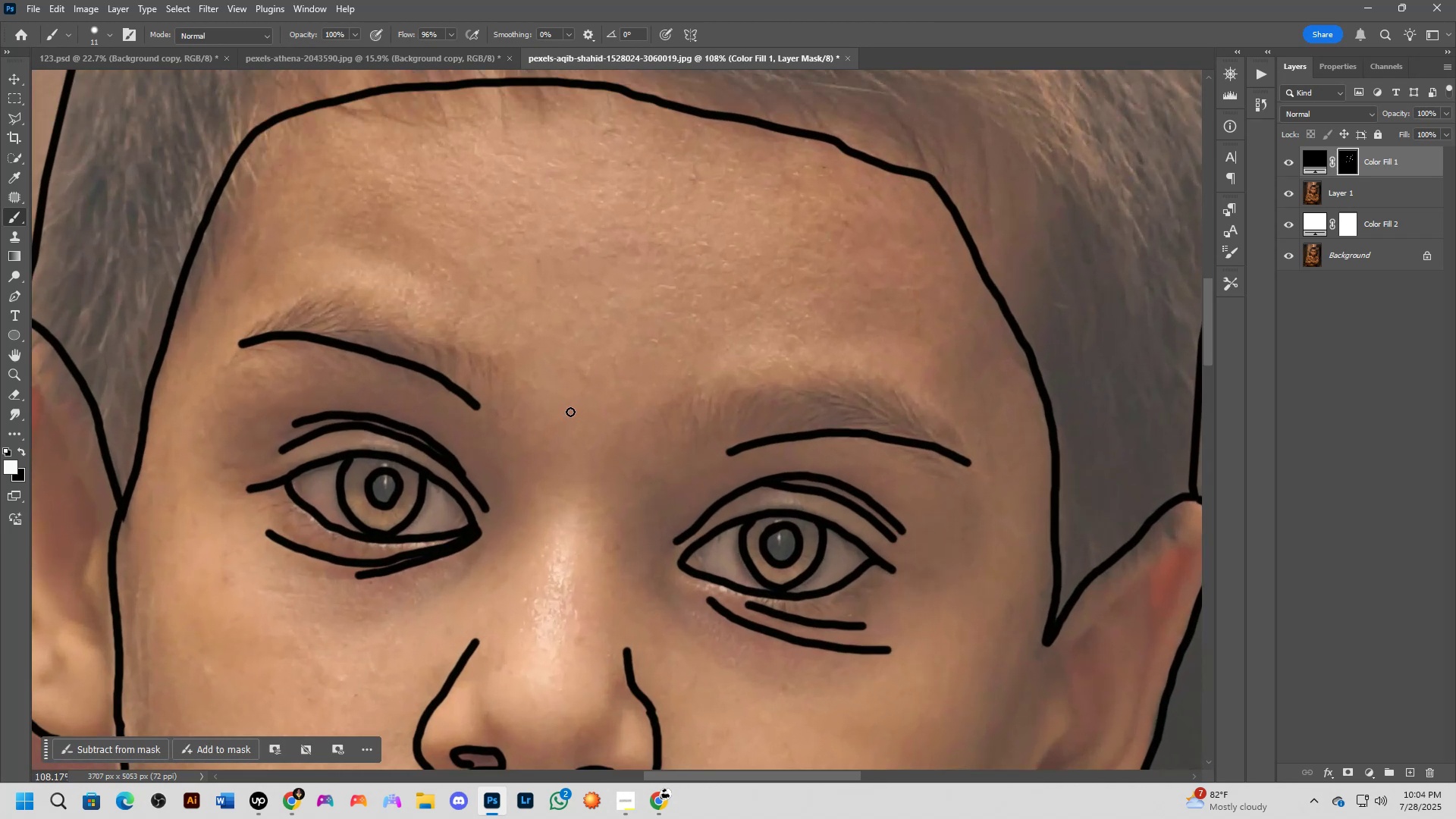 
hold_key(key=Space, duration=0.7)
 